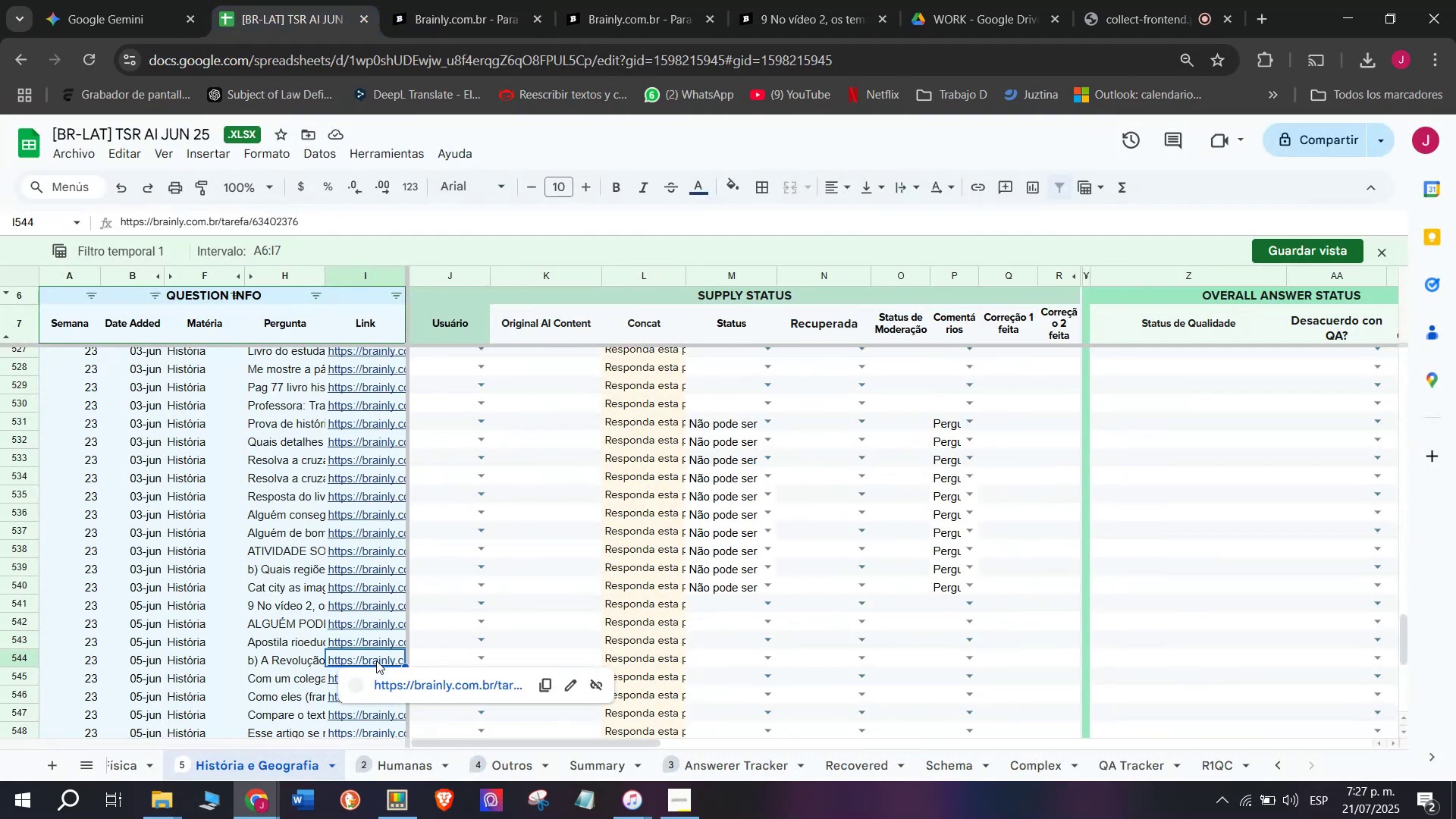 
double_click([406, 684])
 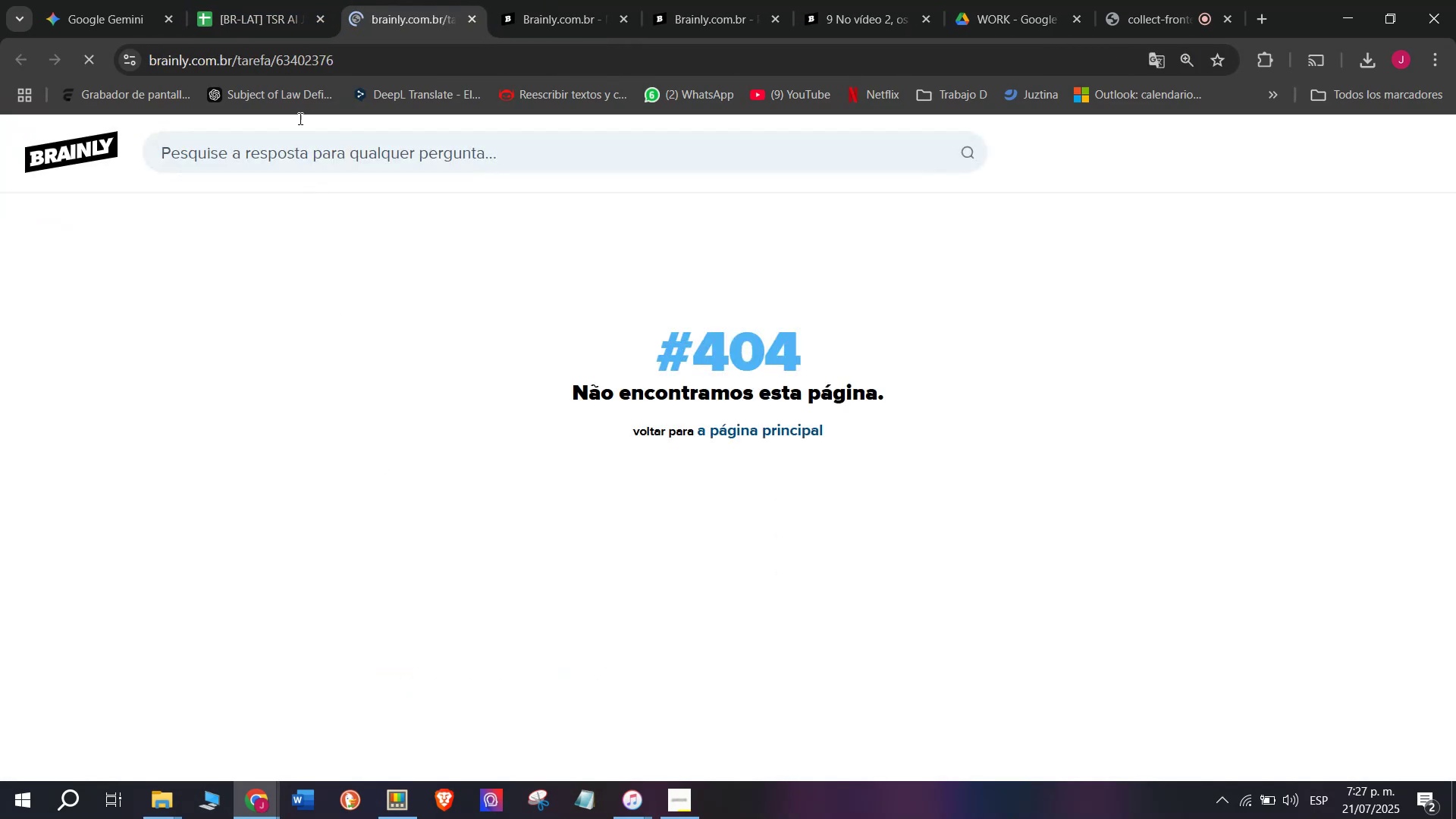 
left_click([271, 0])
 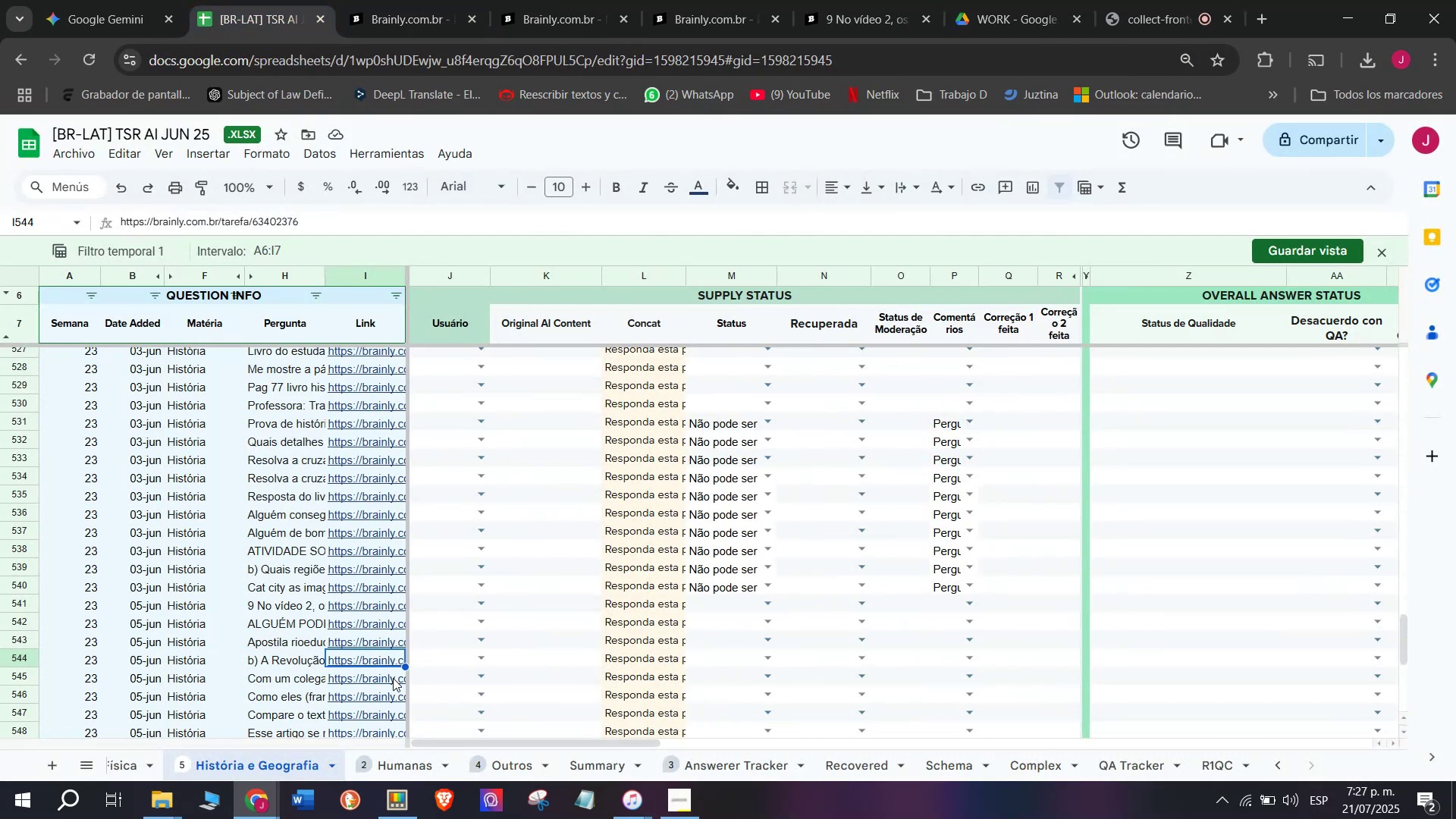 
double_click([412, 692])
 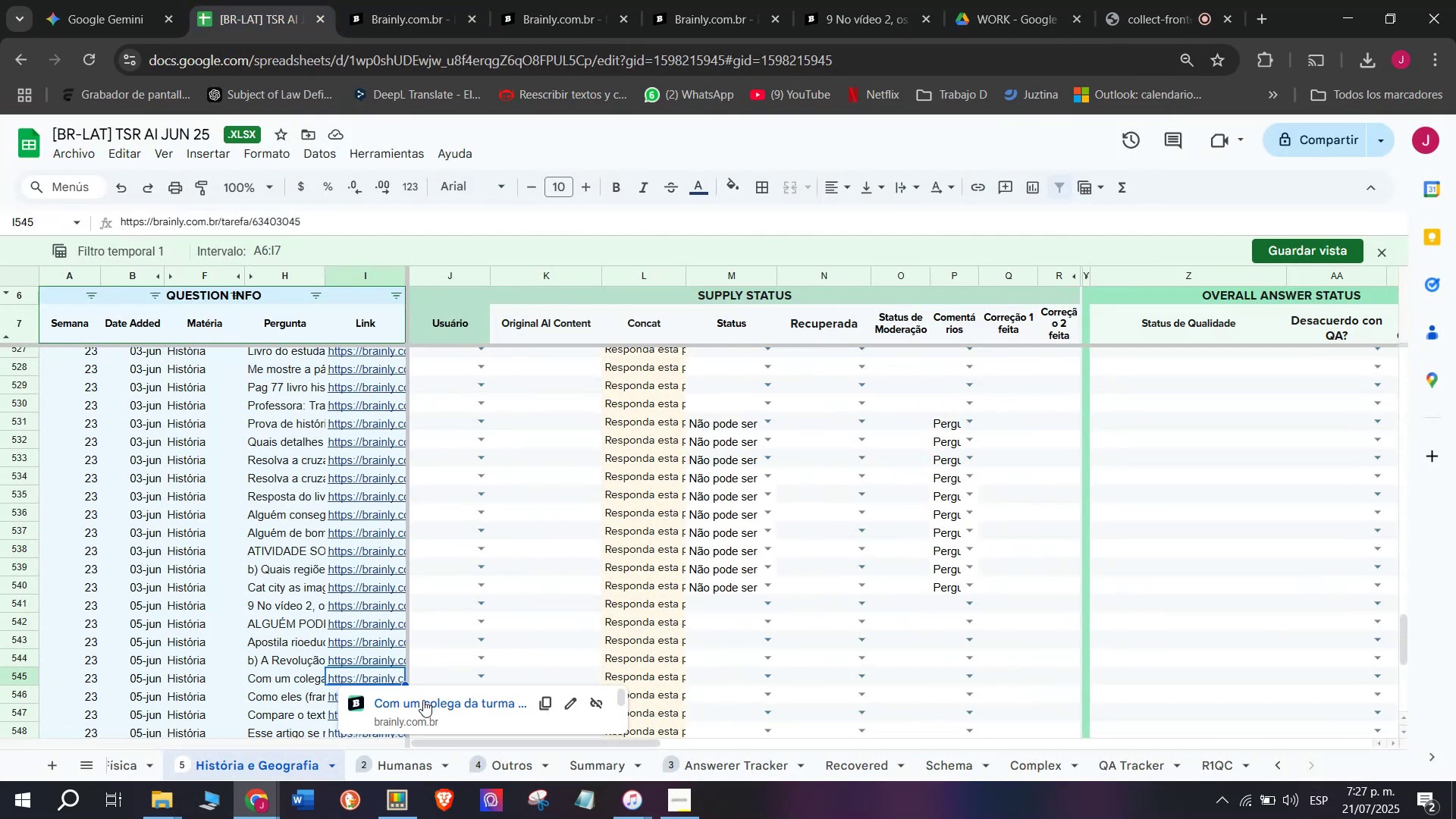 
left_click([423, 700])
 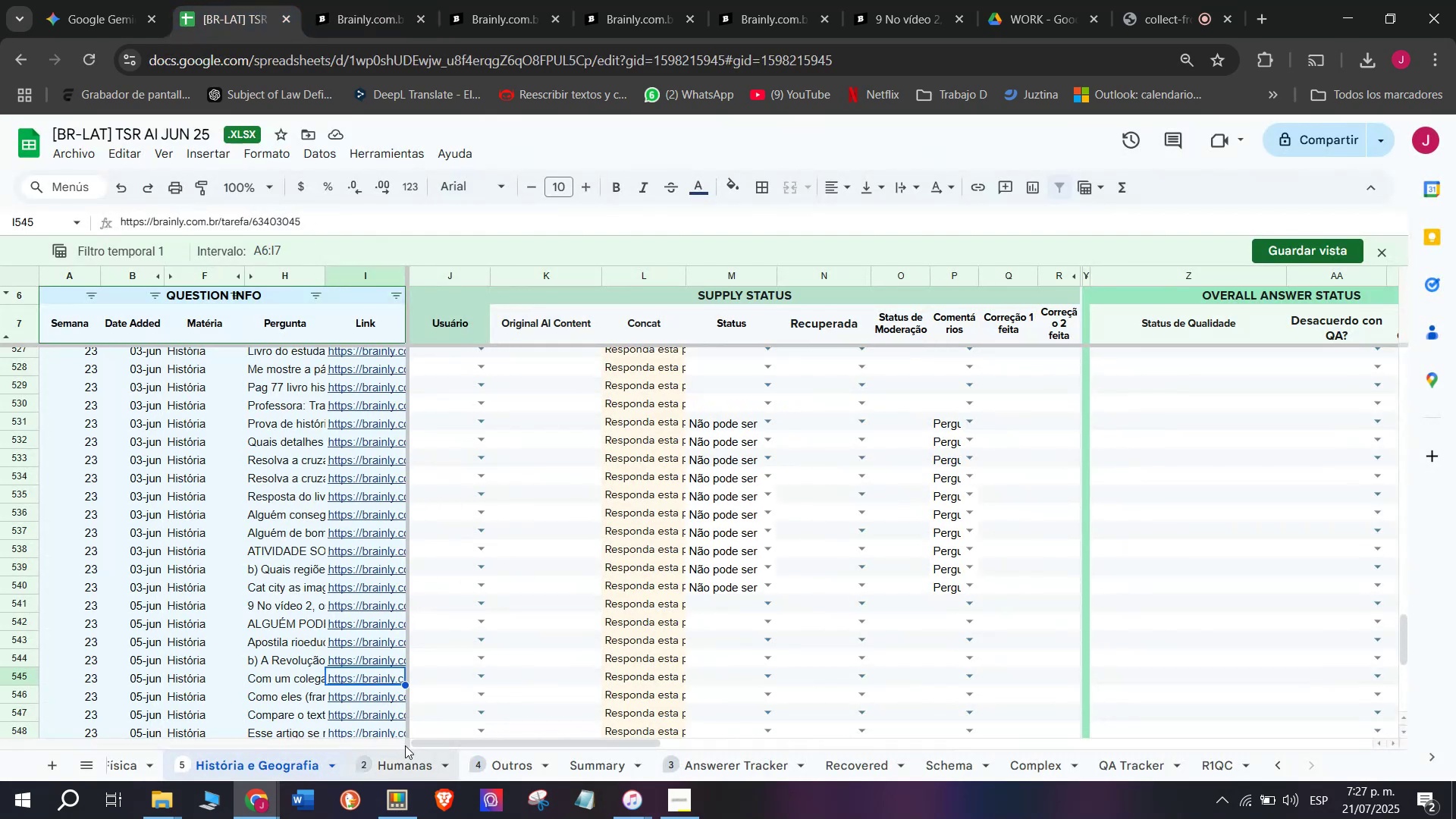 
left_click([372, 696])
 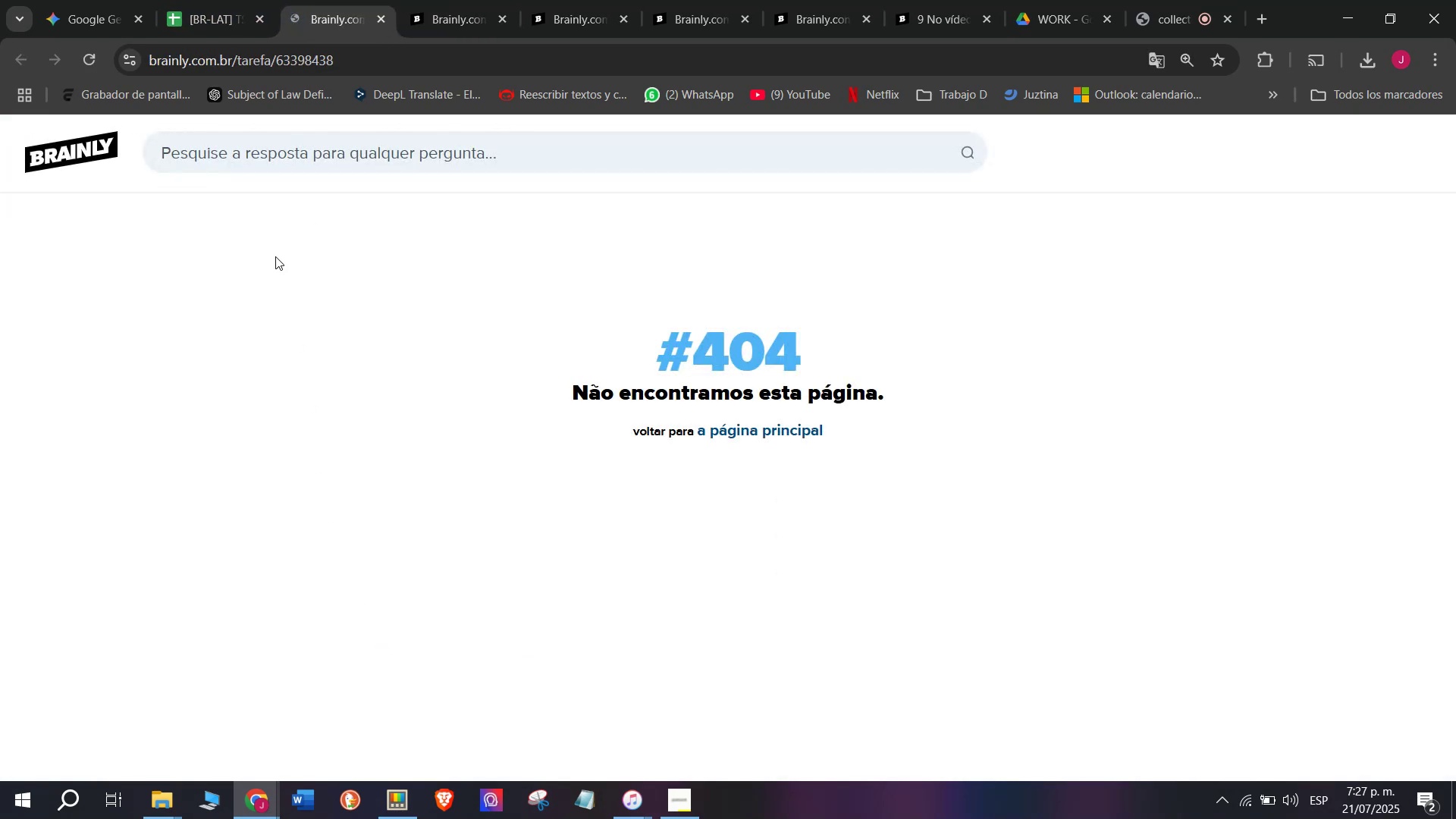 
left_click([238, 21])
 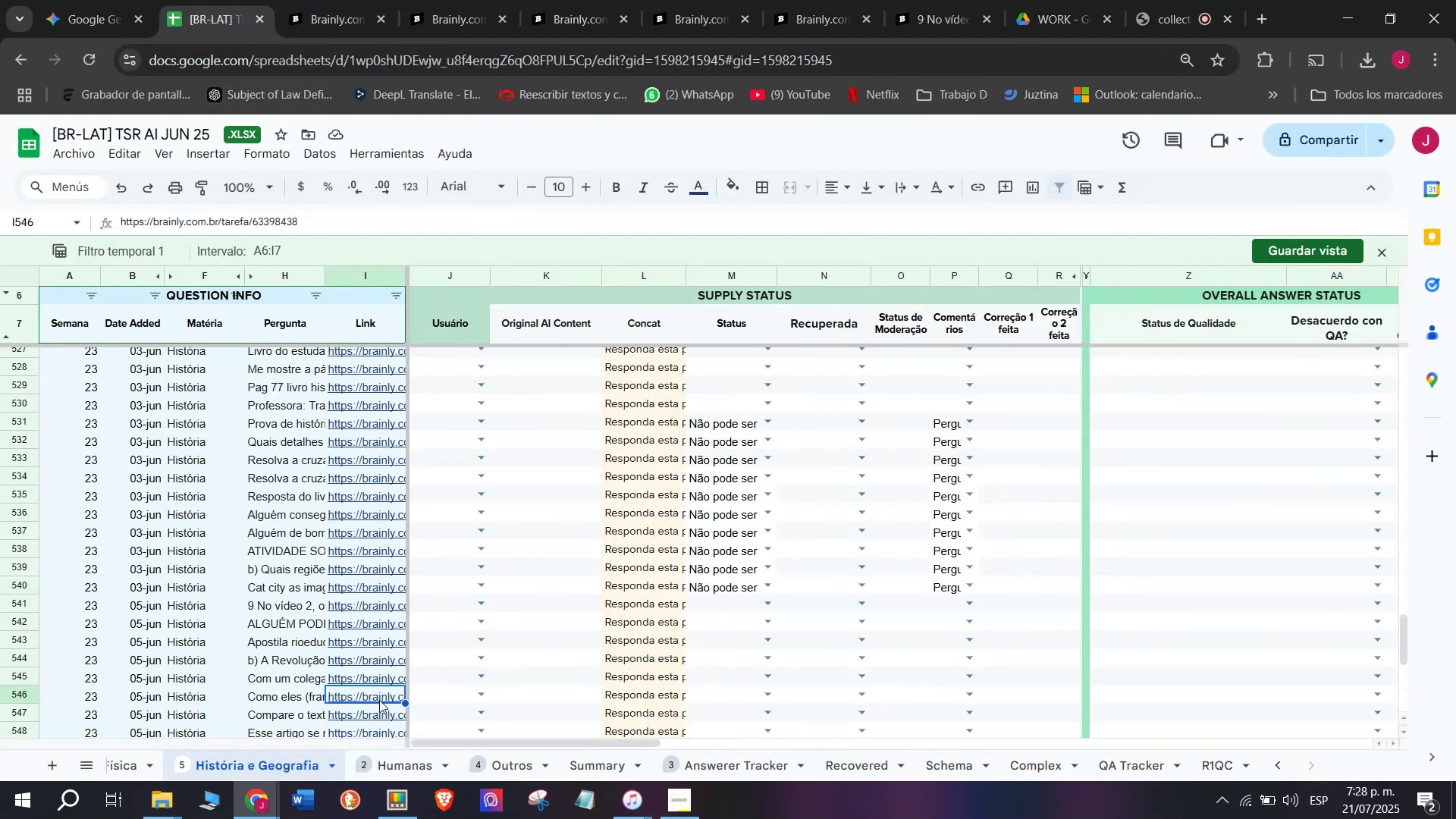 
left_click([388, 714])
 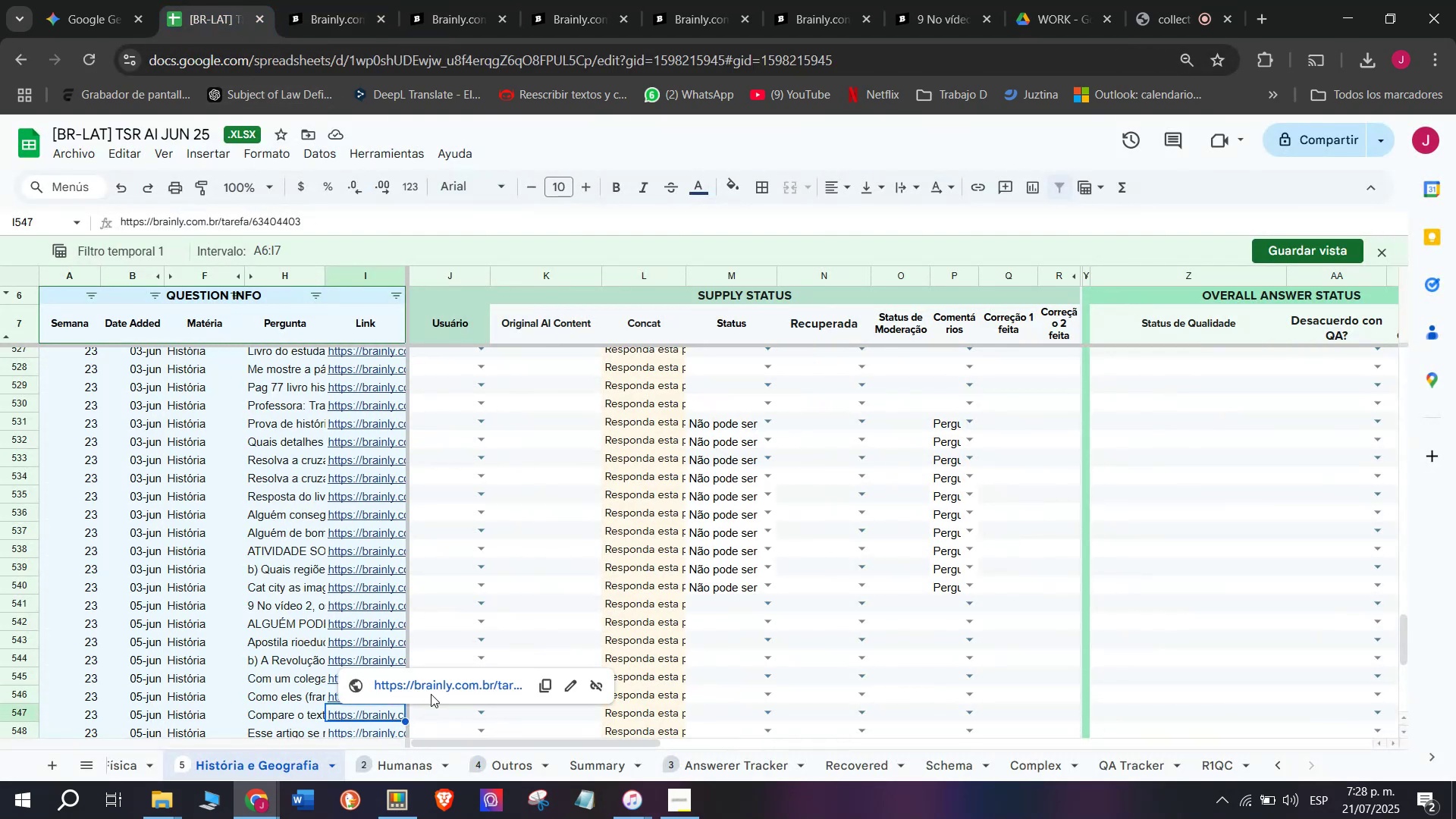 
double_click([433, 680])
 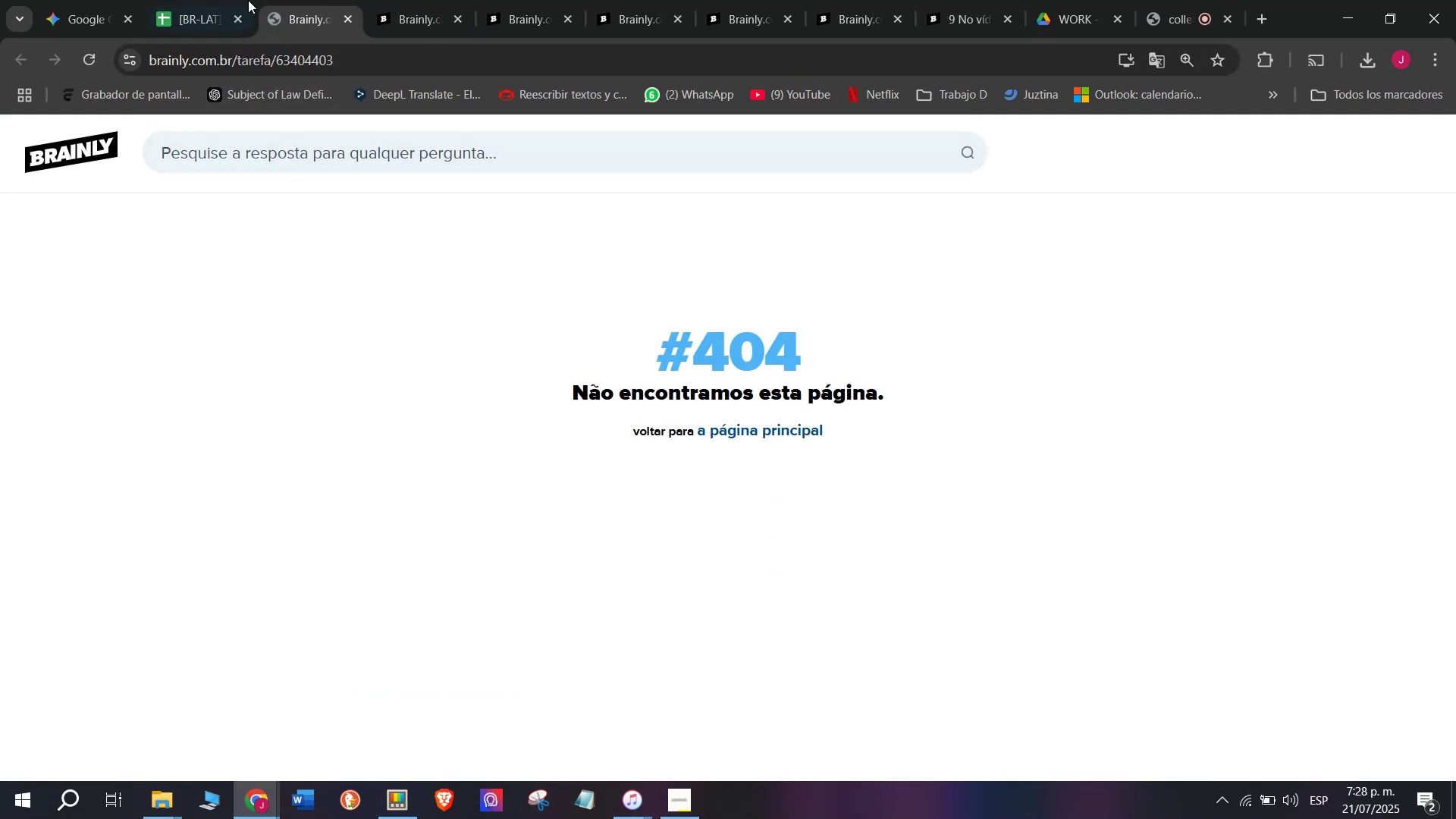 
left_click([211, 0])
 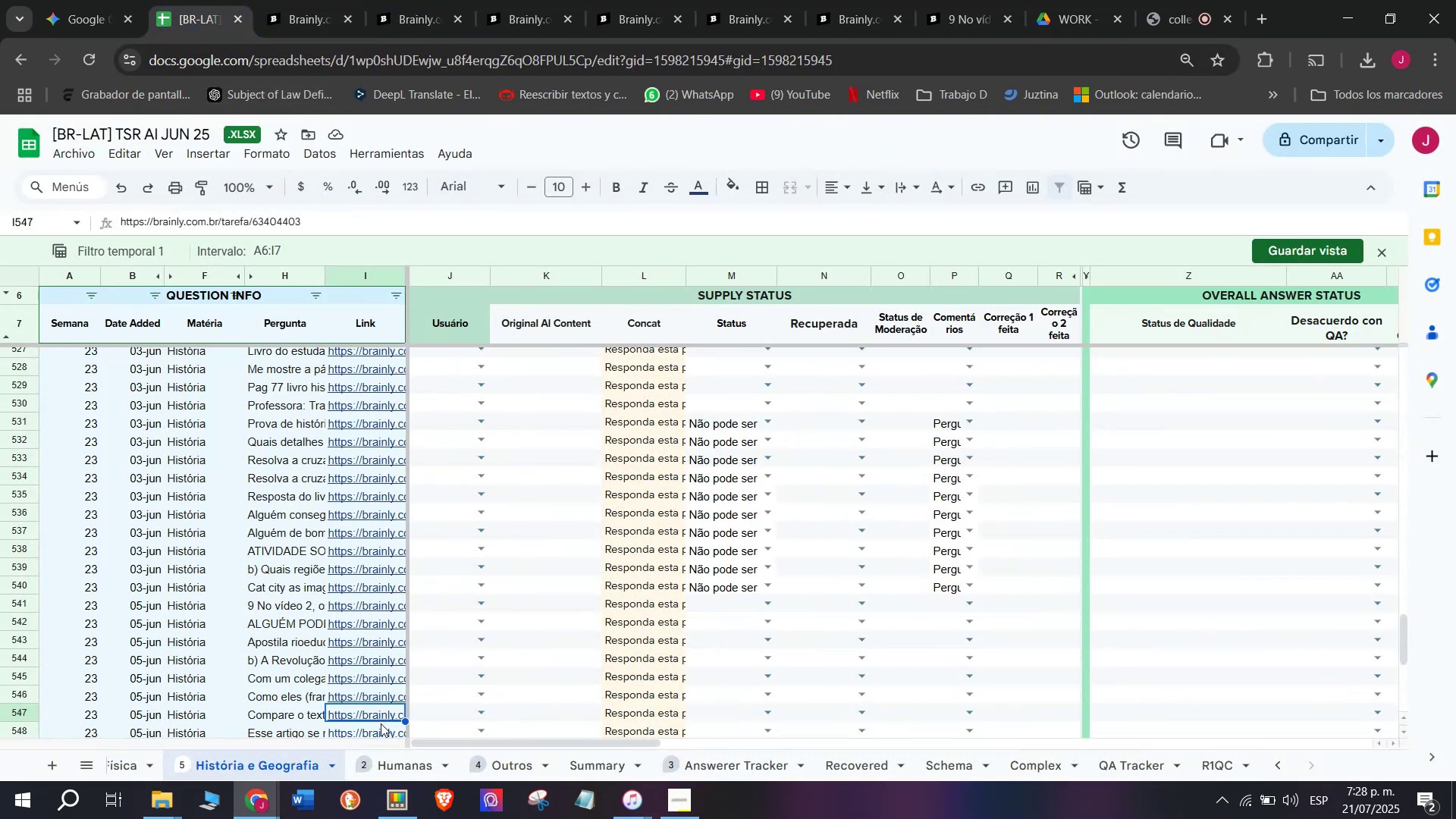 
left_click([383, 730])
 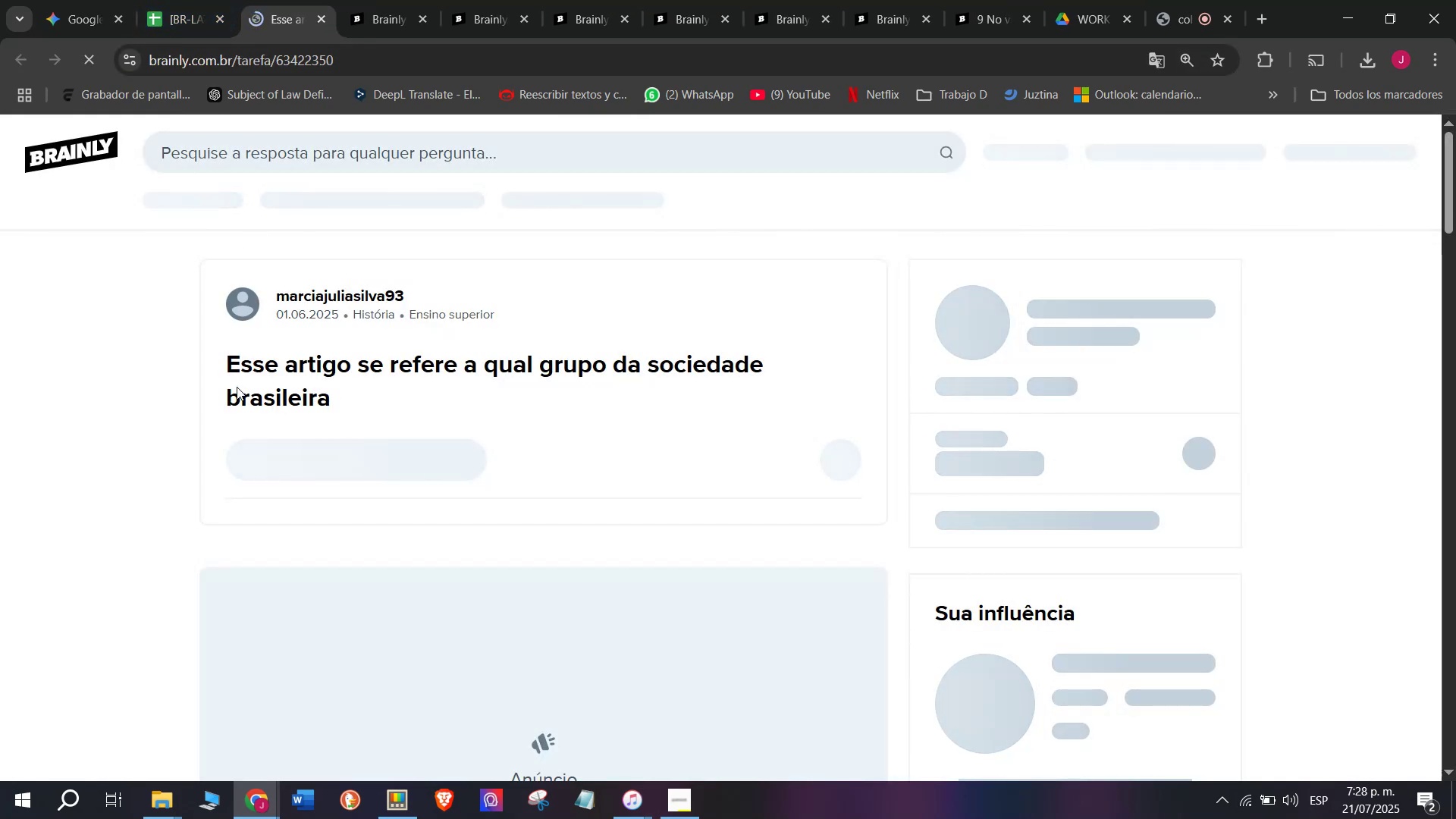 
scroll: coordinate [385, 510], scroll_direction: down, amount: 7.0
 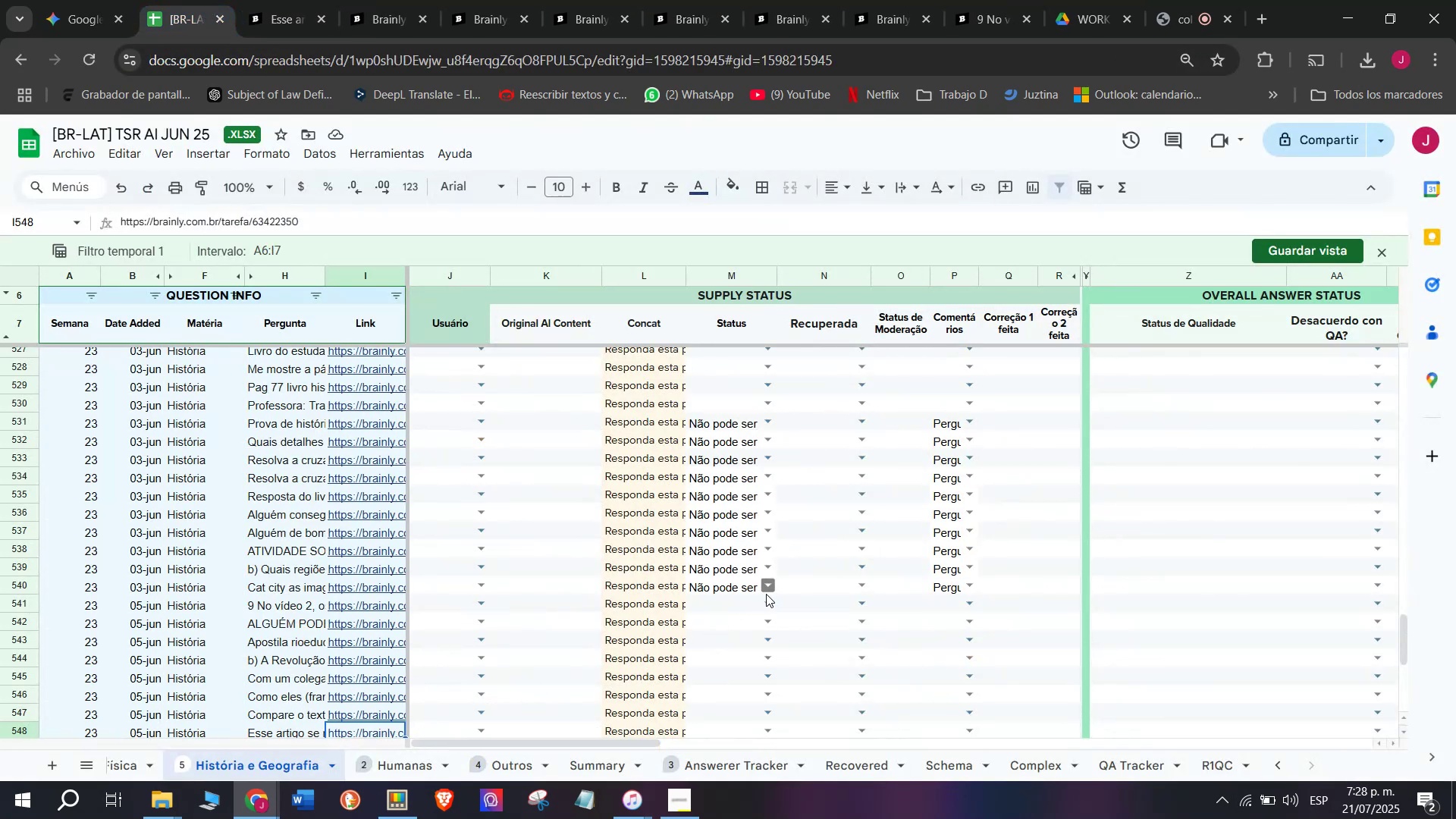 
left_click([742, 591])
 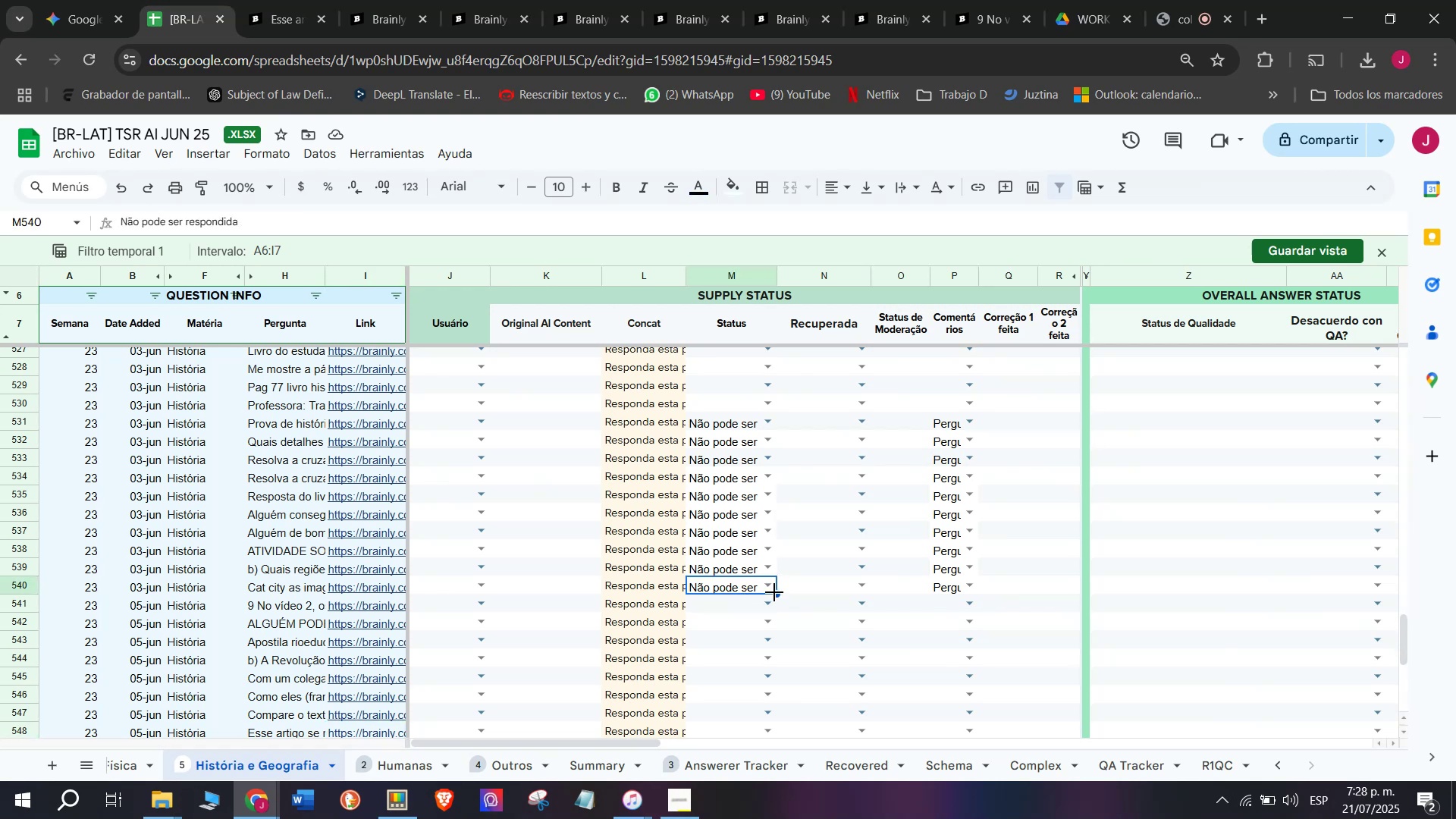 
left_click_drag(start_coordinate=[774, 592], to_coordinate=[774, 705])
 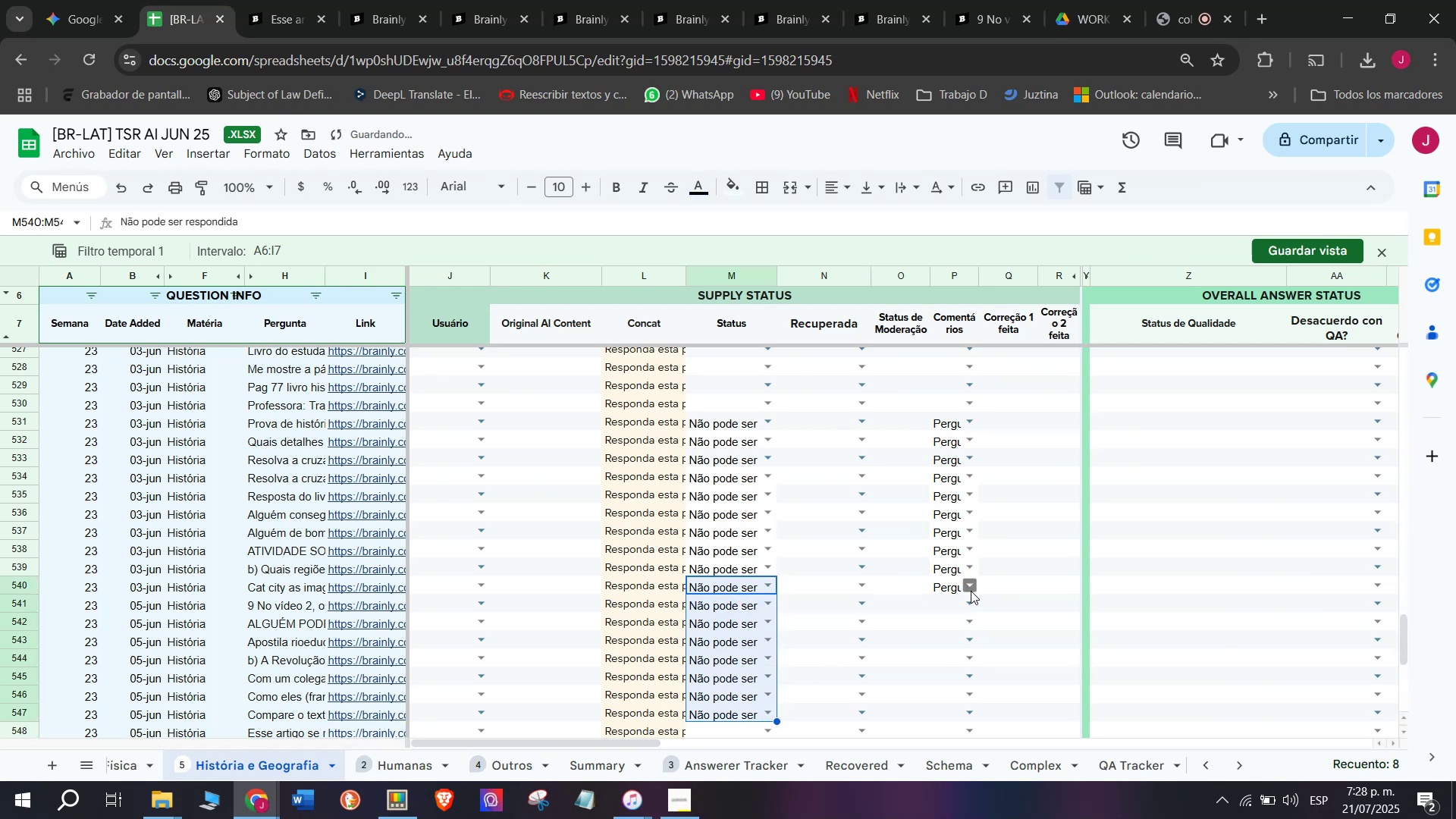 
left_click([956, 585])
 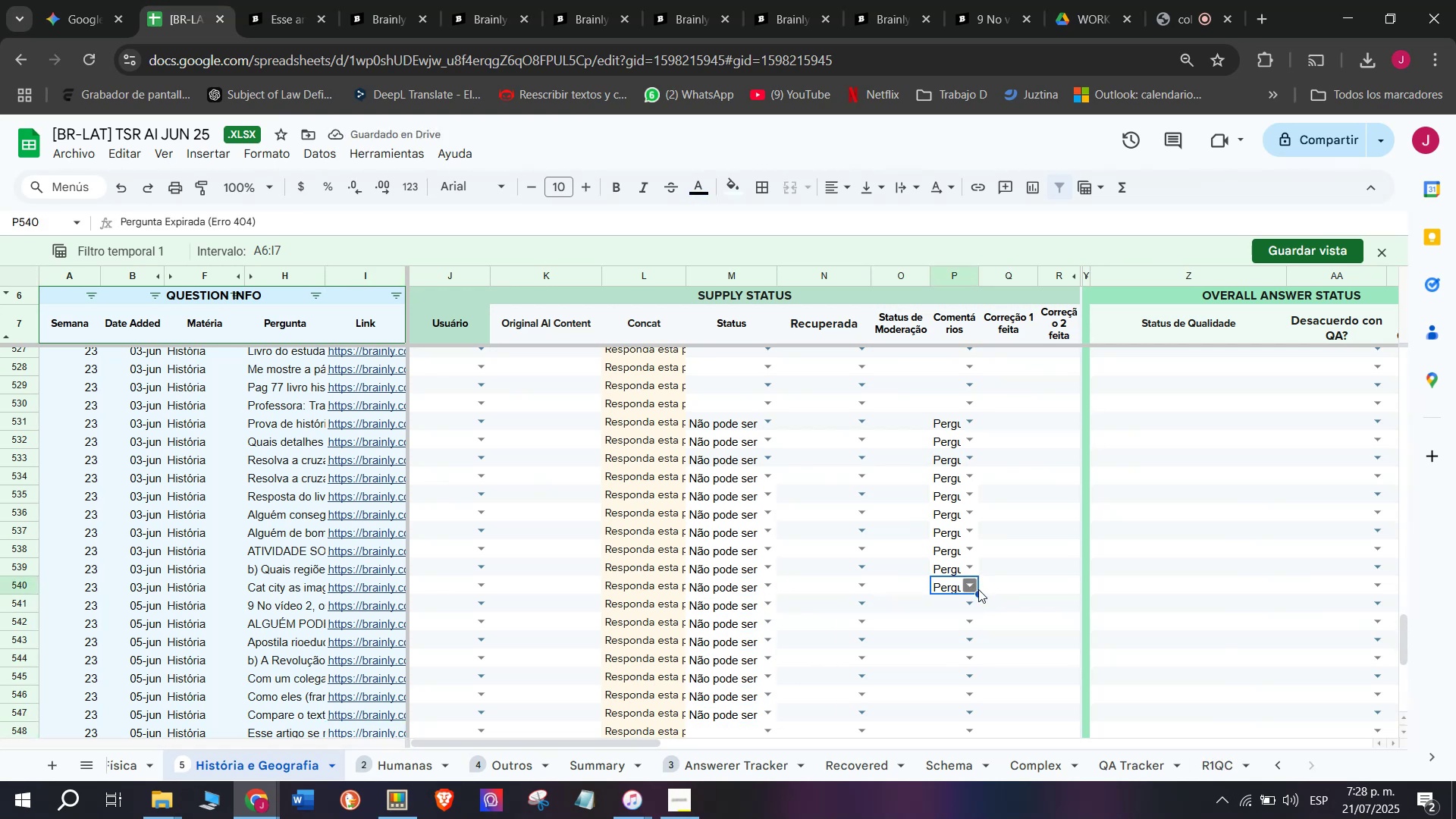 
left_click_drag(start_coordinate=[979, 595], to_coordinate=[998, 712])
 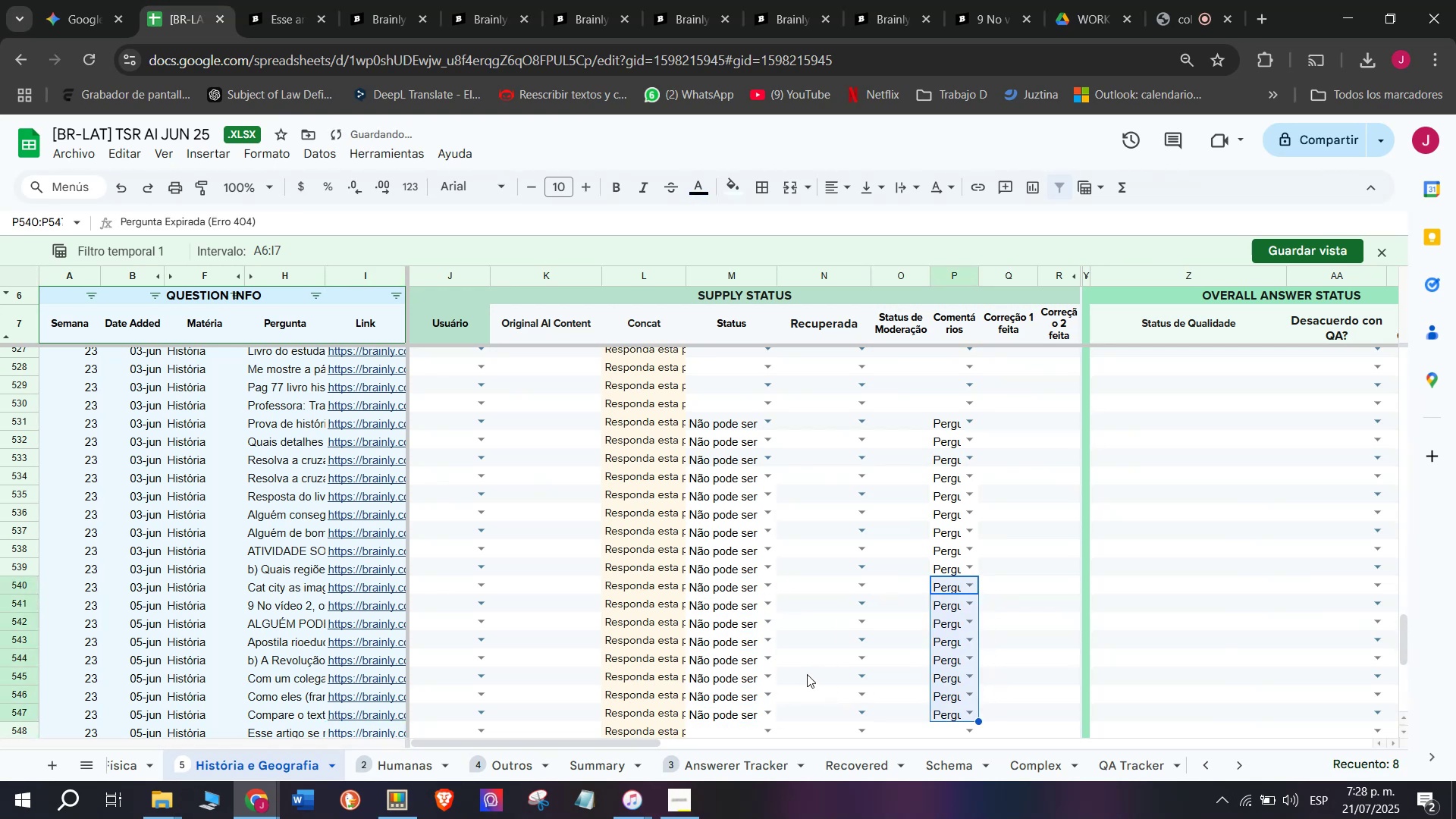 
left_click([829, 661])
 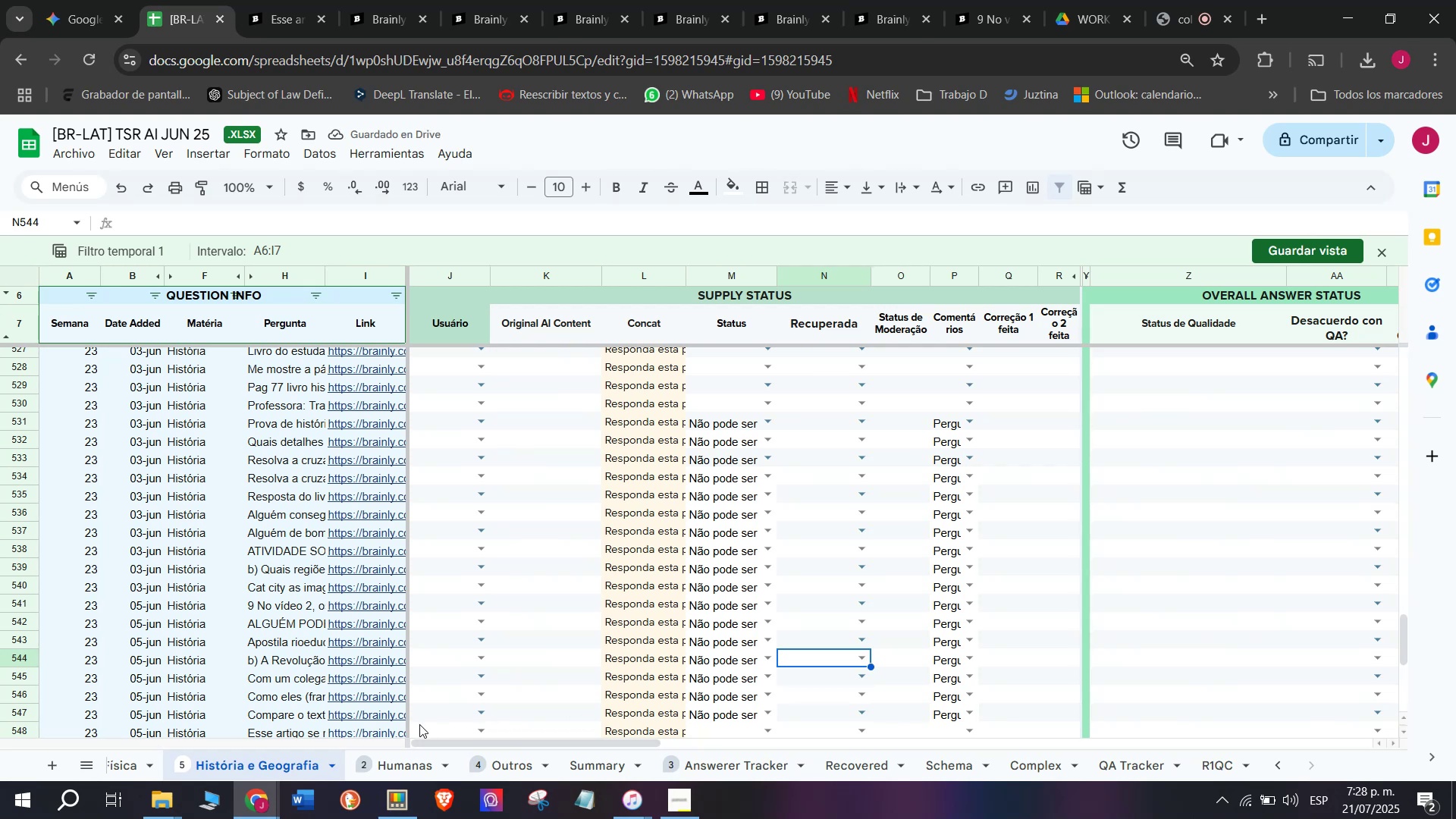 
scroll: coordinate [400, 634], scroll_direction: down, amount: 1.0
 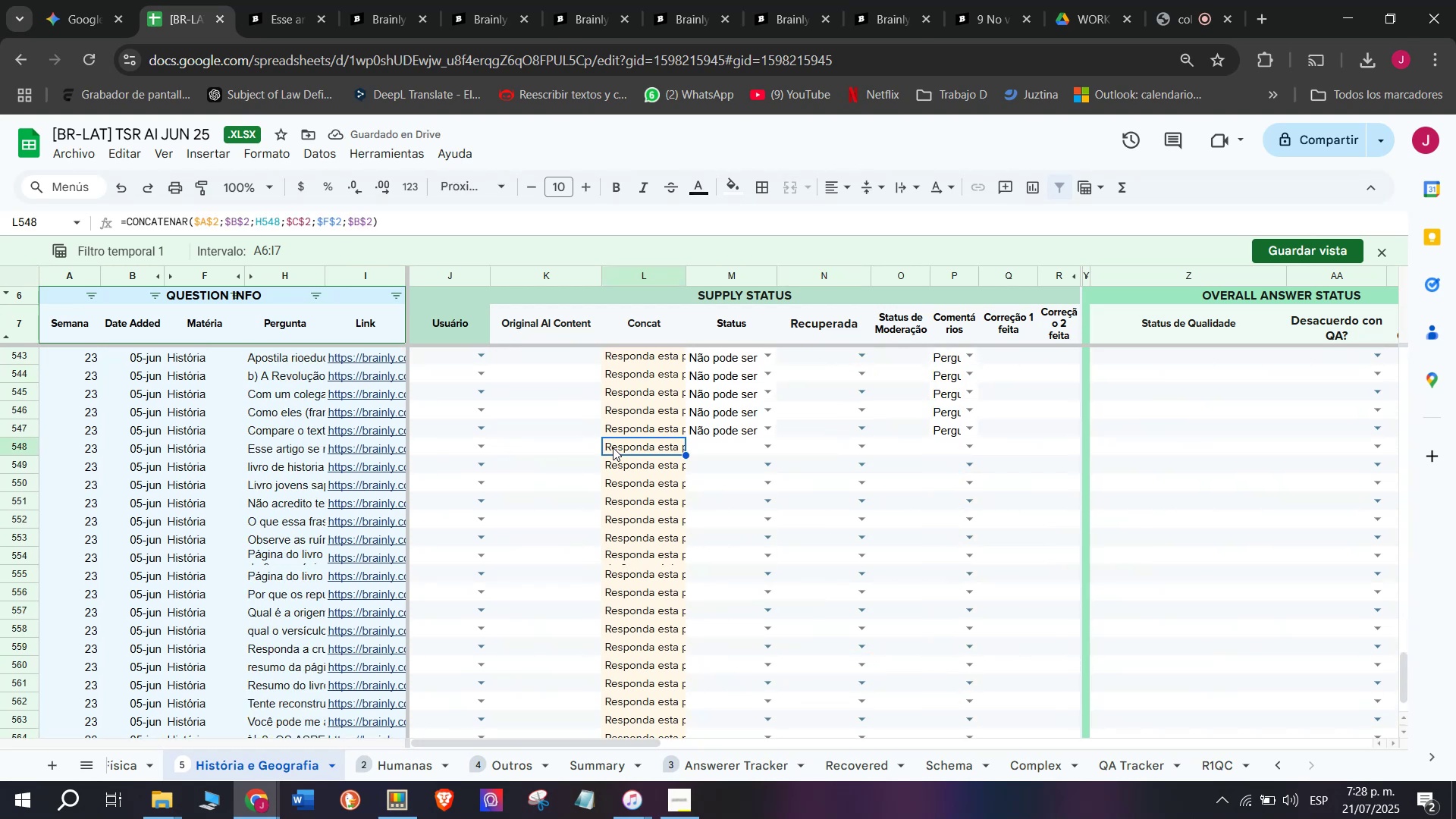 
left_click([579, 454])
 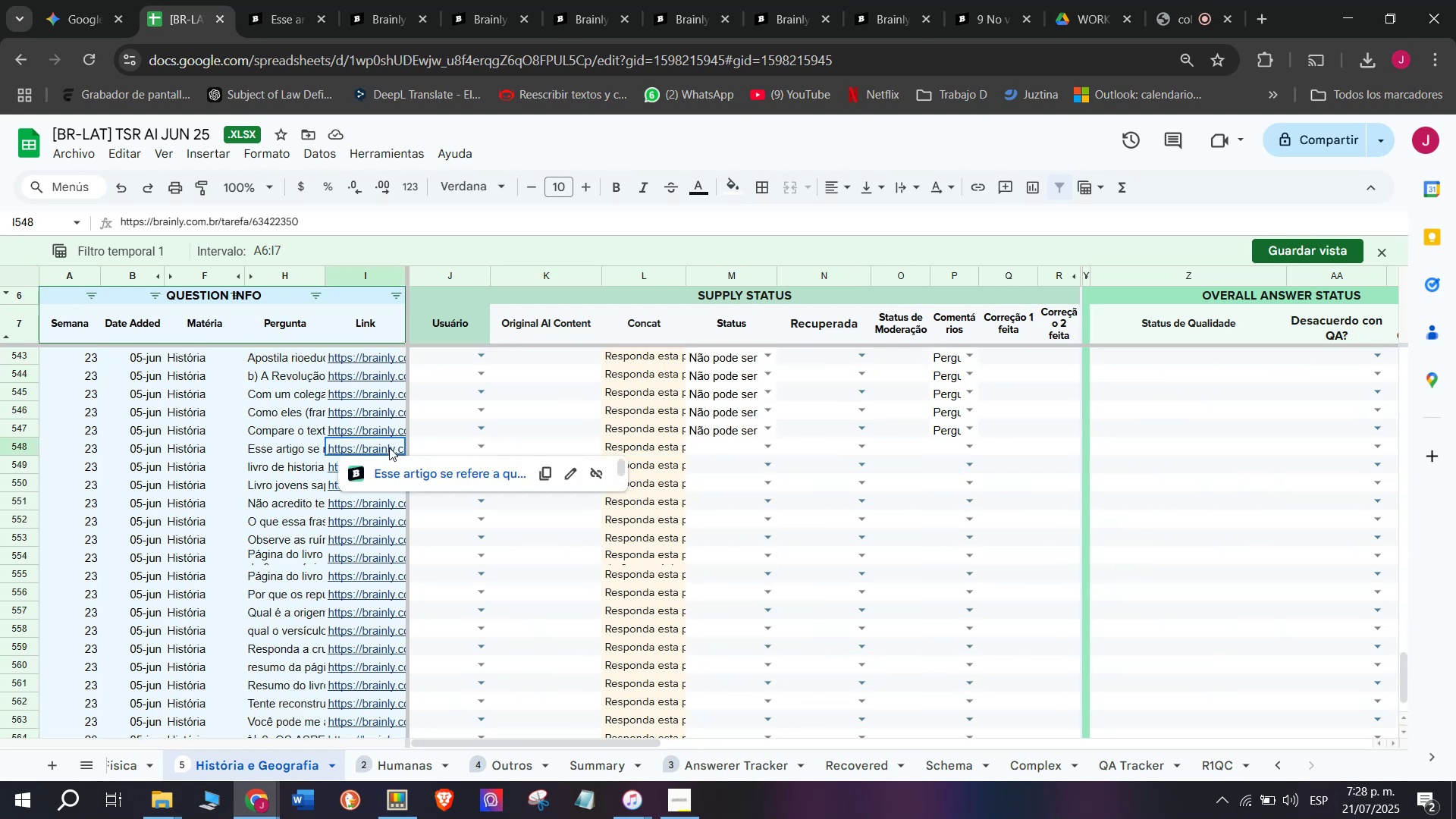 
double_click([421, 472])
 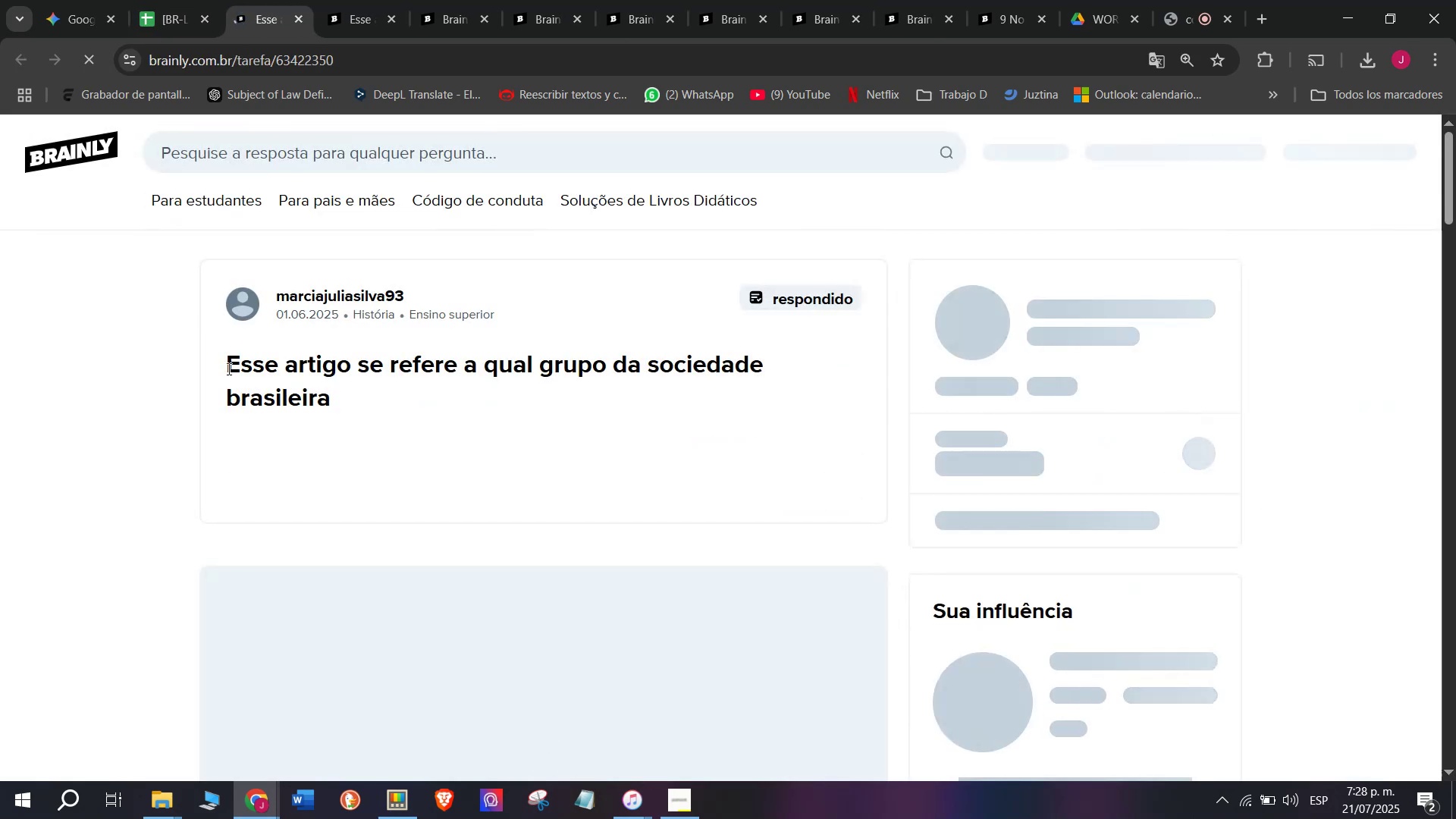 
left_click_drag(start_coordinate=[202, 350], to_coordinate=[394, 390])
 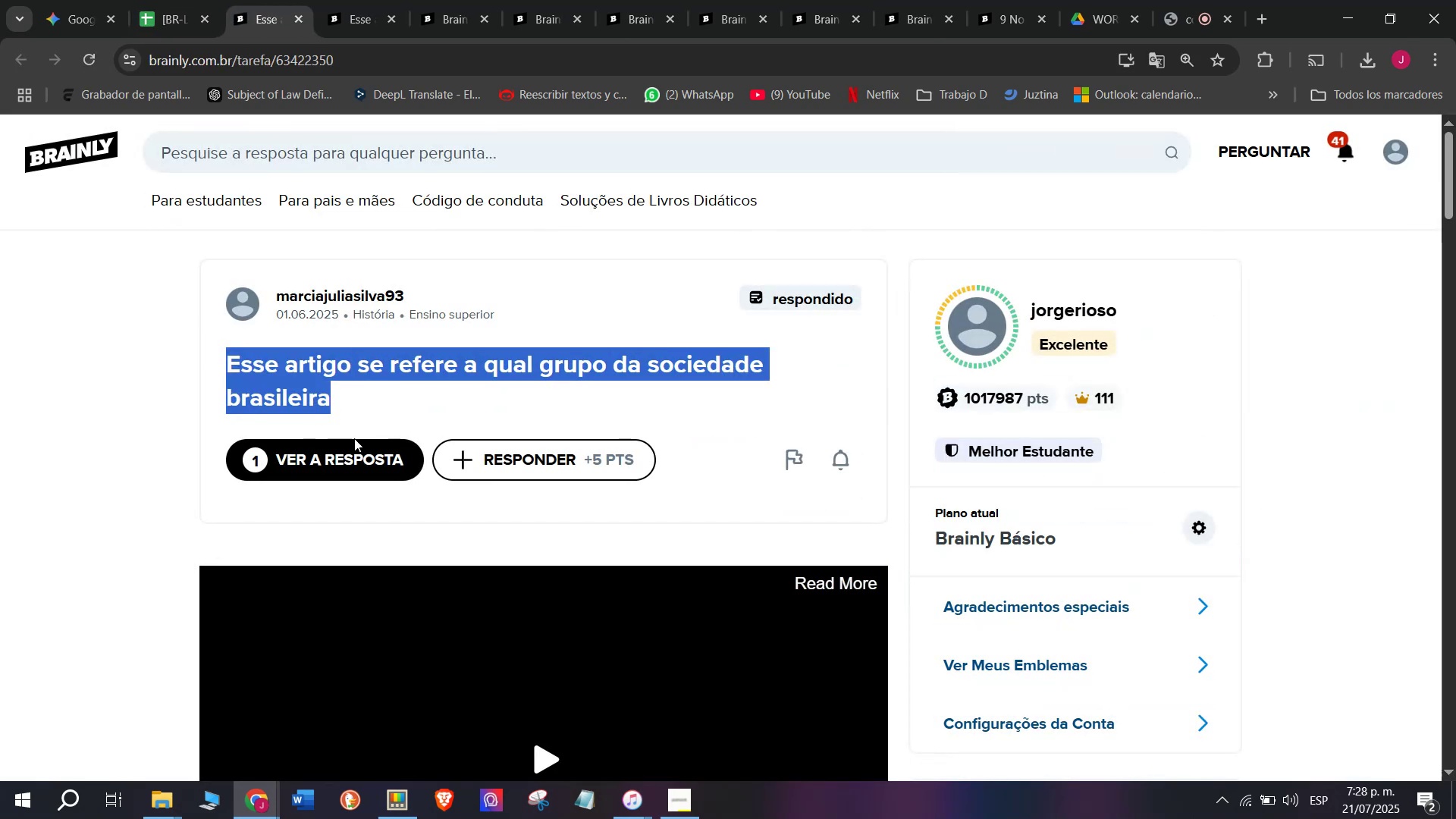 
left_click([353, 457])
 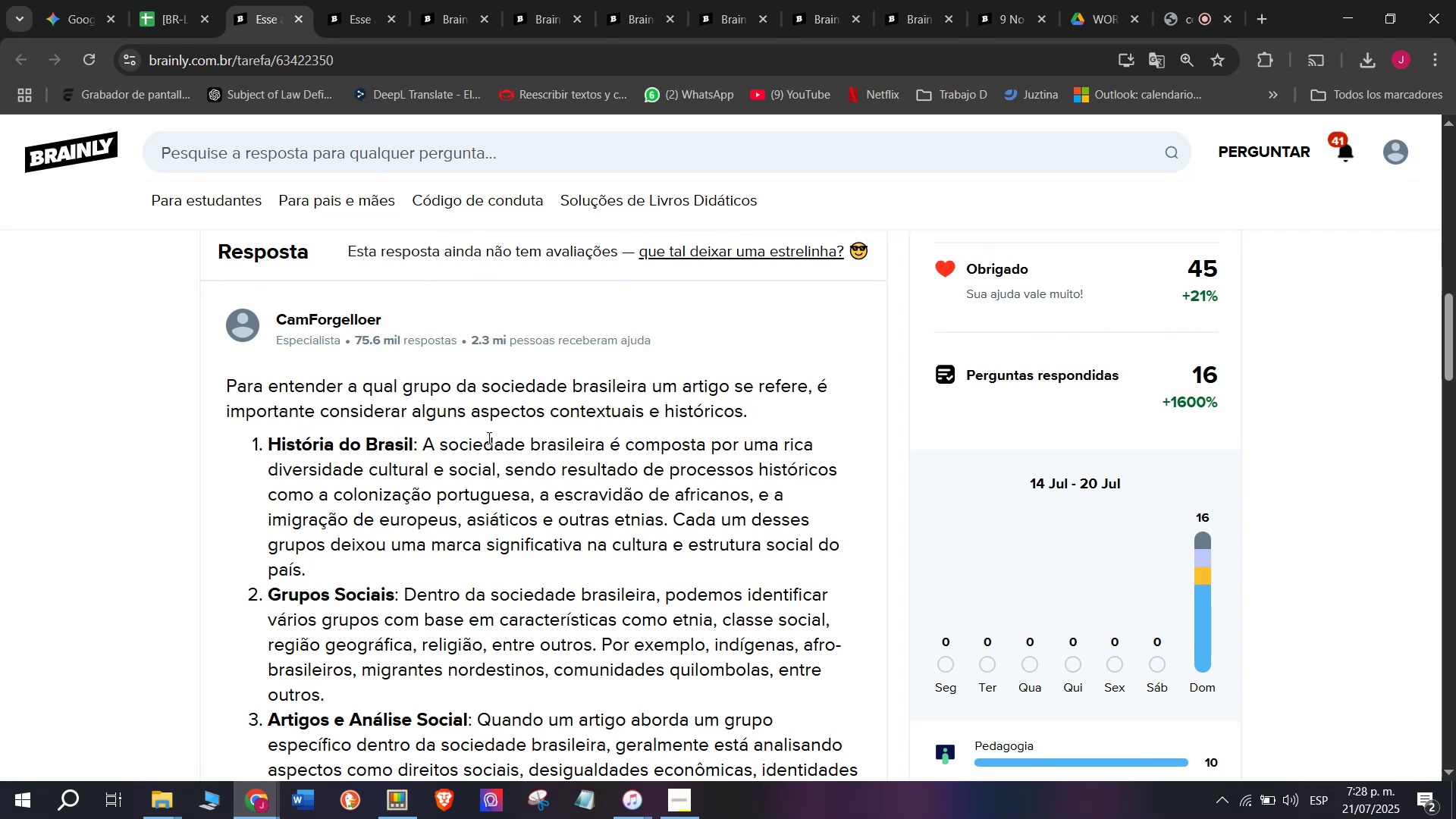 
scroll: coordinate [488, 438], scroll_direction: down, amount: 1.0
 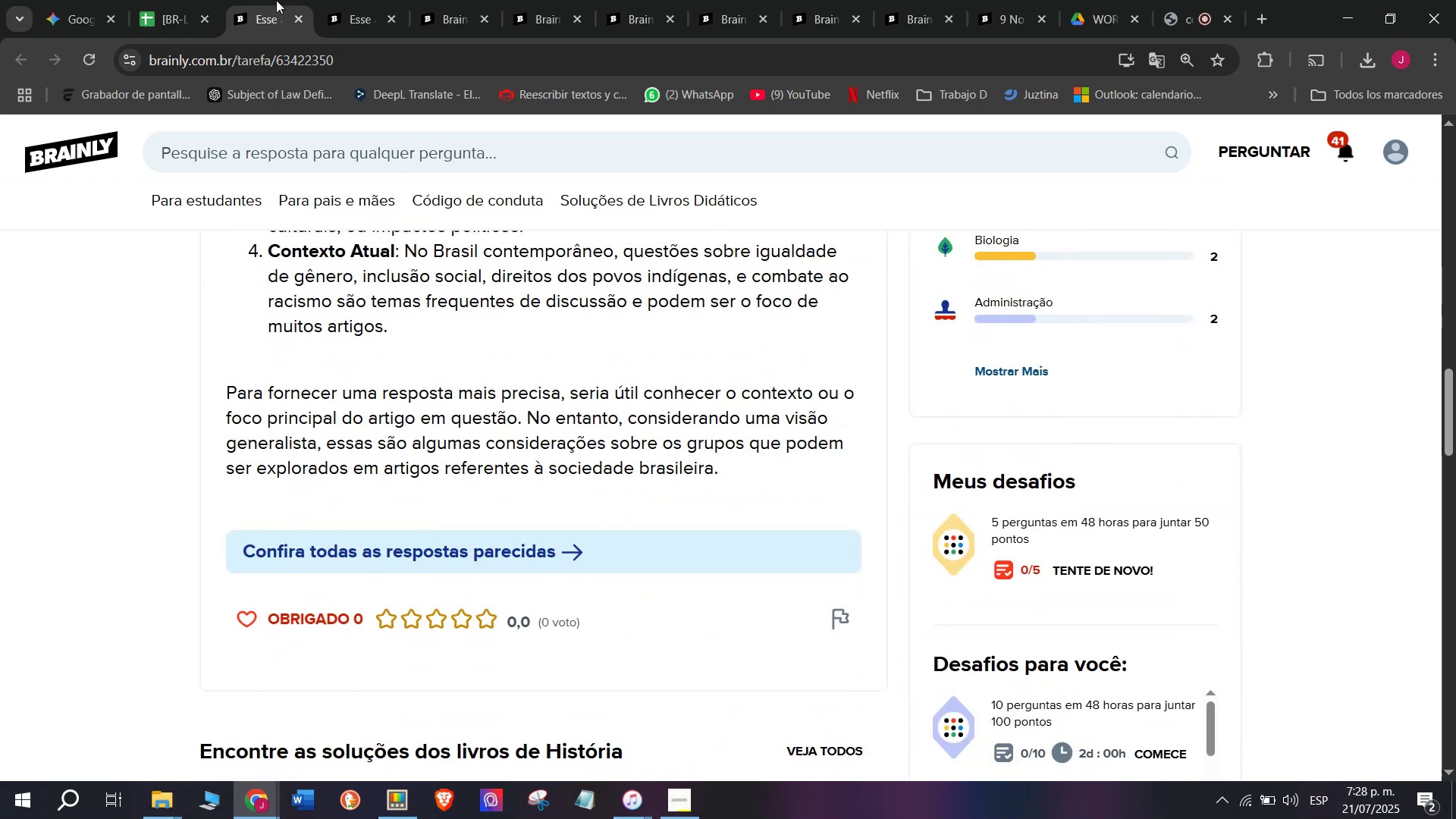 
left_click([186, 0])
 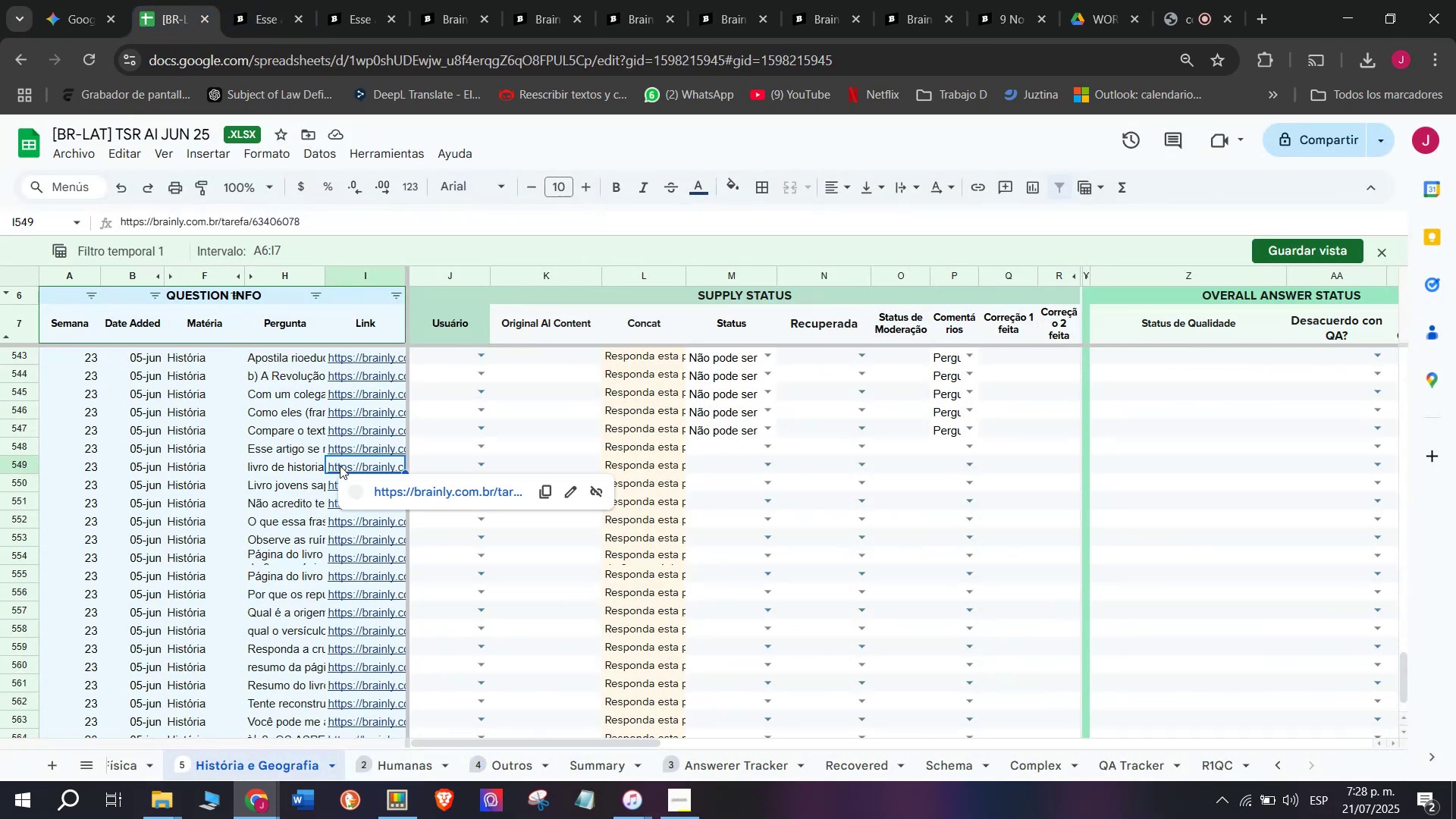 
double_click([403, 499])
 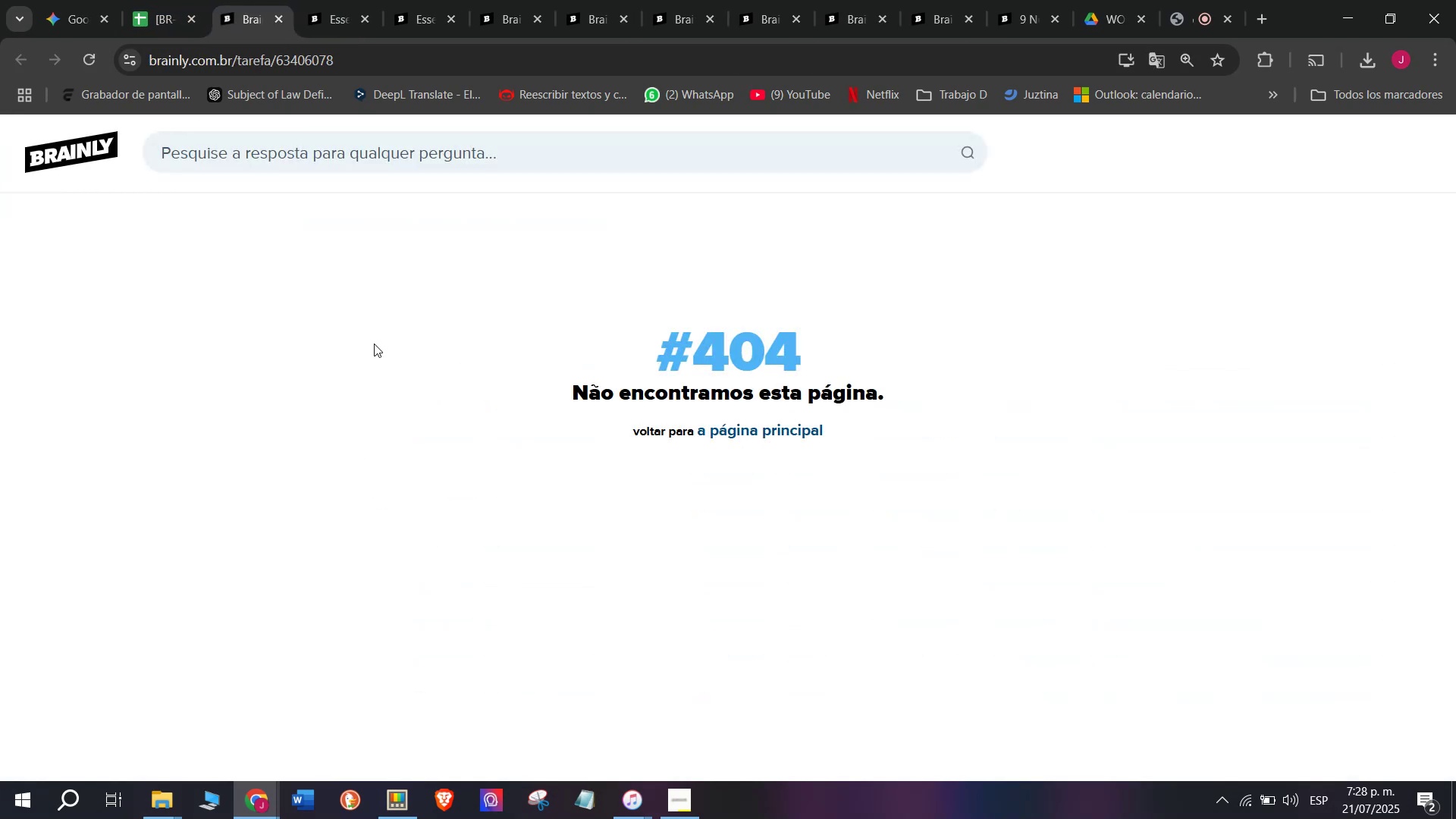 
left_click([190, 0])
 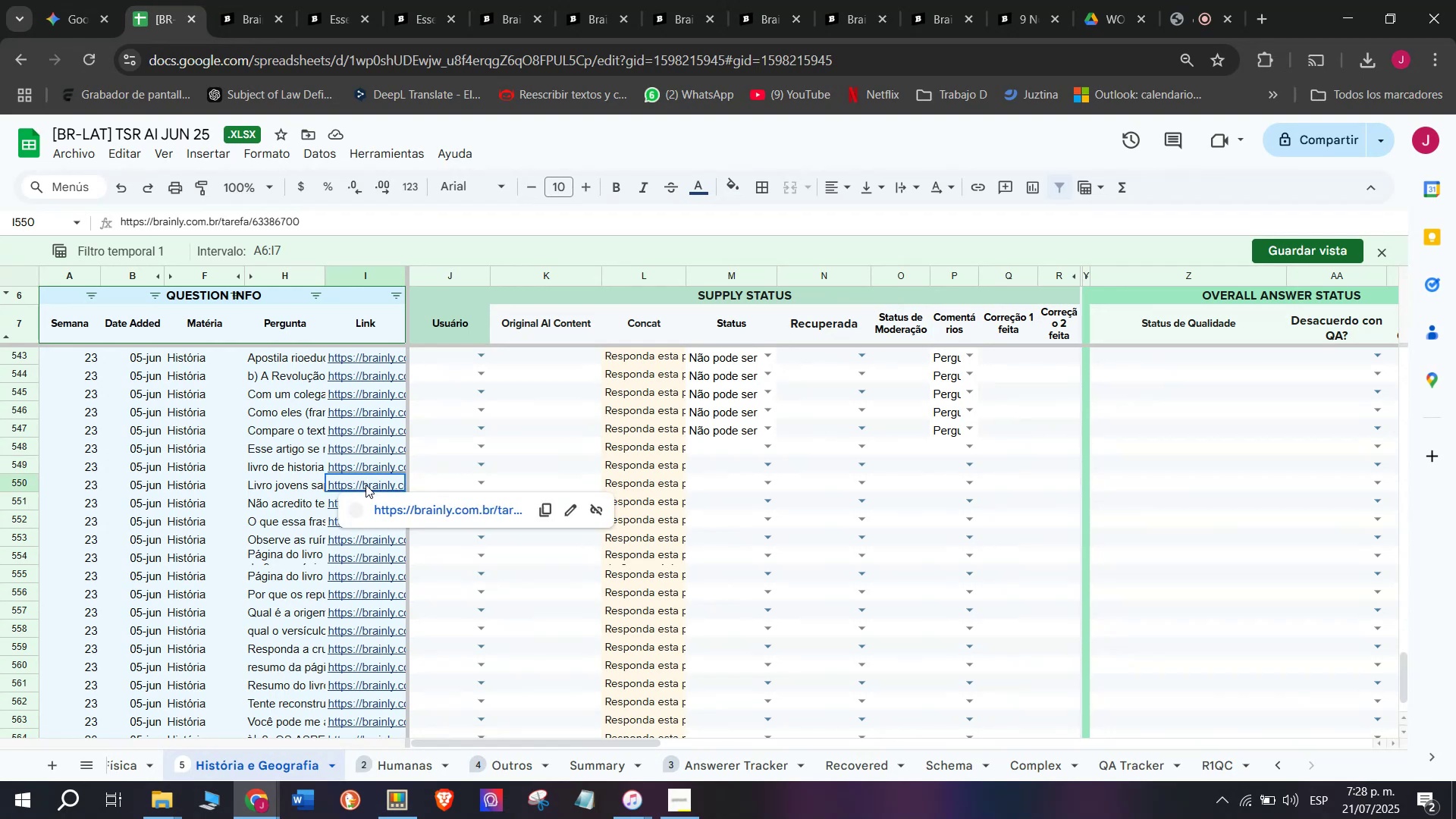 
double_click([406, 512])
 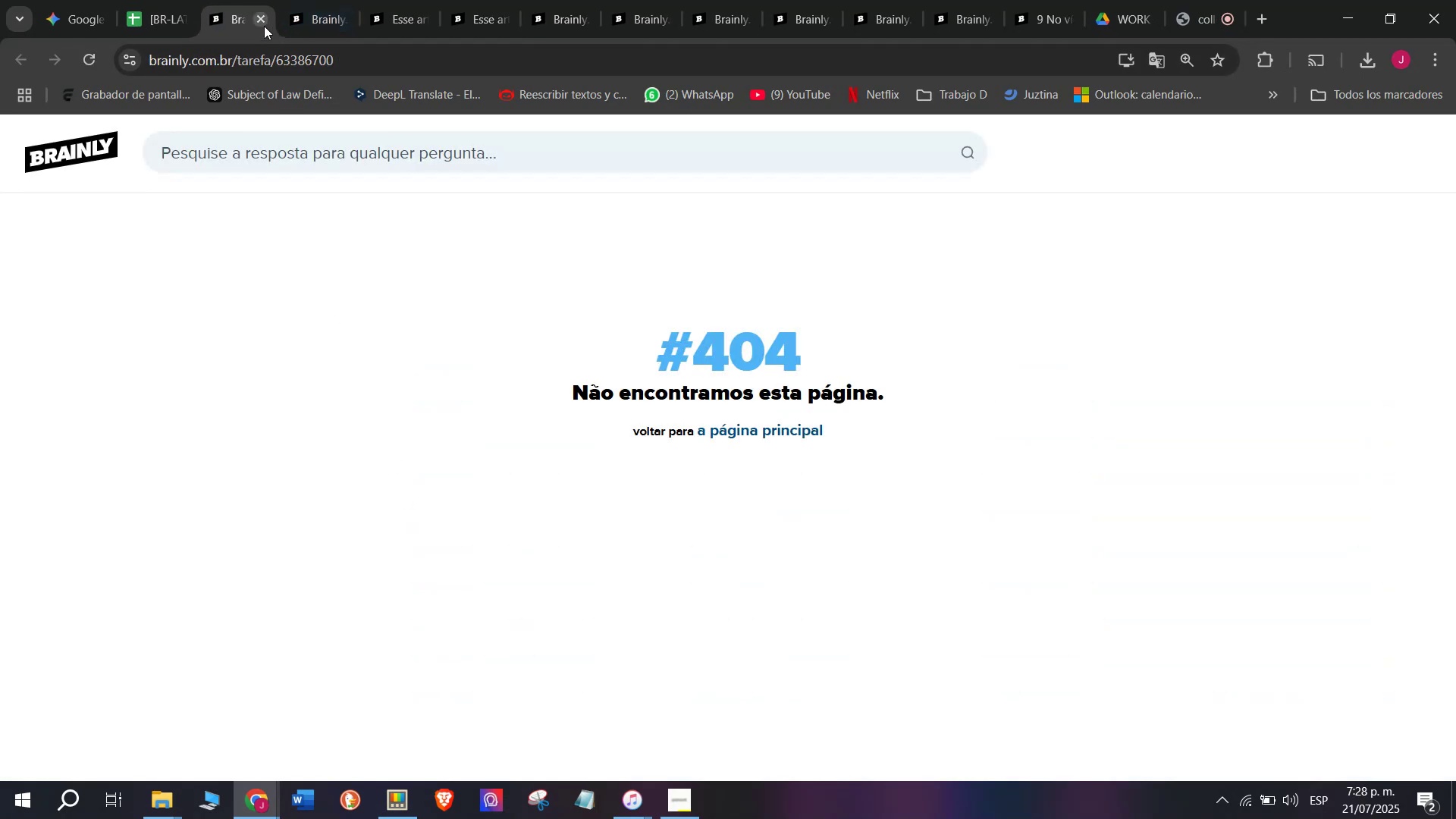 
double_click([264, 24])
 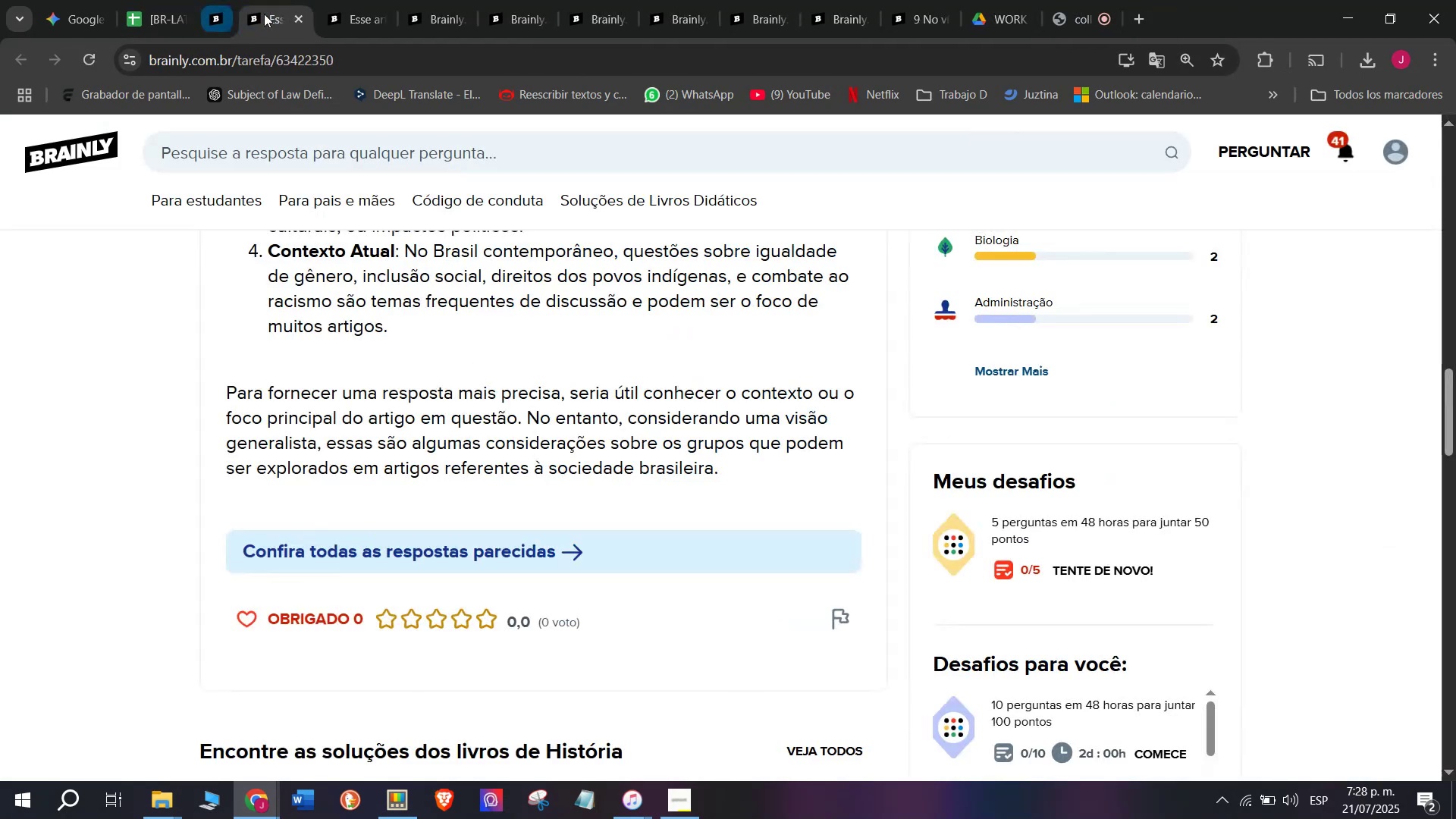 
double_click([264, 11])
 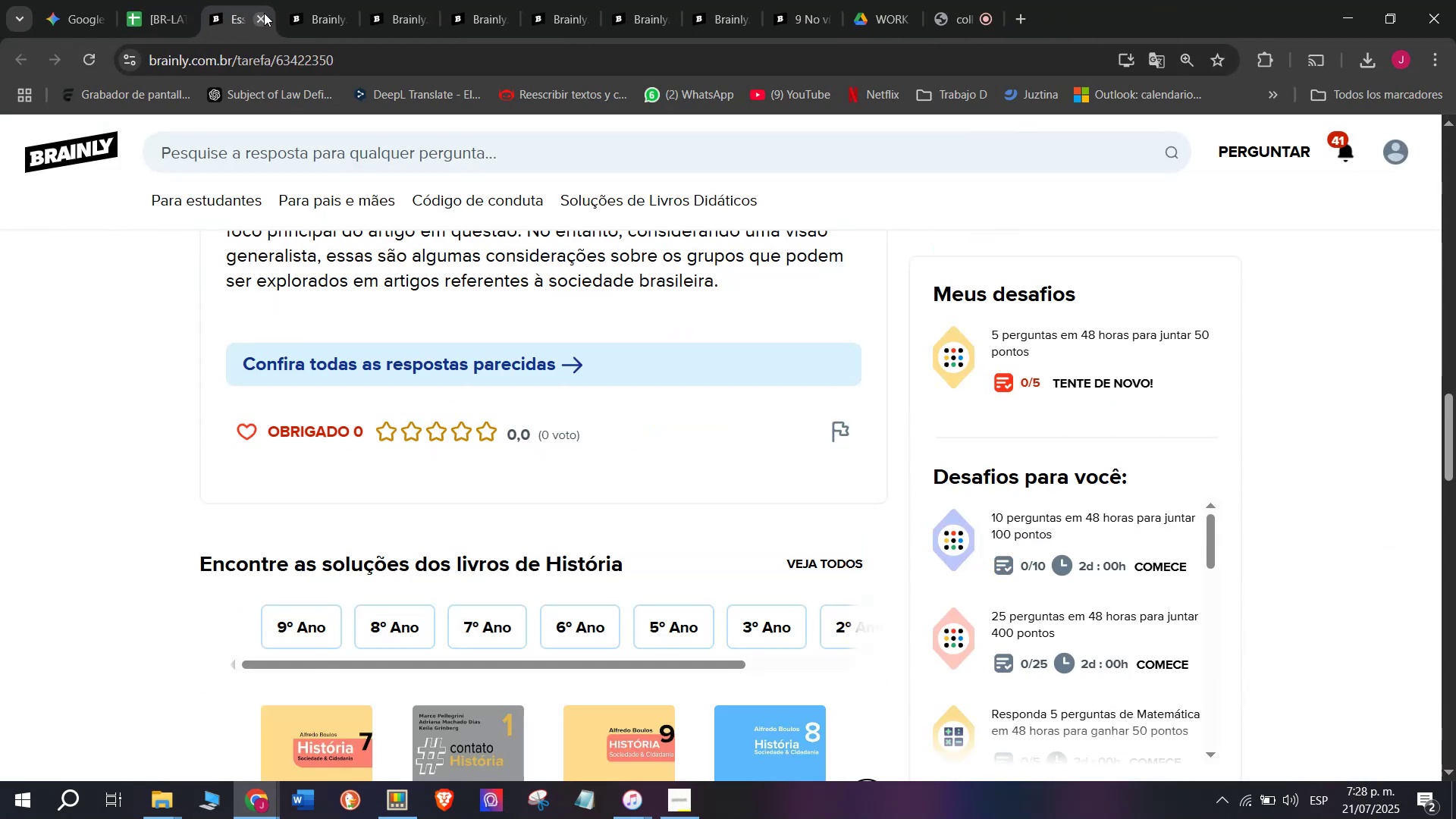 
triple_click([264, 13])
 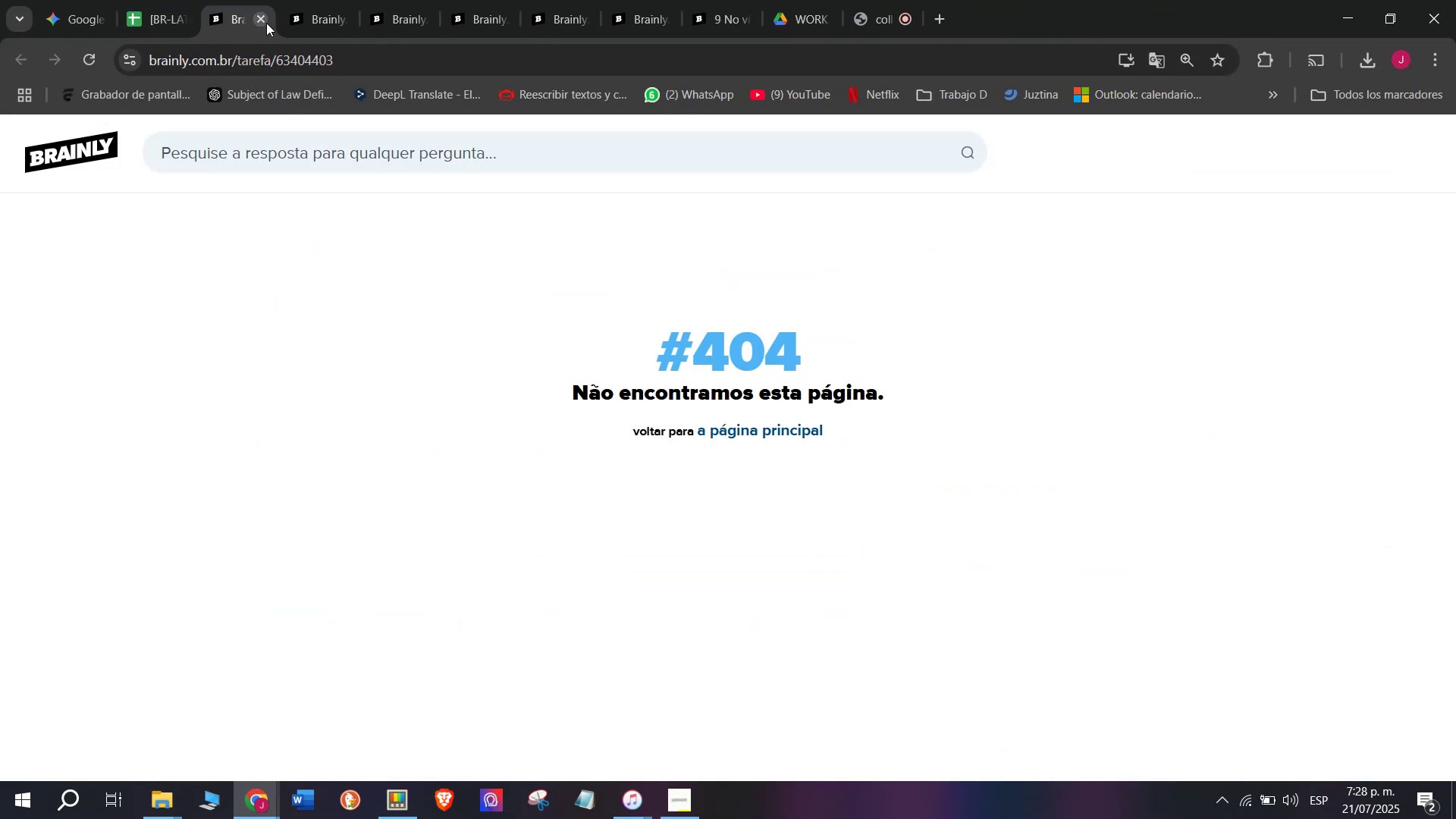 
triple_click([266, 23])
 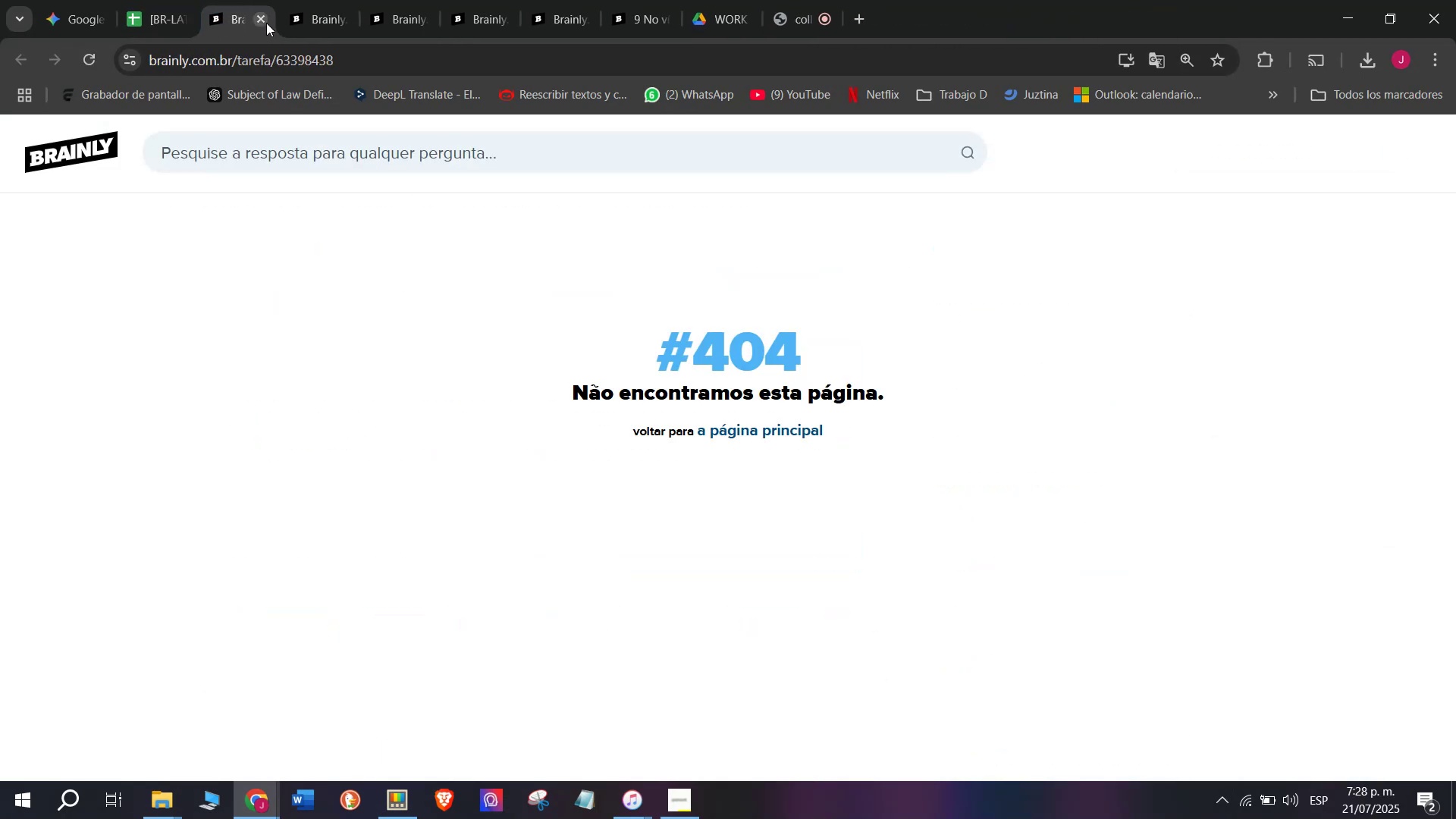 
triple_click([266, 23])
 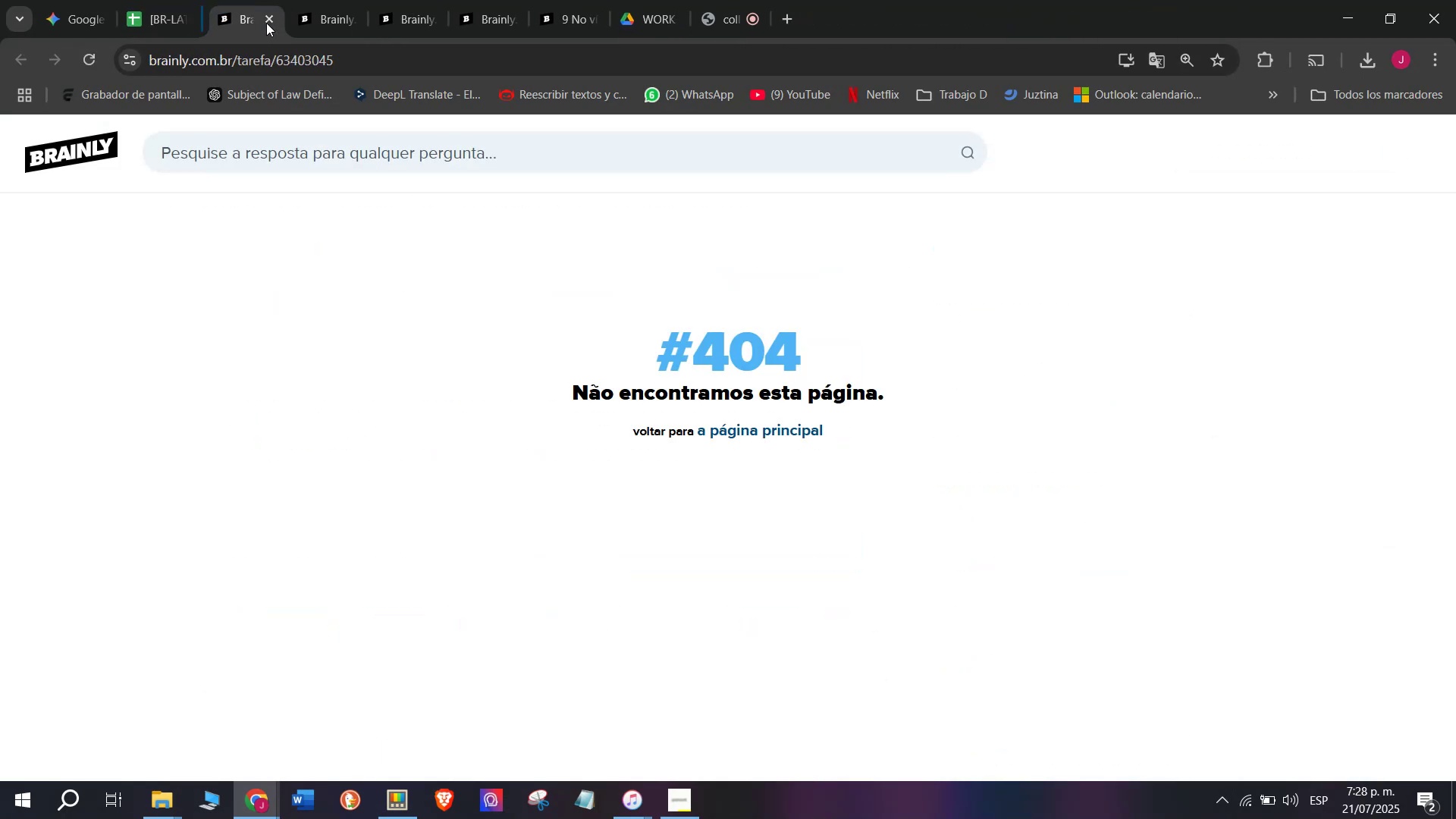 
triple_click([266, 23])
 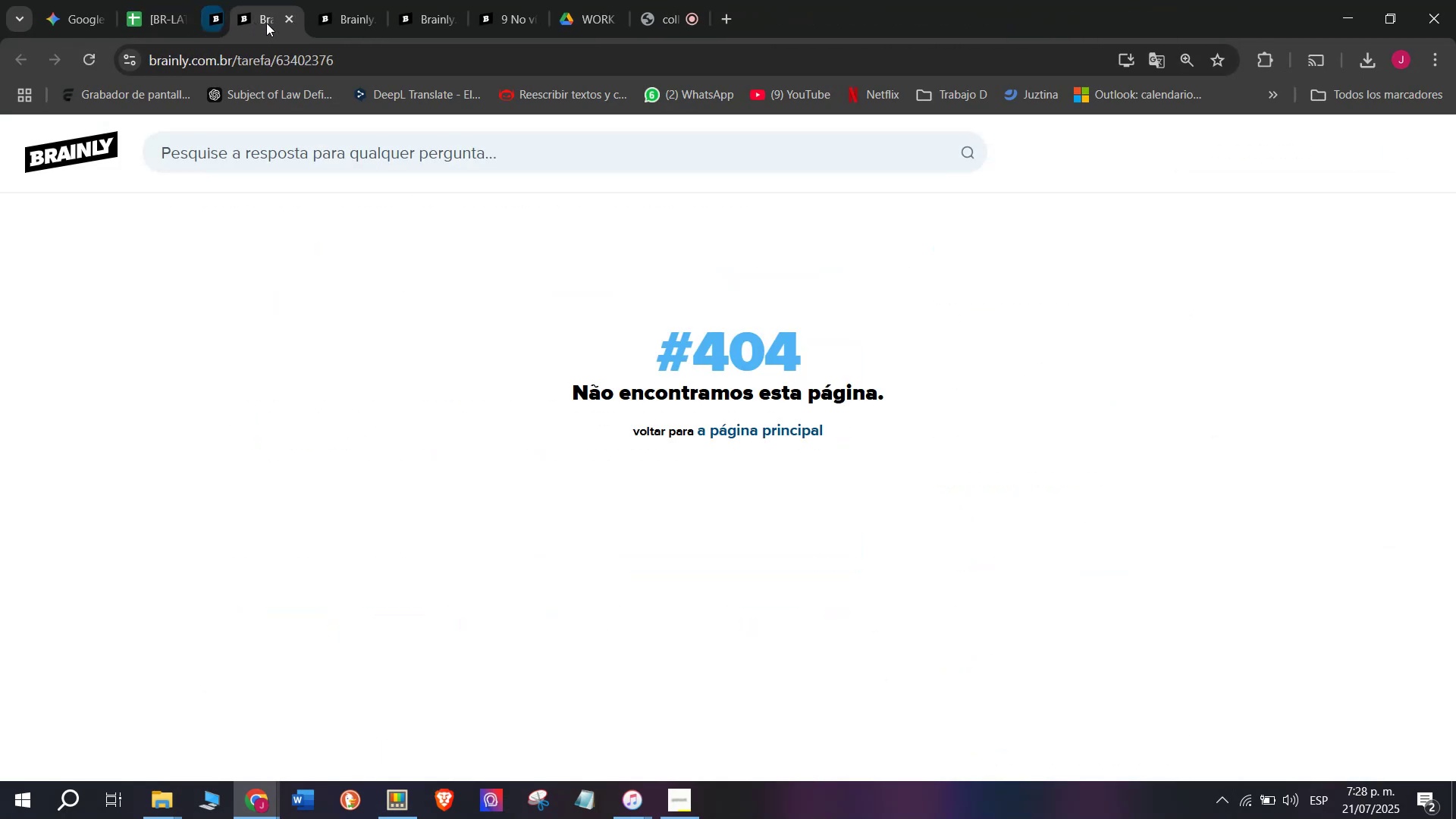 
triple_click([266, 23])
 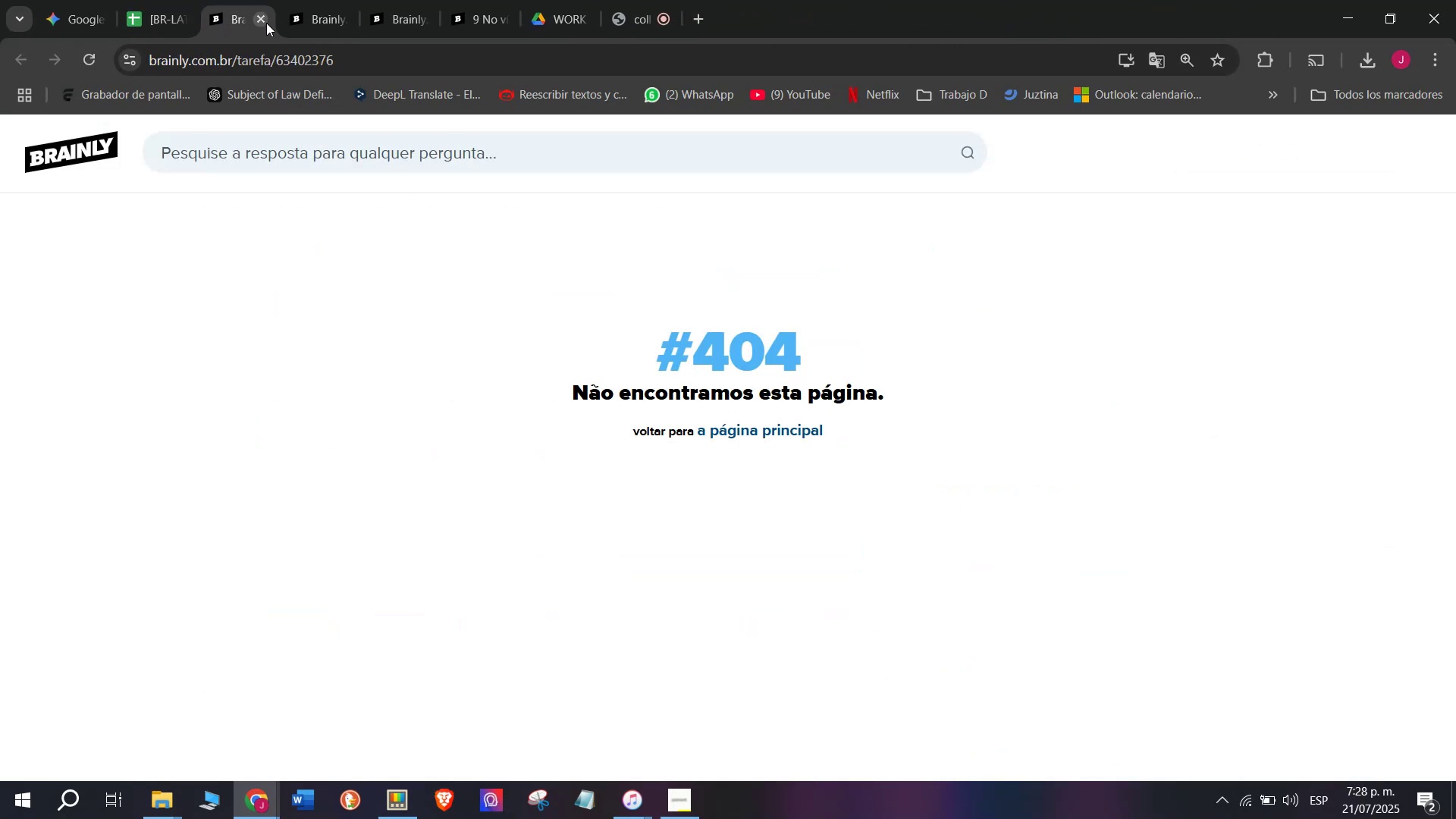 
triple_click([266, 23])
 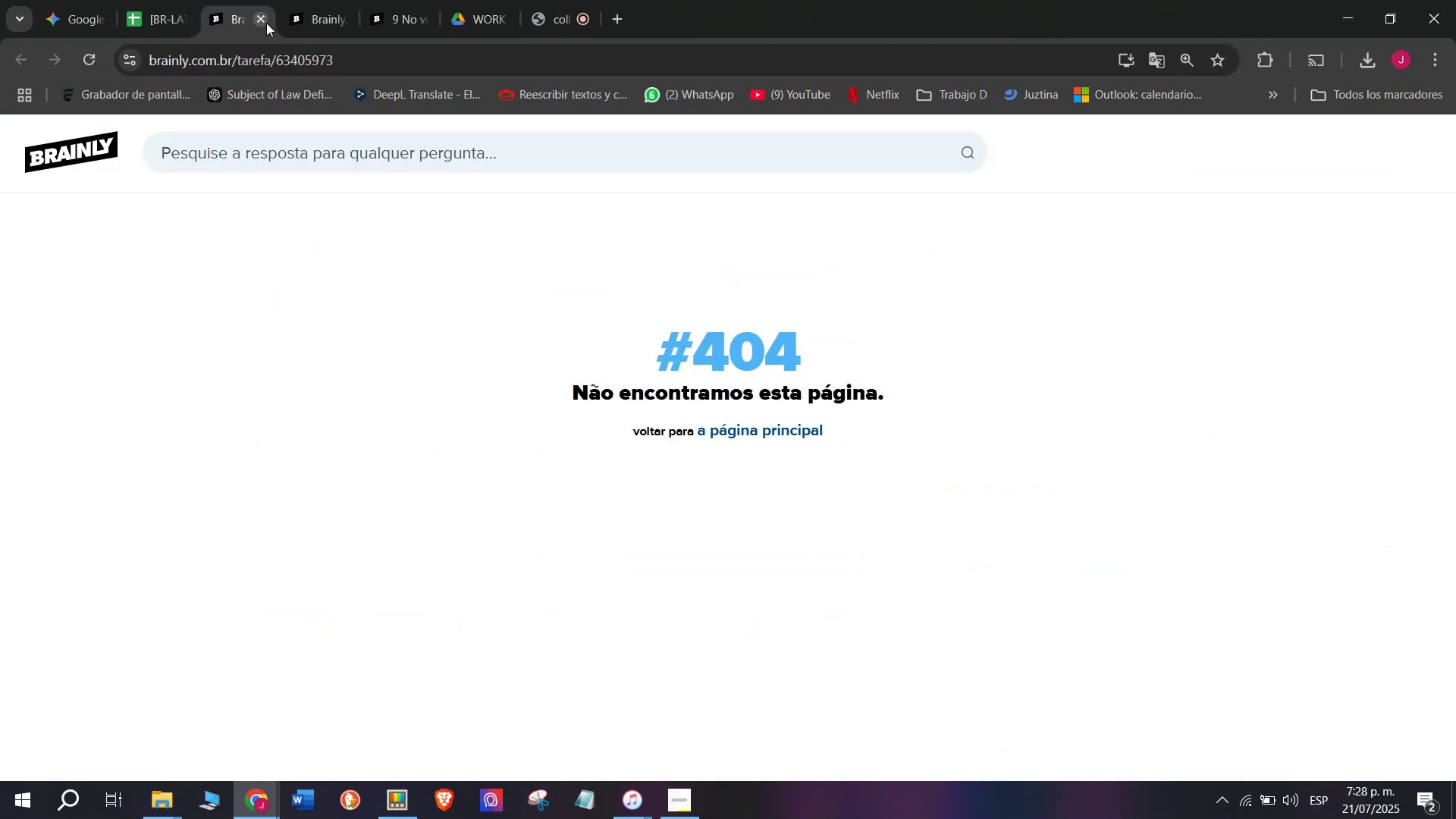 
triple_click([266, 23])
 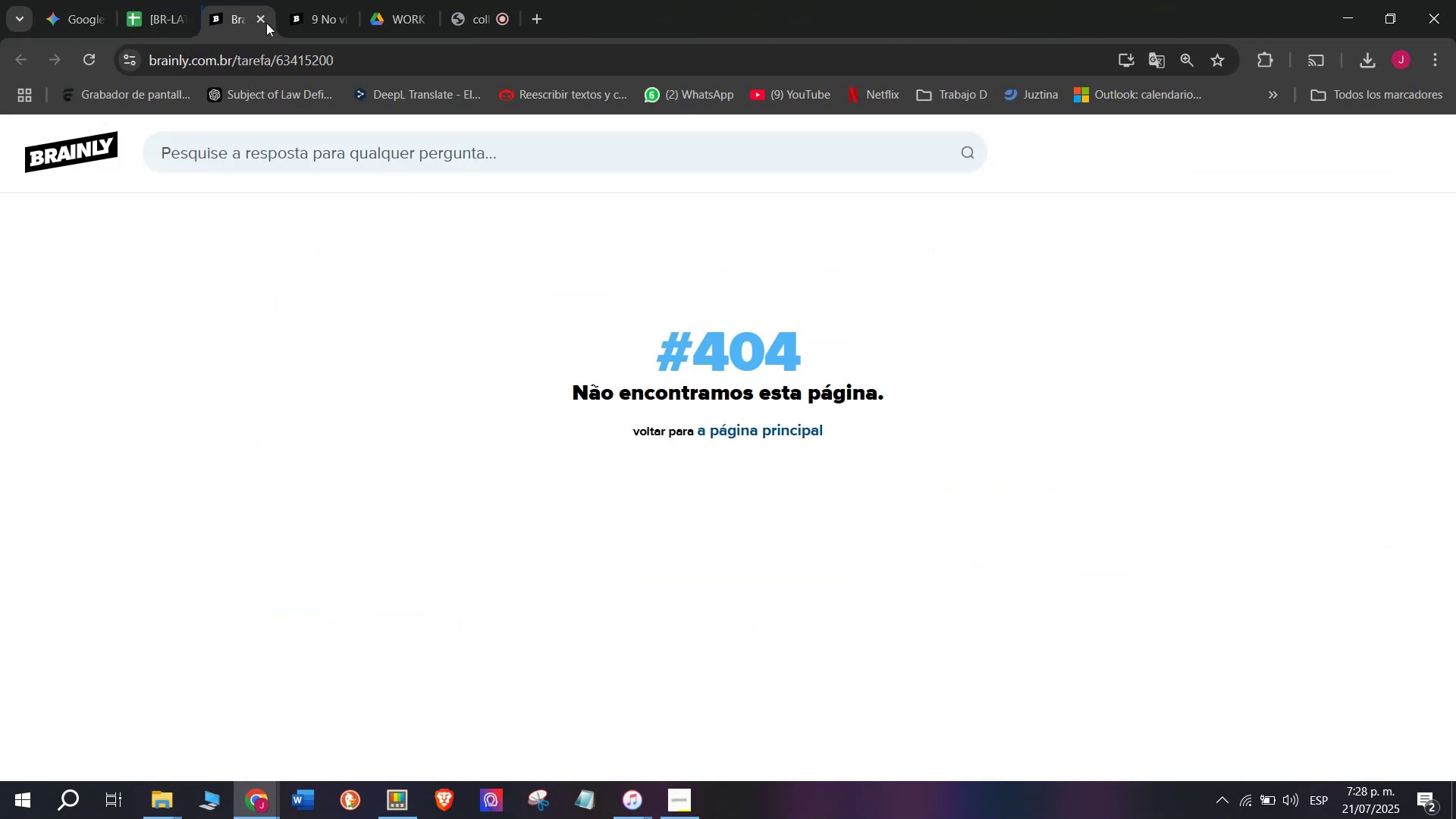 
triple_click([266, 23])
 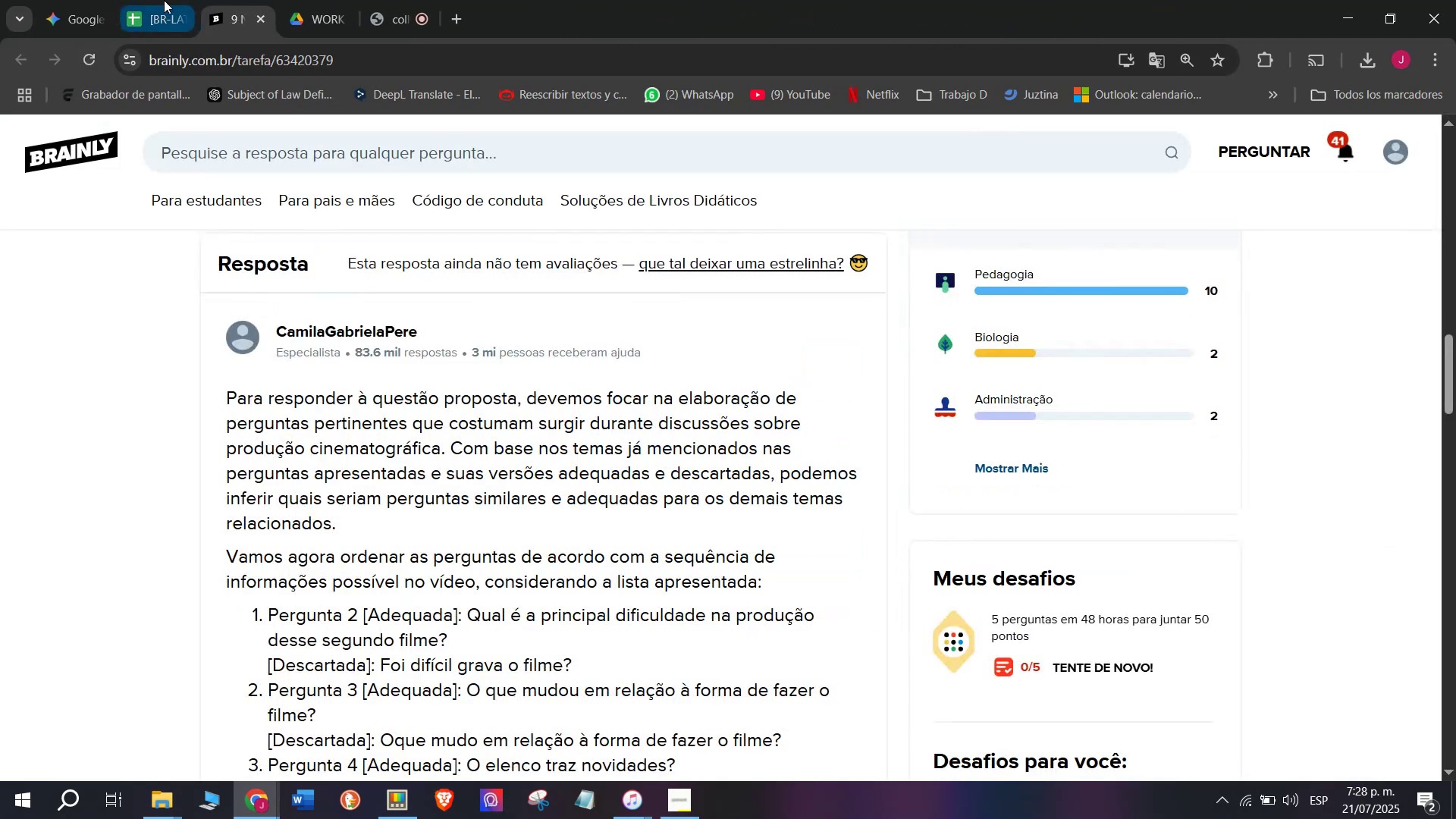 
left_click([162, 0])
 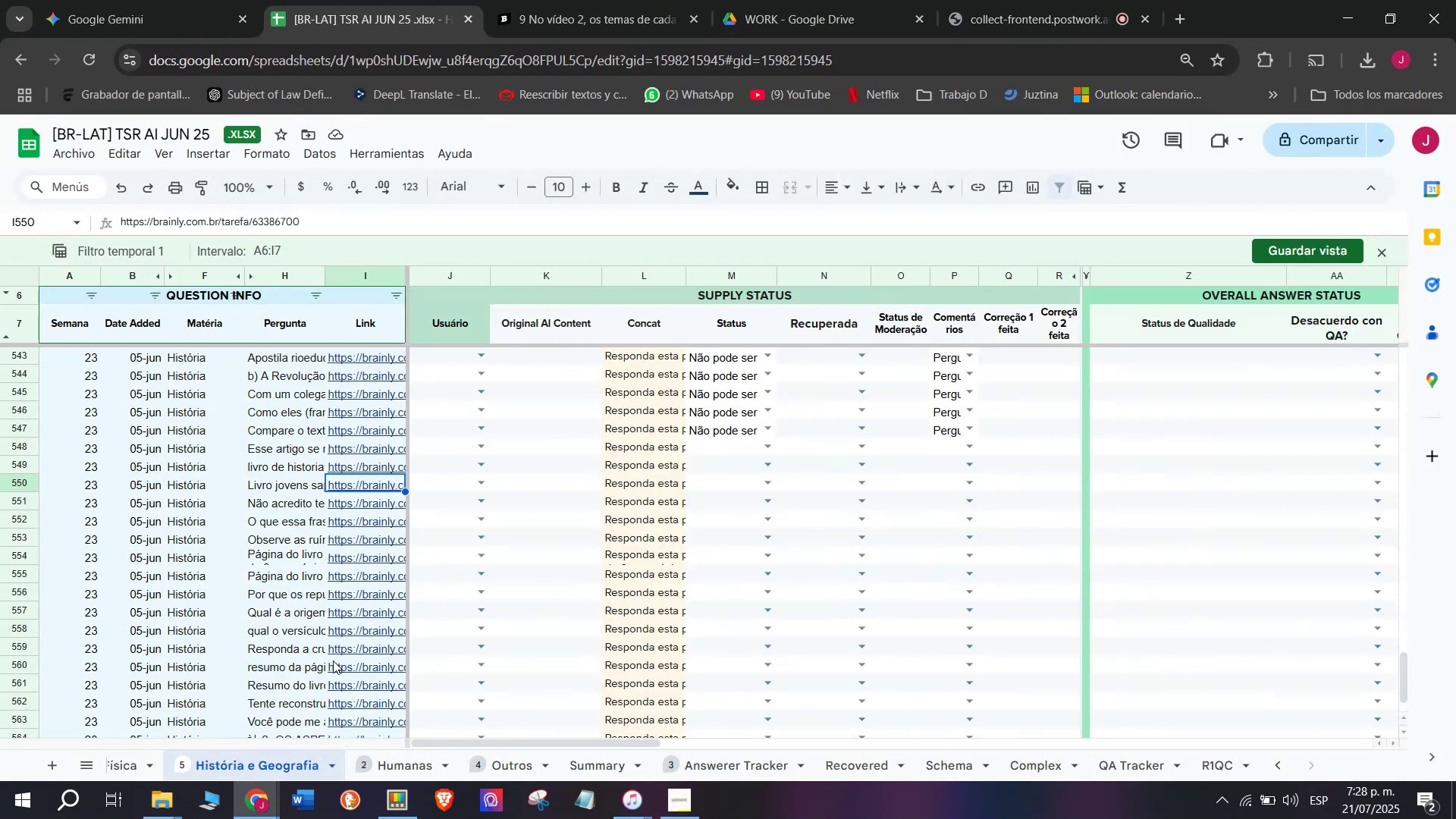 
scroll: coordinate [250, 569], scroll_direction: down, amount: 5.0
 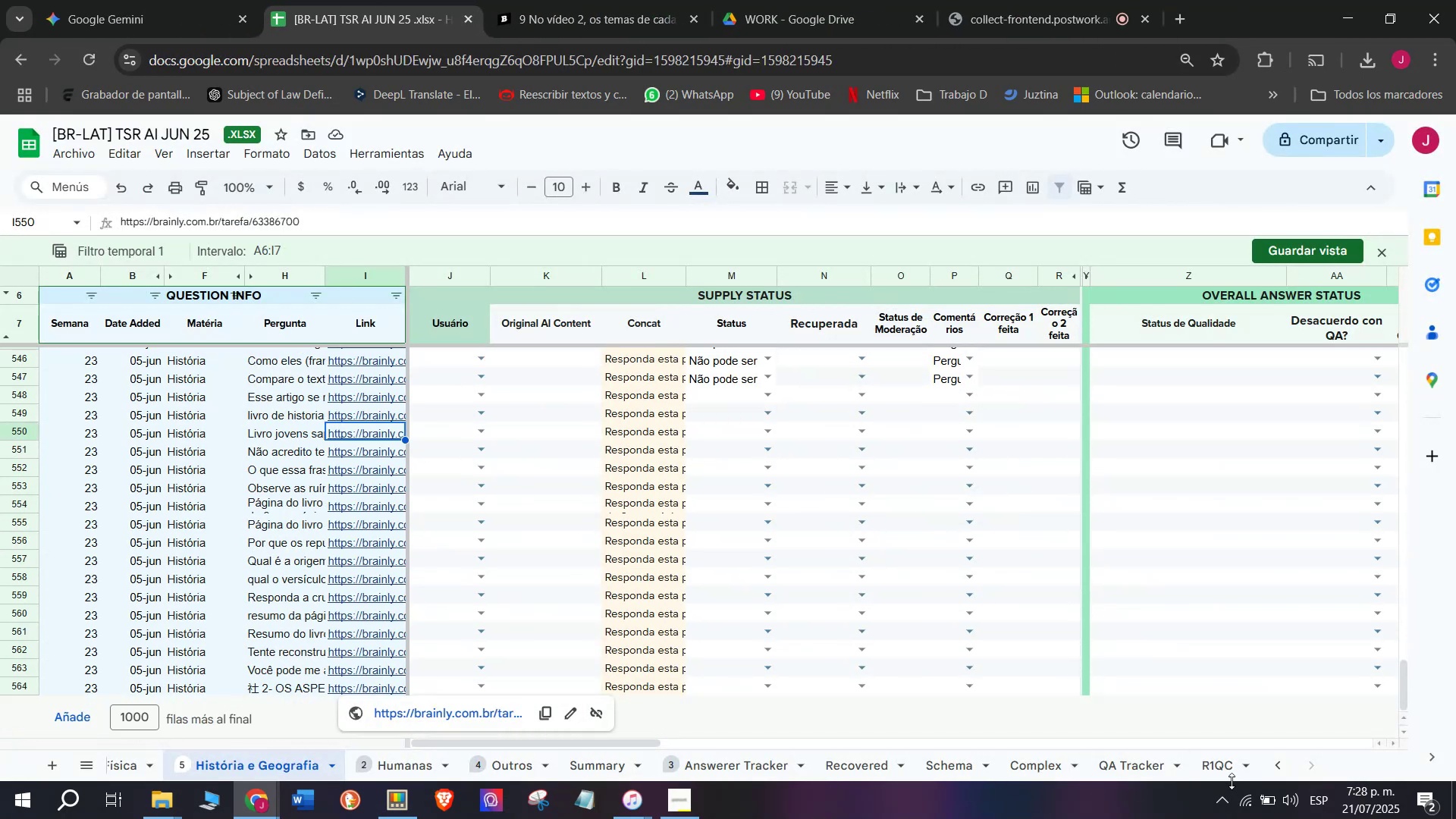 
left_click([1279, 767])
 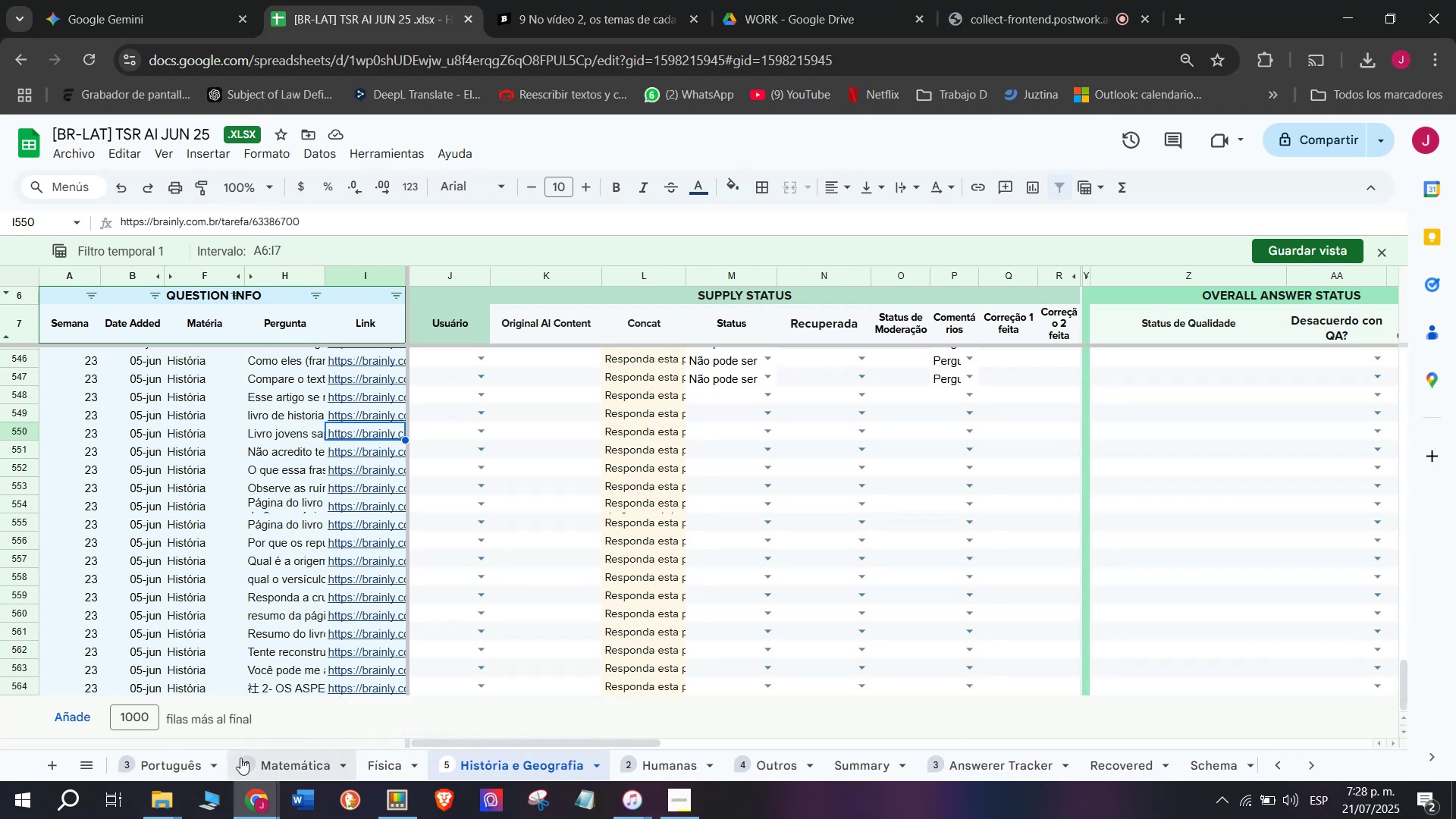 
left_click([168, 764])
 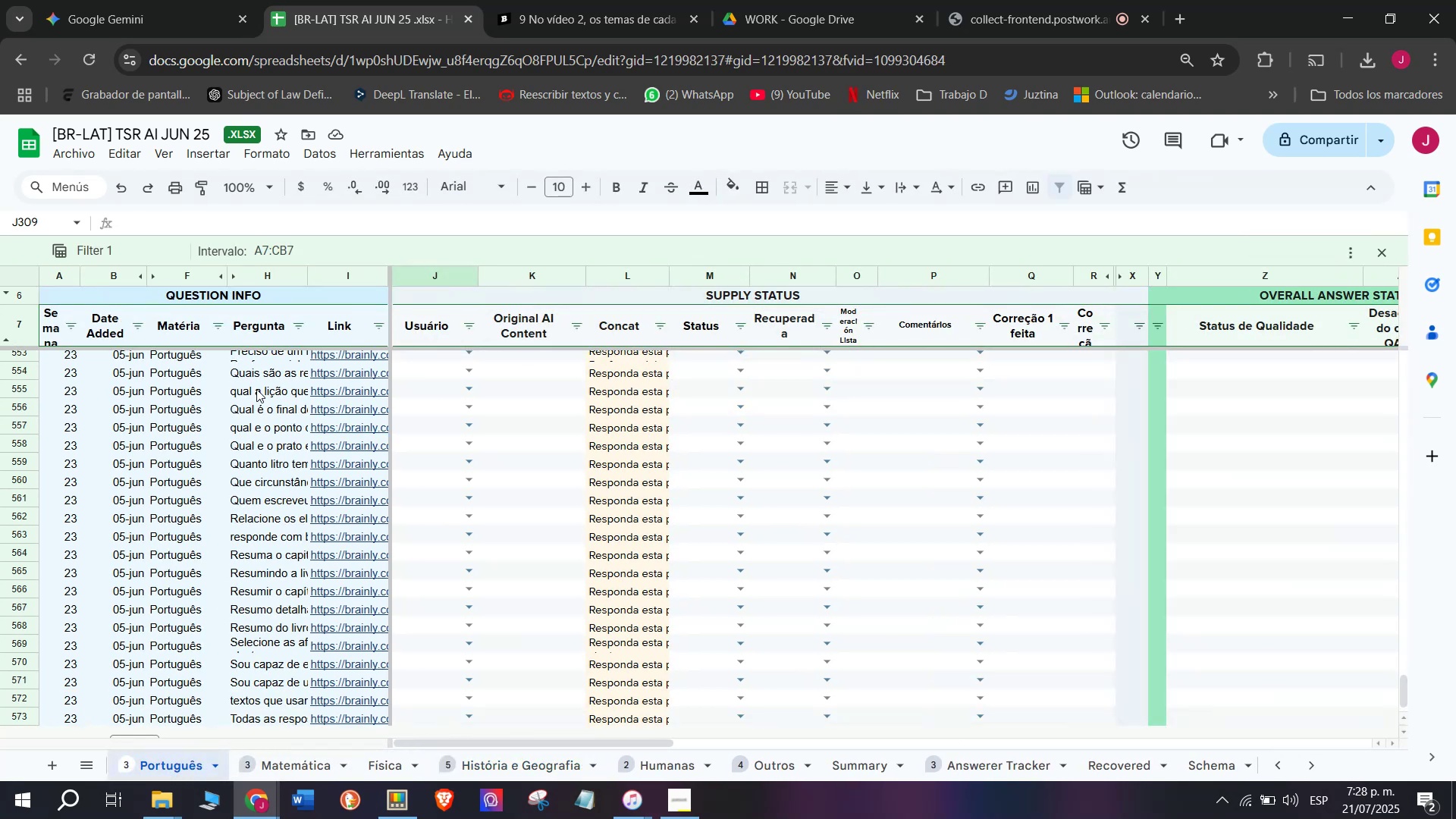 
scroll: coordinate [331, 447], scroll_direction: up, amount: 24.0
 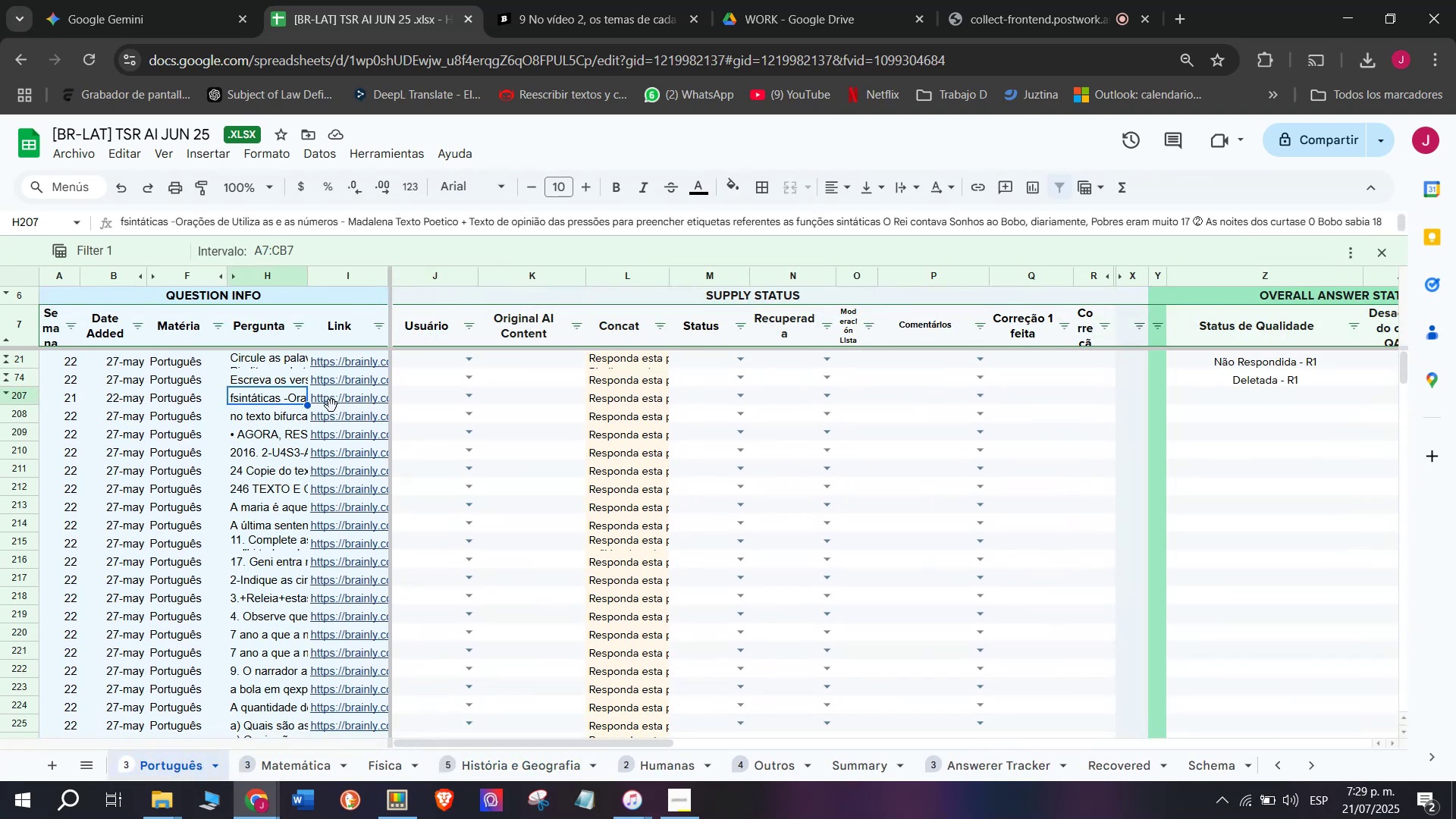 
double_click([356, 403])
 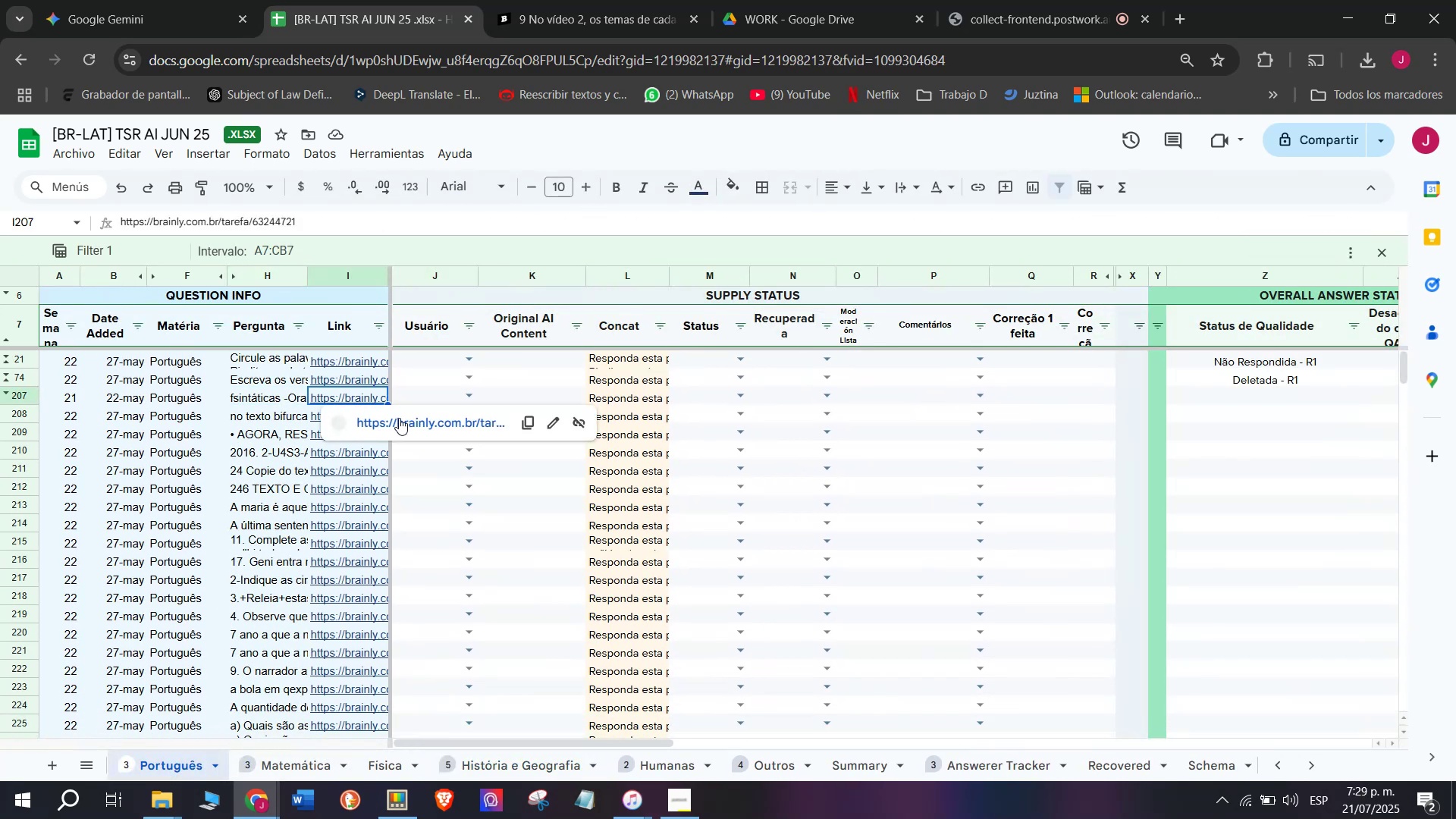 
triple_click([399, 418])
 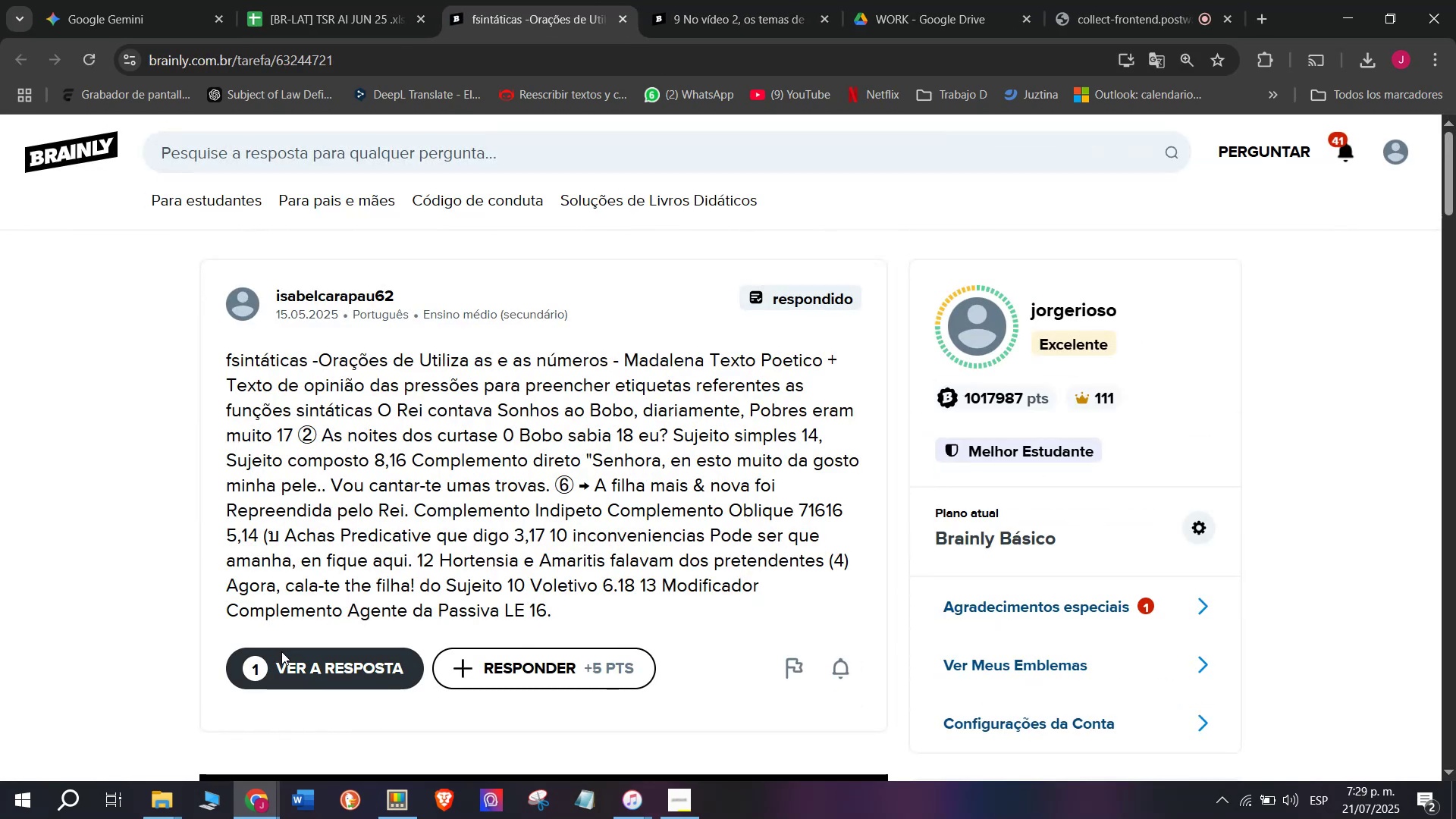 
left_click([293, 679])
 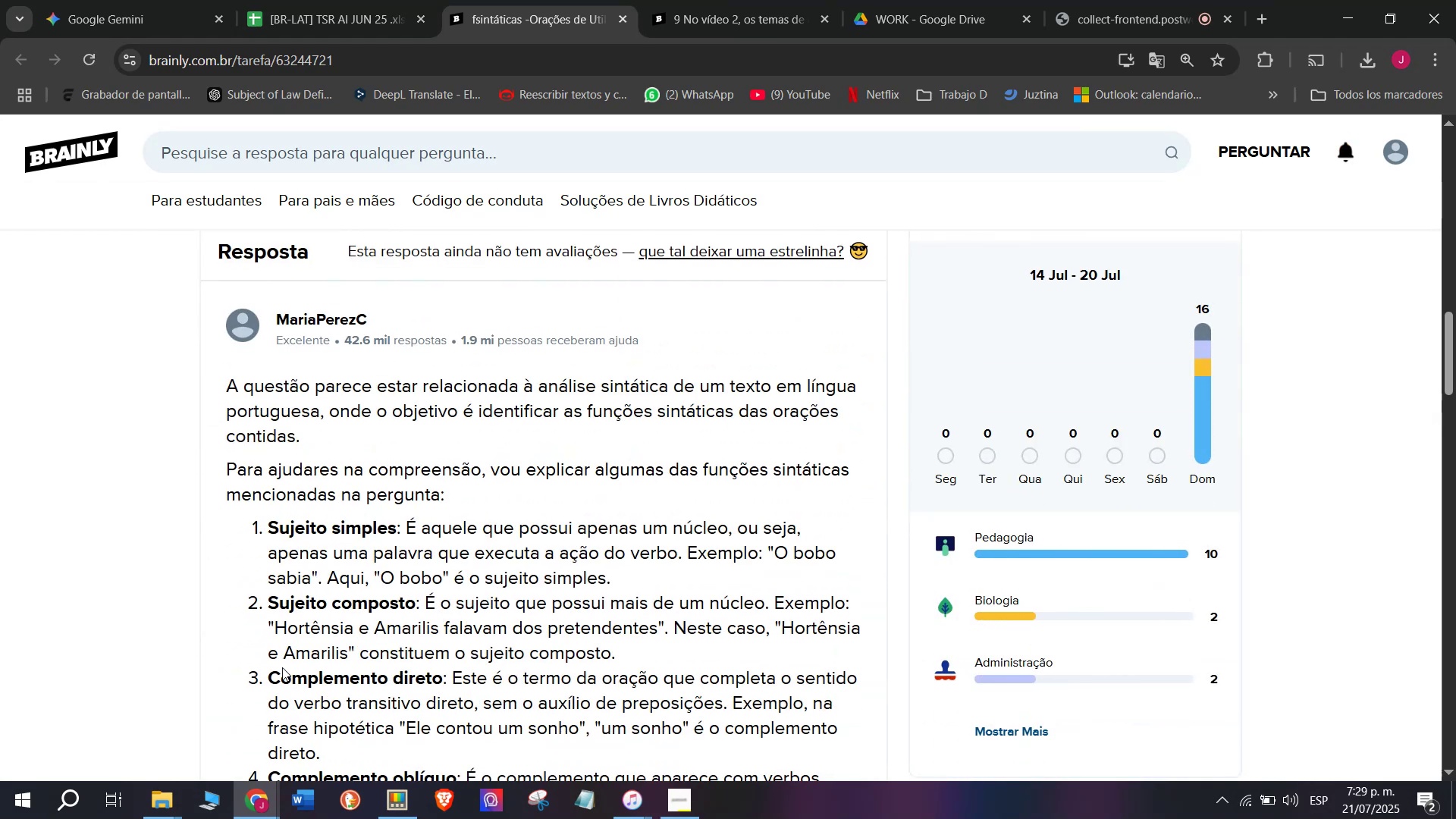 
scroll: coordinate [300, 683], scroll_direction: down, amount: 1.0
 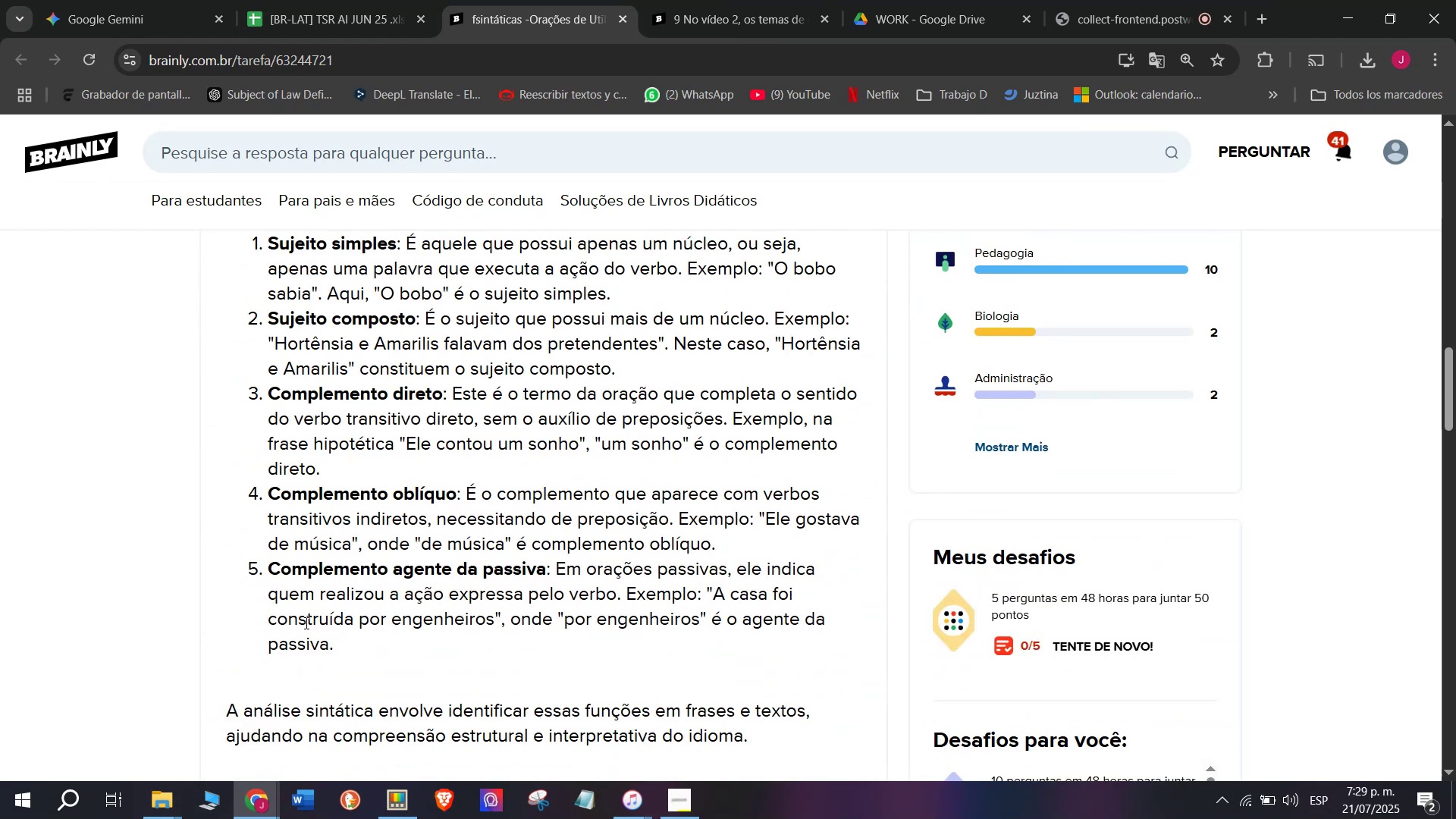 
scroll: coordinate [303, 620], scroll_direction: up, amount: 8.0
 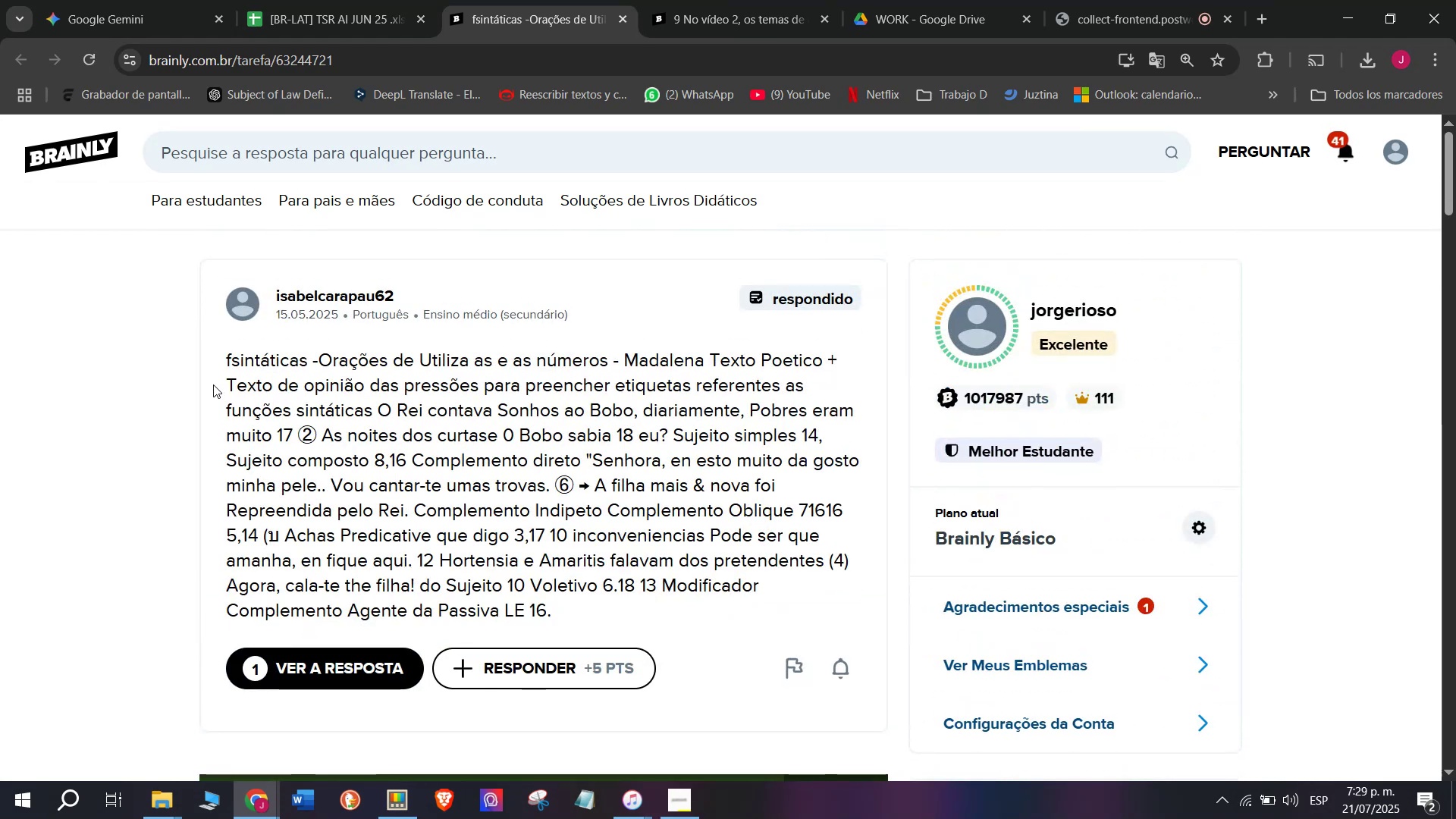 
left_click_drag(start_coordinate=[216, 356], to_coordinate=[593, 607])
 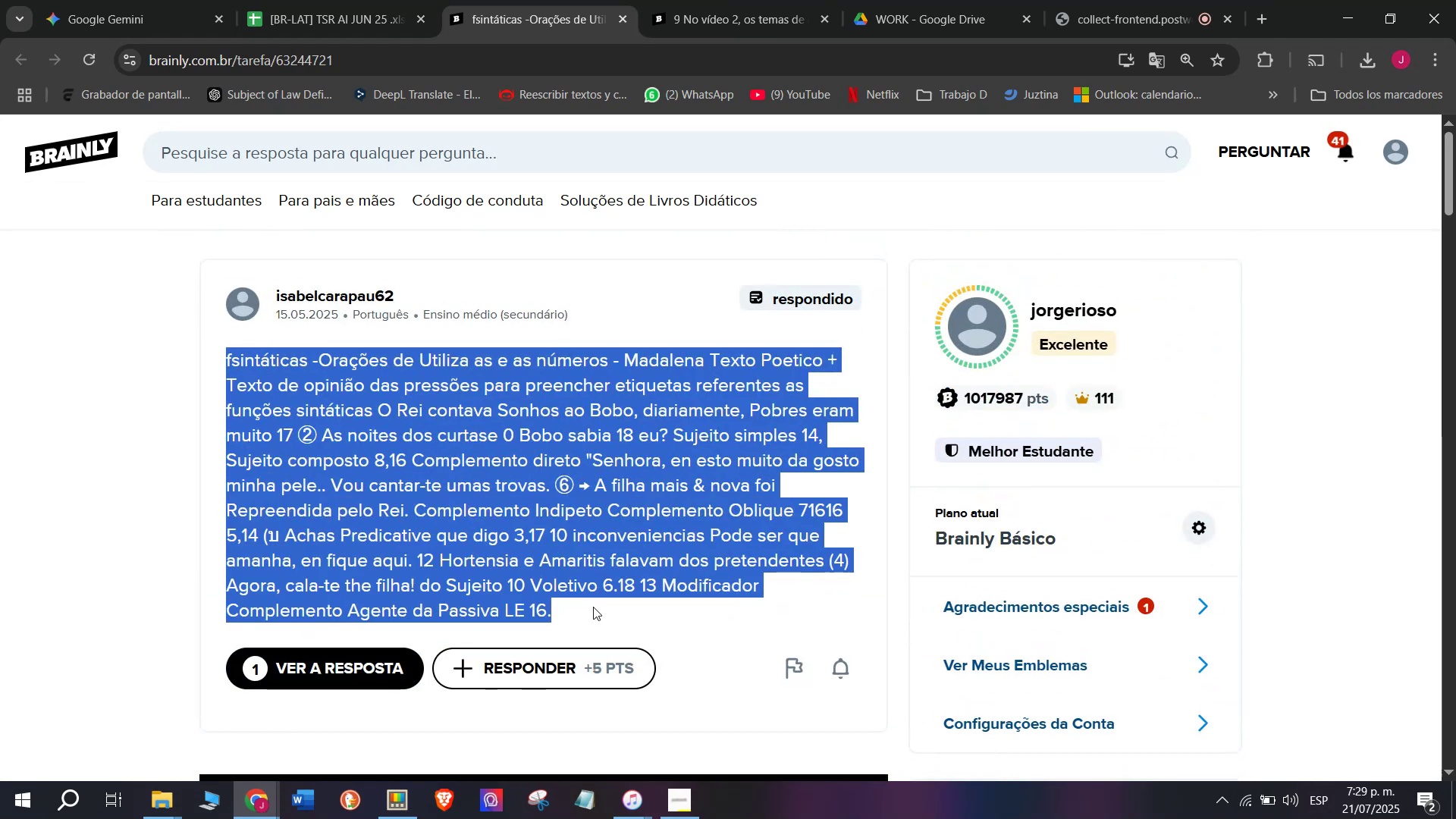 
key(Control+ControlLeft)
 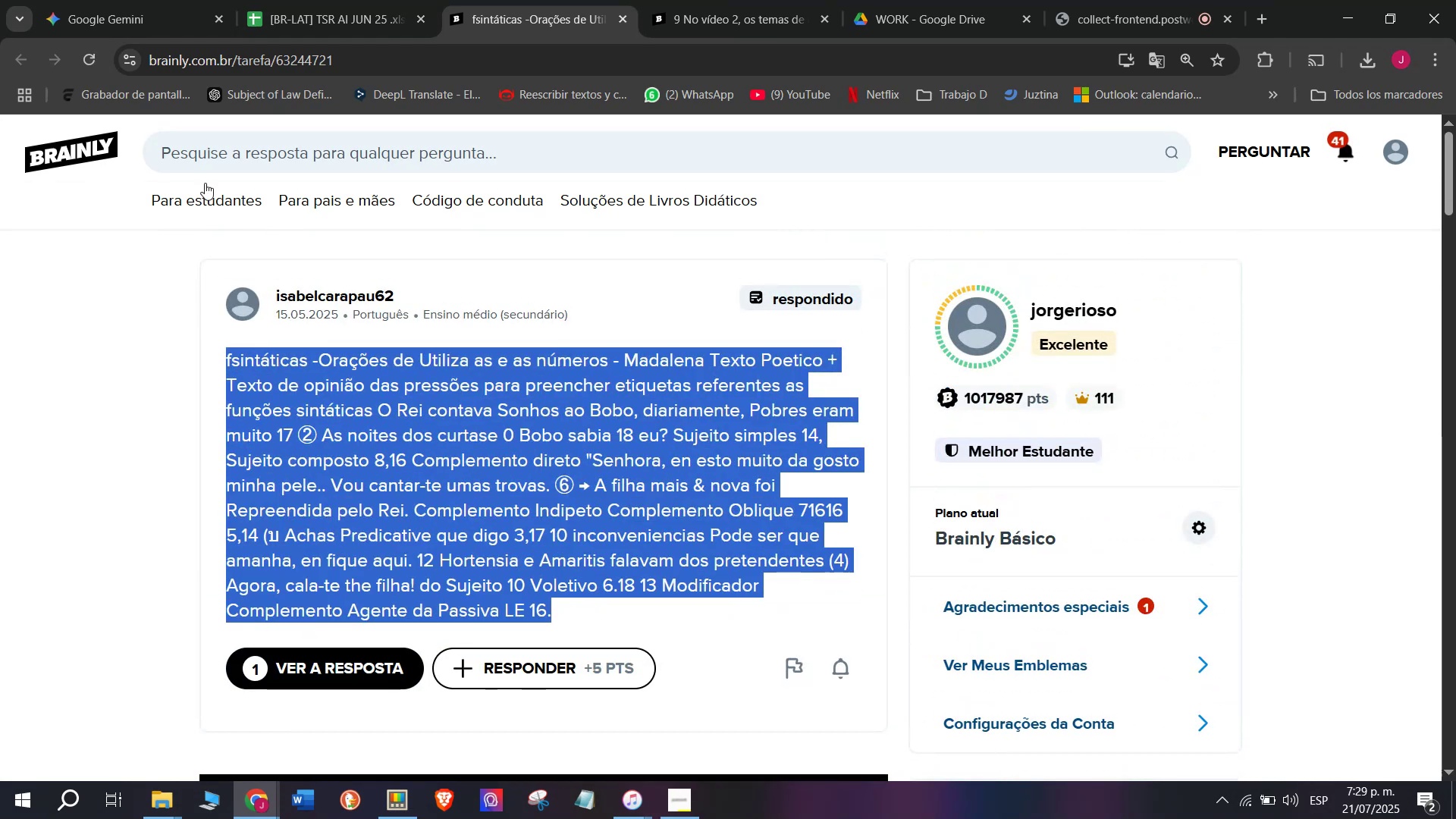 
key(Break)
 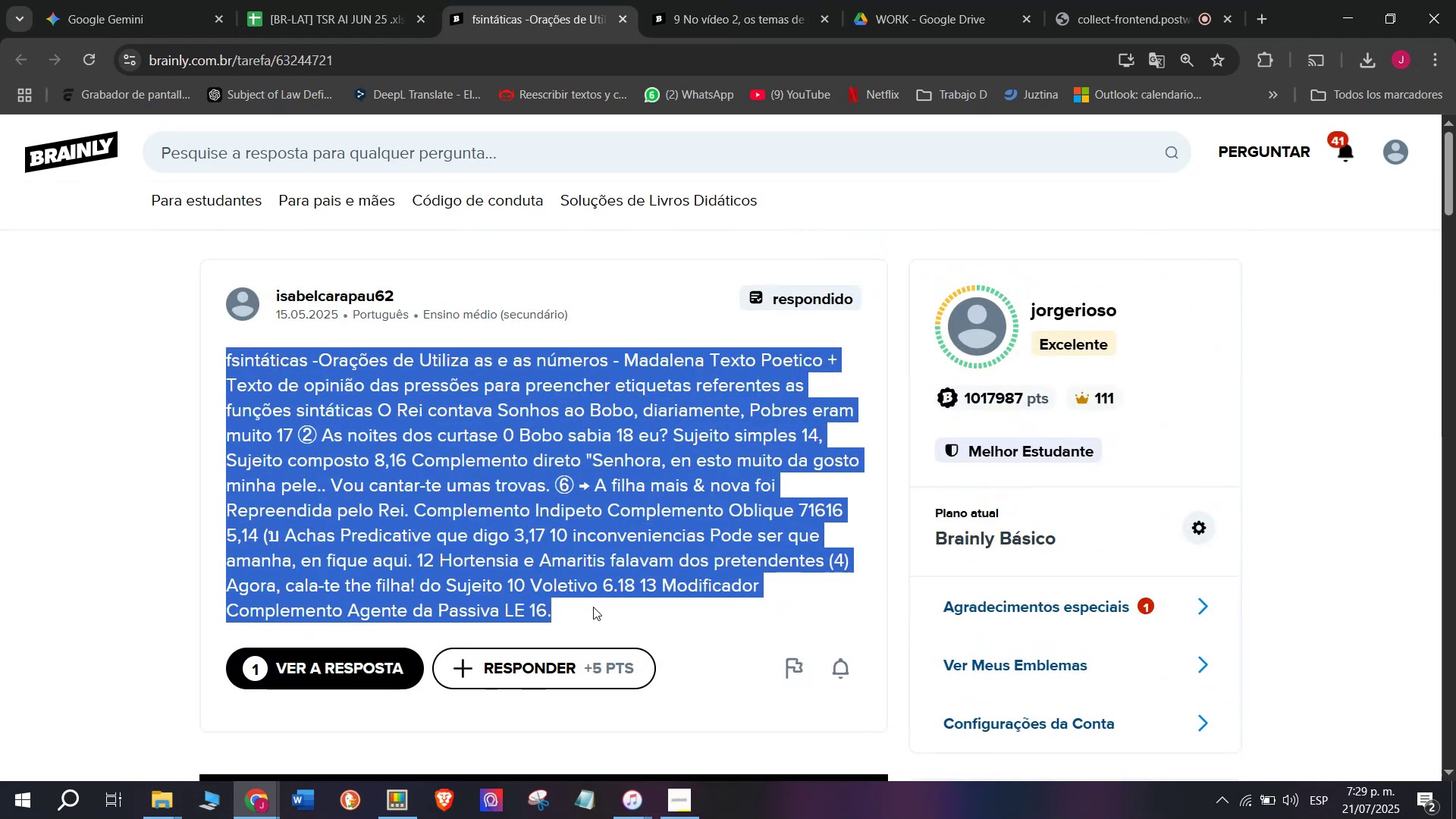 
key(Control+C)
 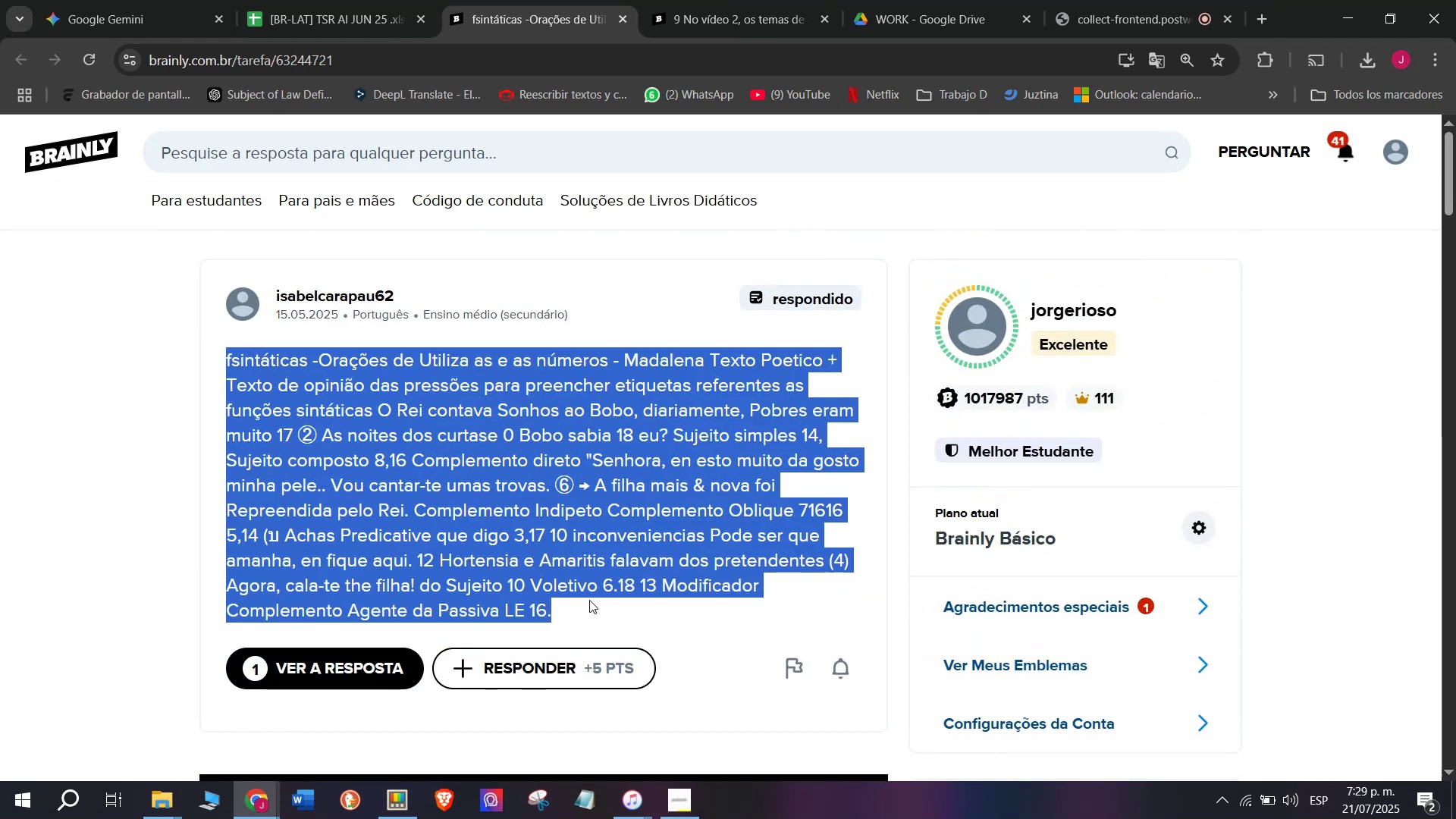 
key(Break)
 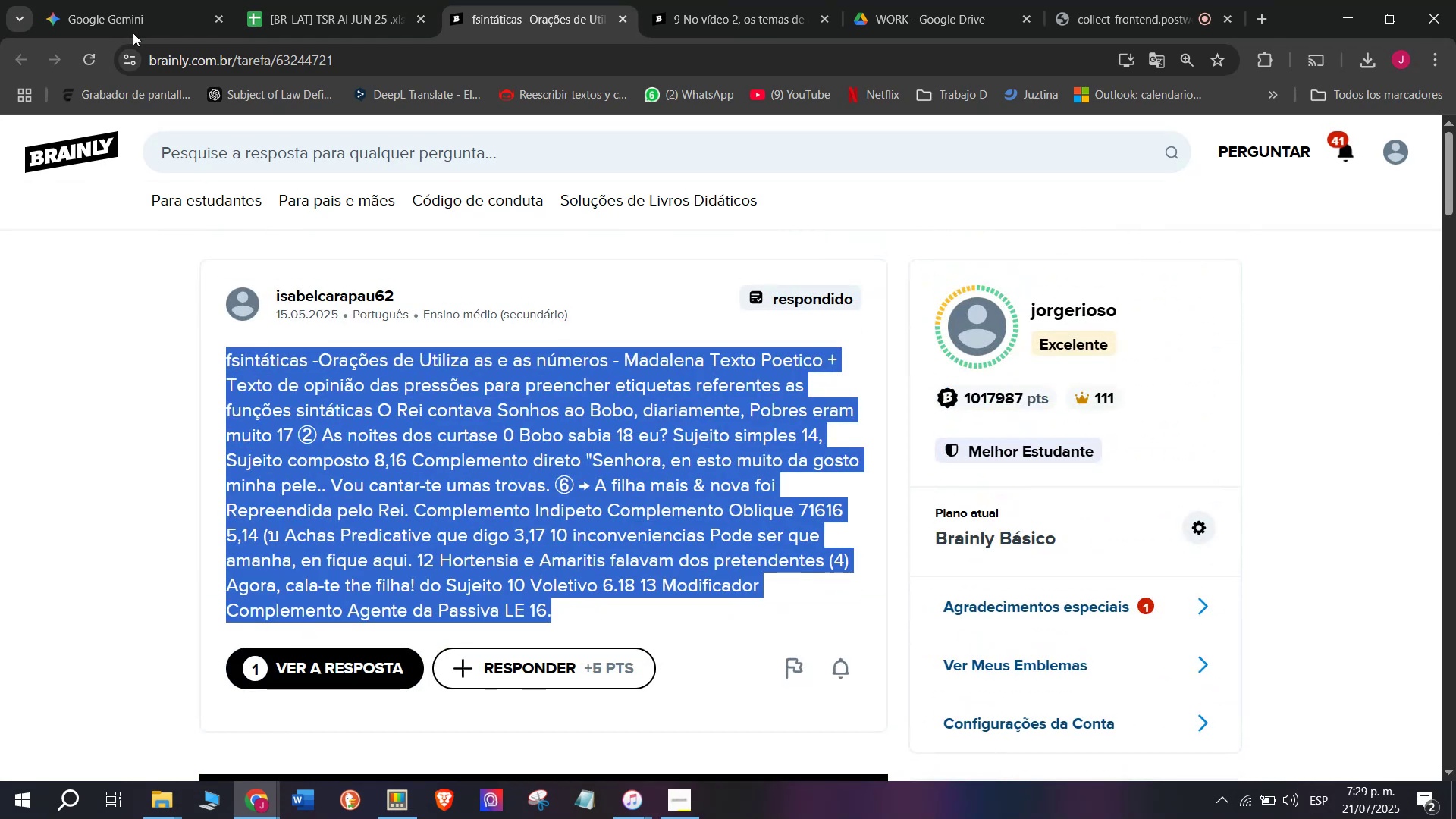 
key(Control+ControlLeft)
 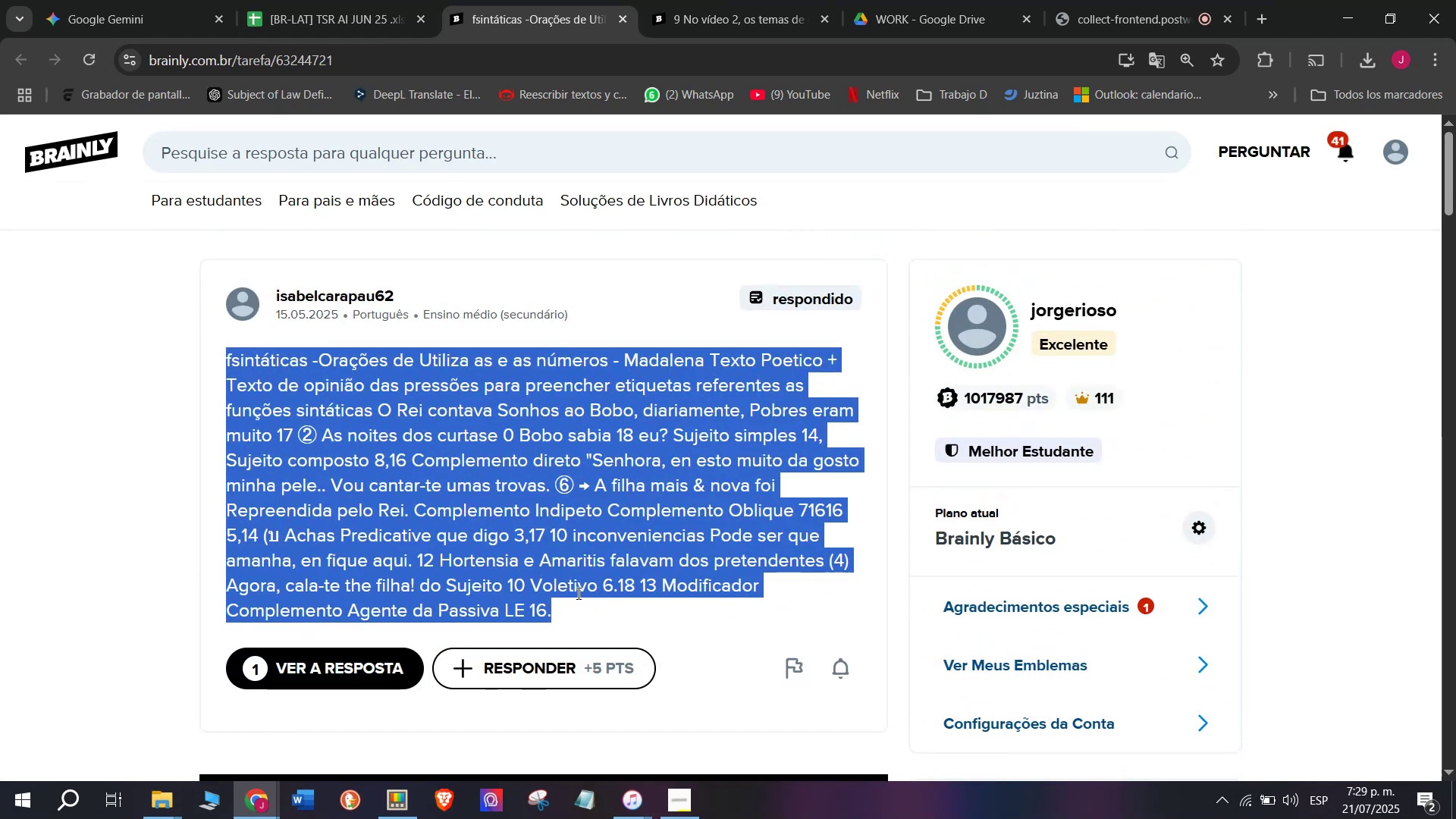 
key(Control+C)
 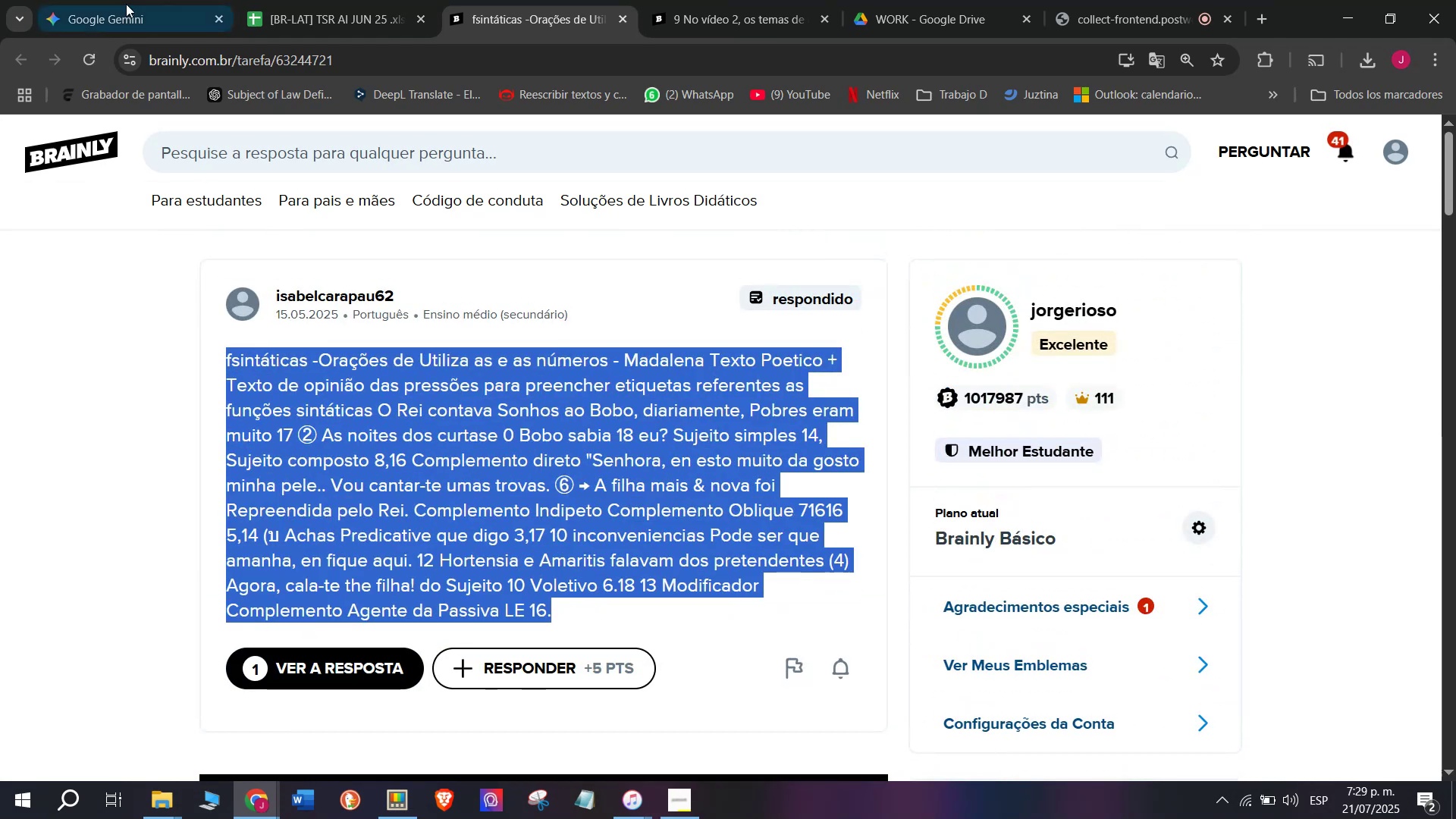 
left_click([112, 0])
 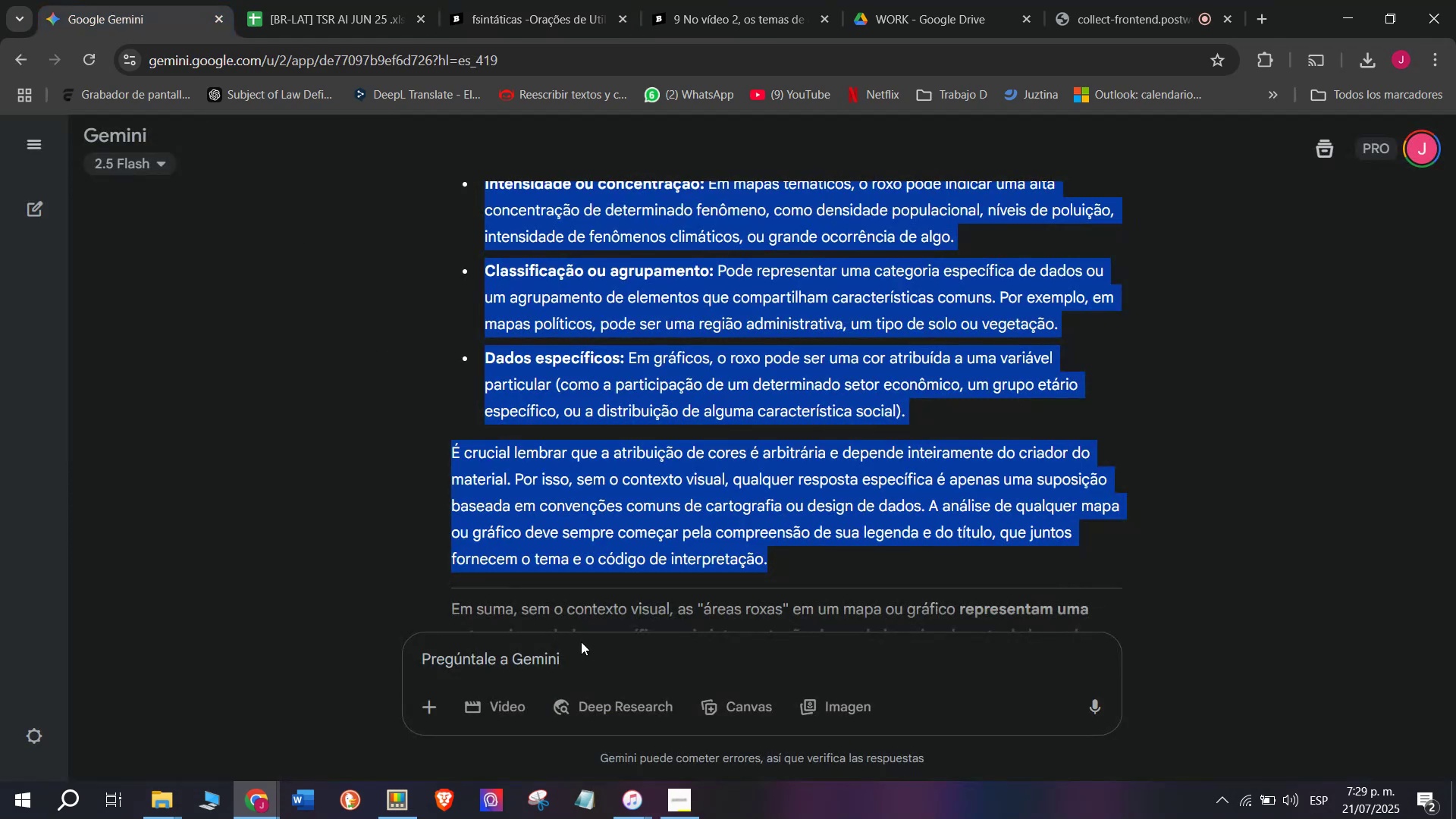 
left_click([587, 651])
 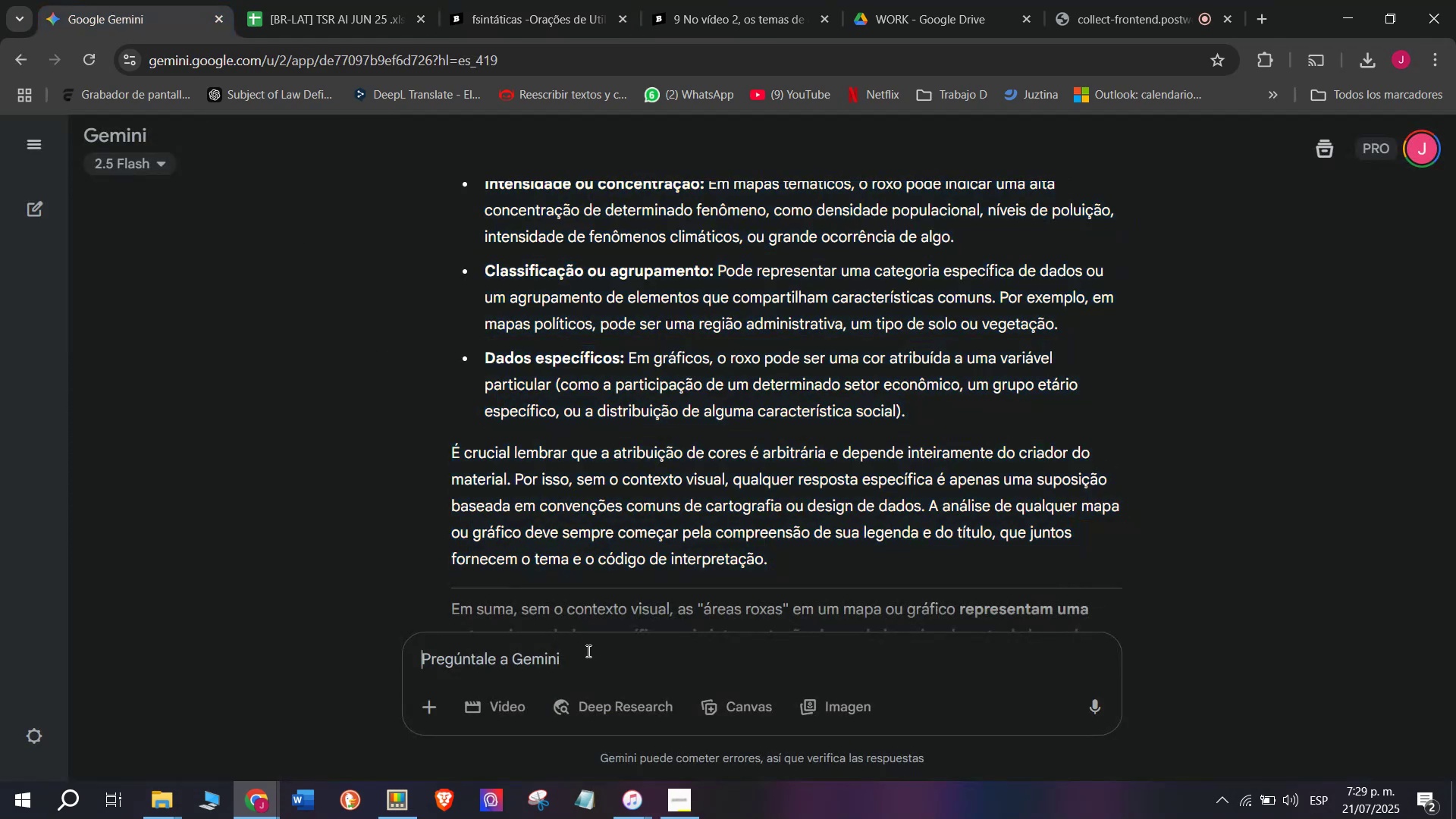 
key(C)
 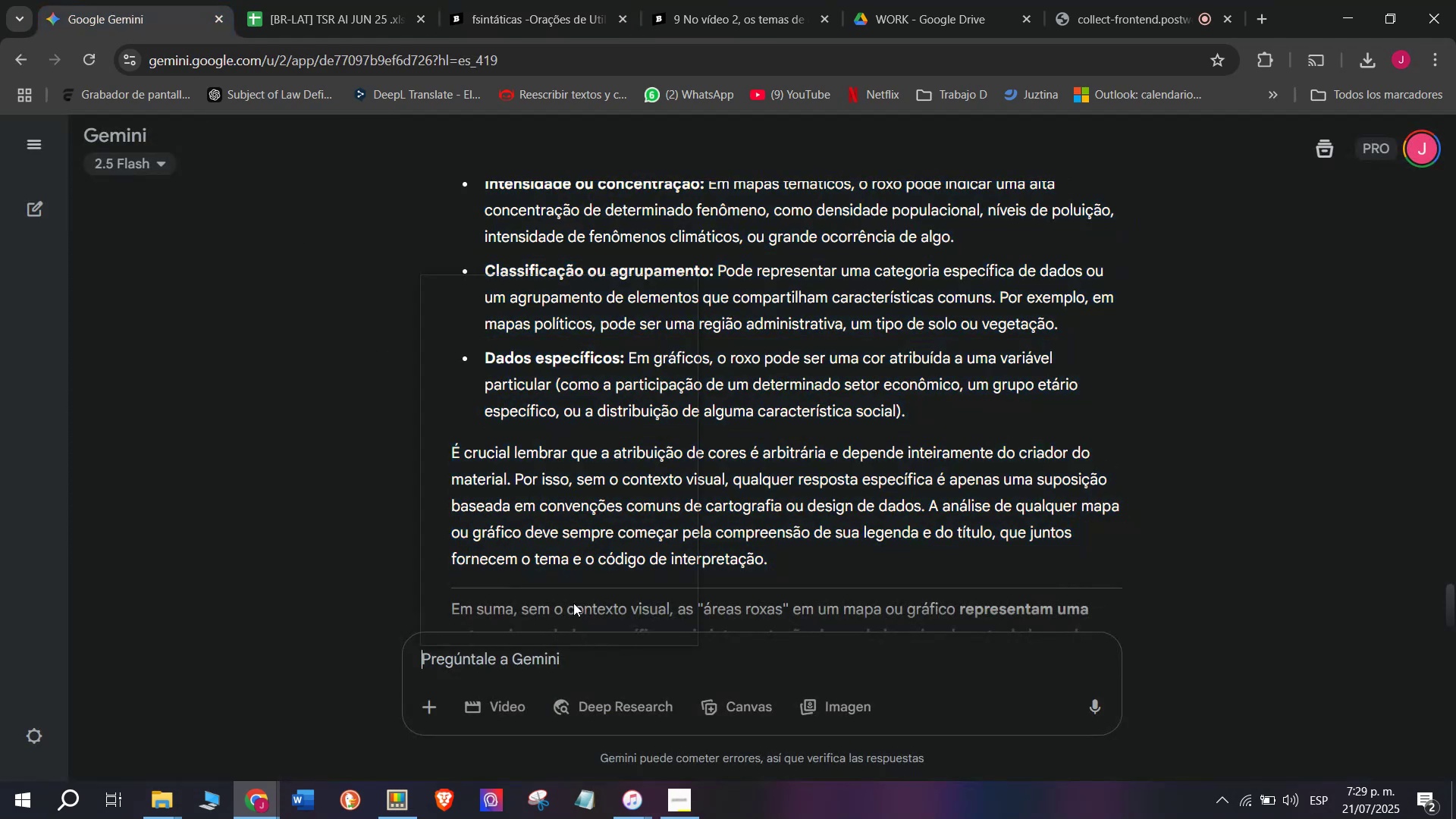 
key(Meta+MetaLeft)
 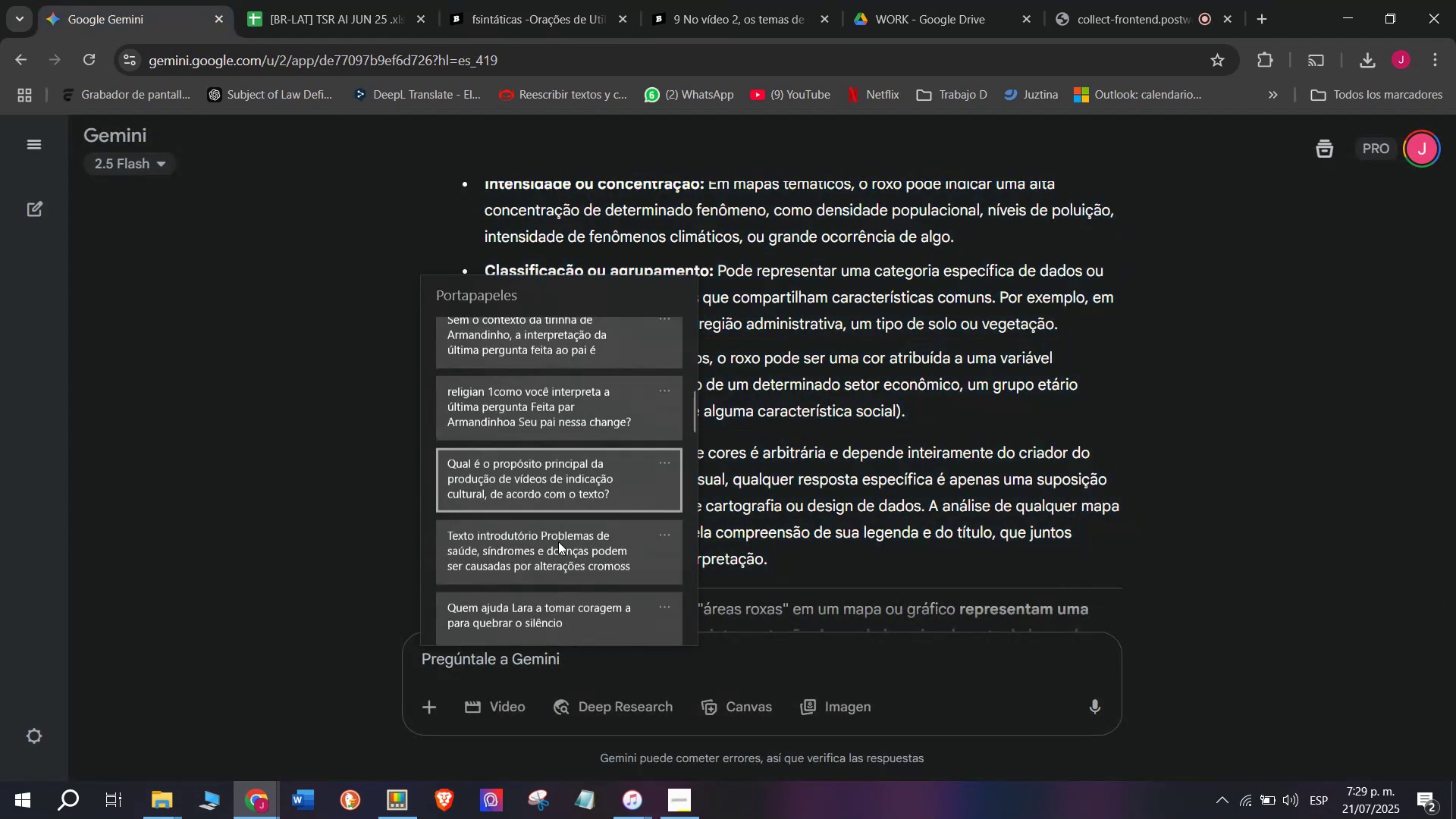 
key(Meta+V)
 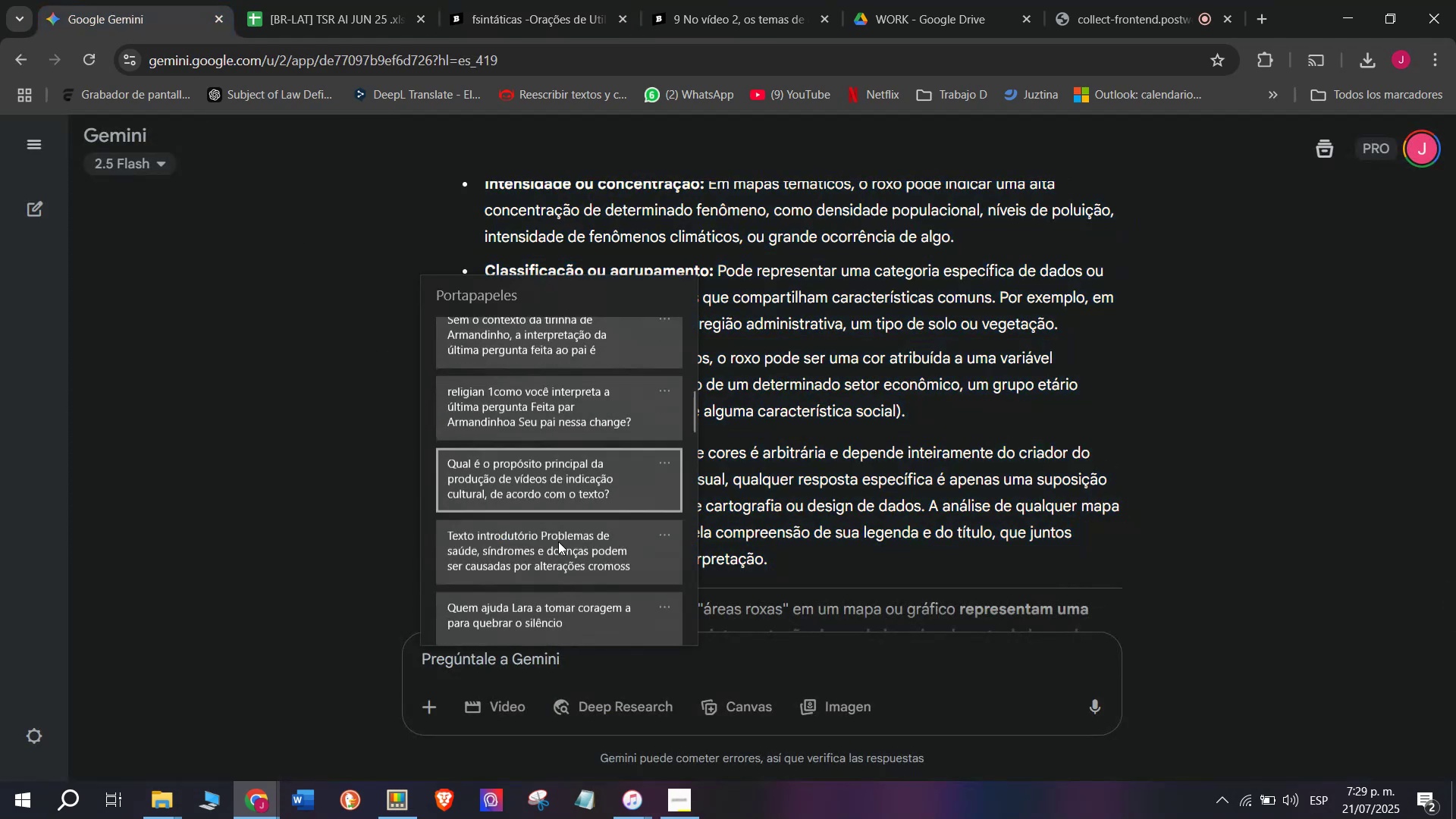 
scroll: coordinate [558, 541], scroll_direction: down, amount: 22.0
 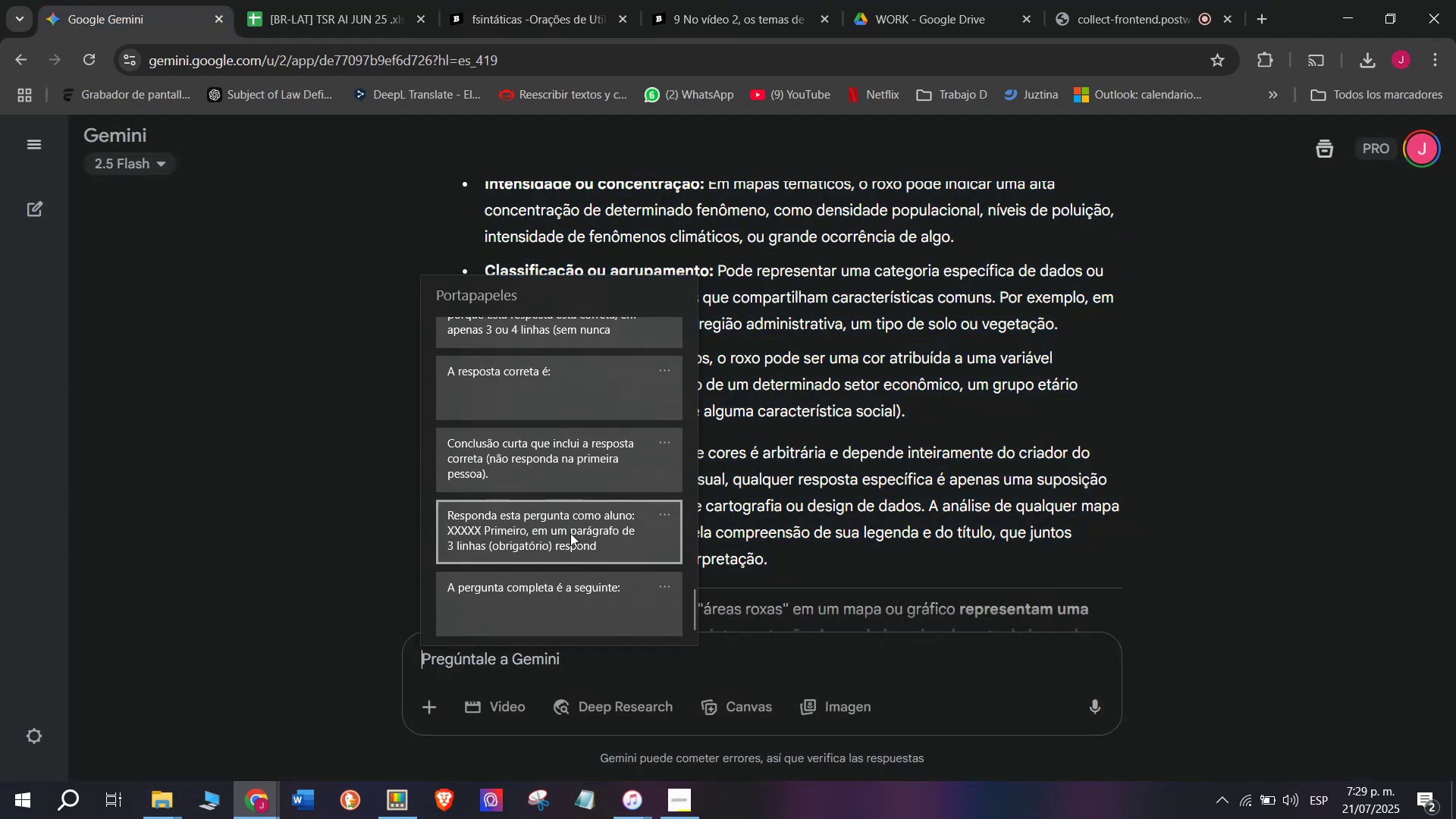 
key(Control+ControlLeft)
 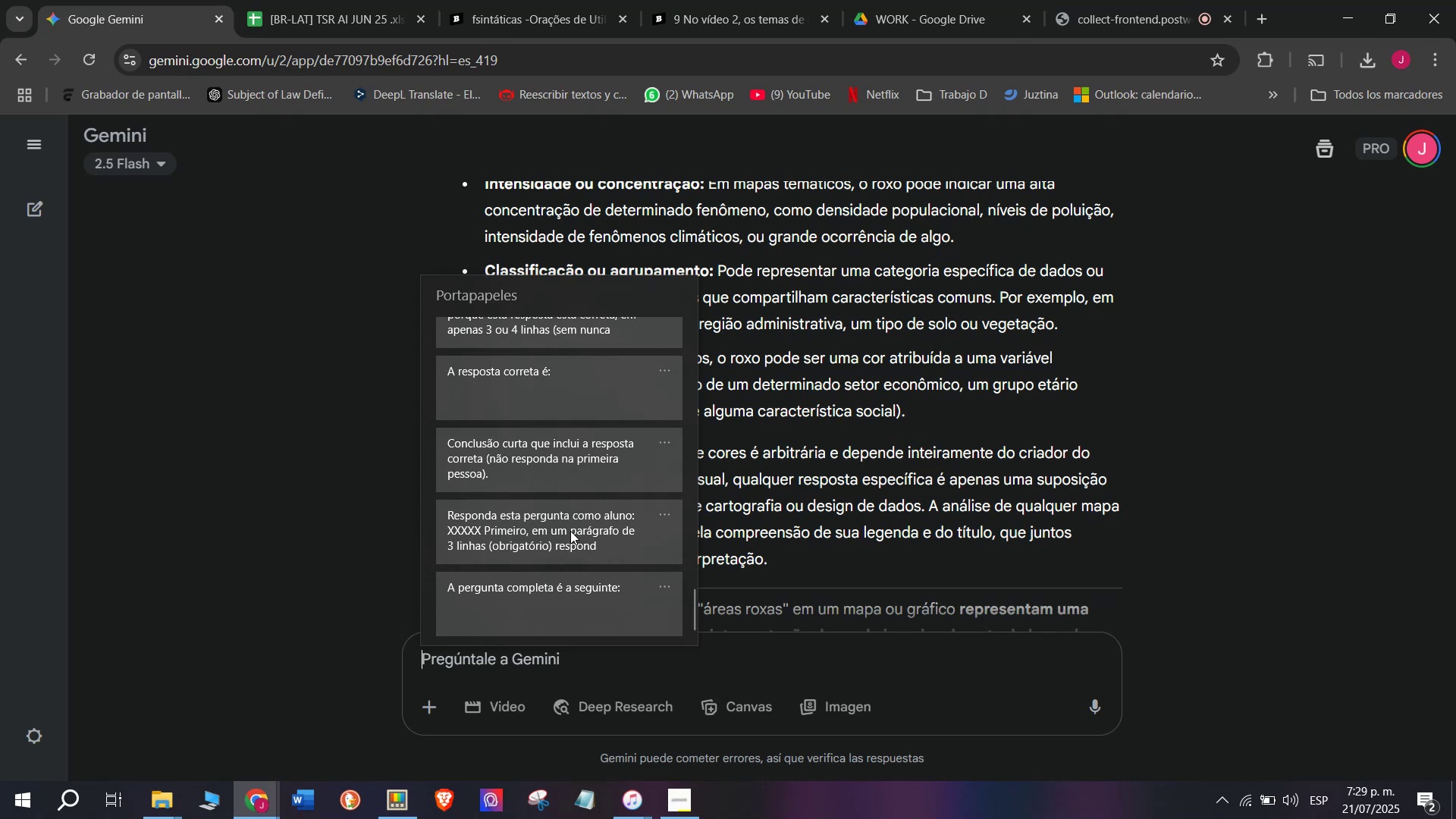 
key(Control+V)
 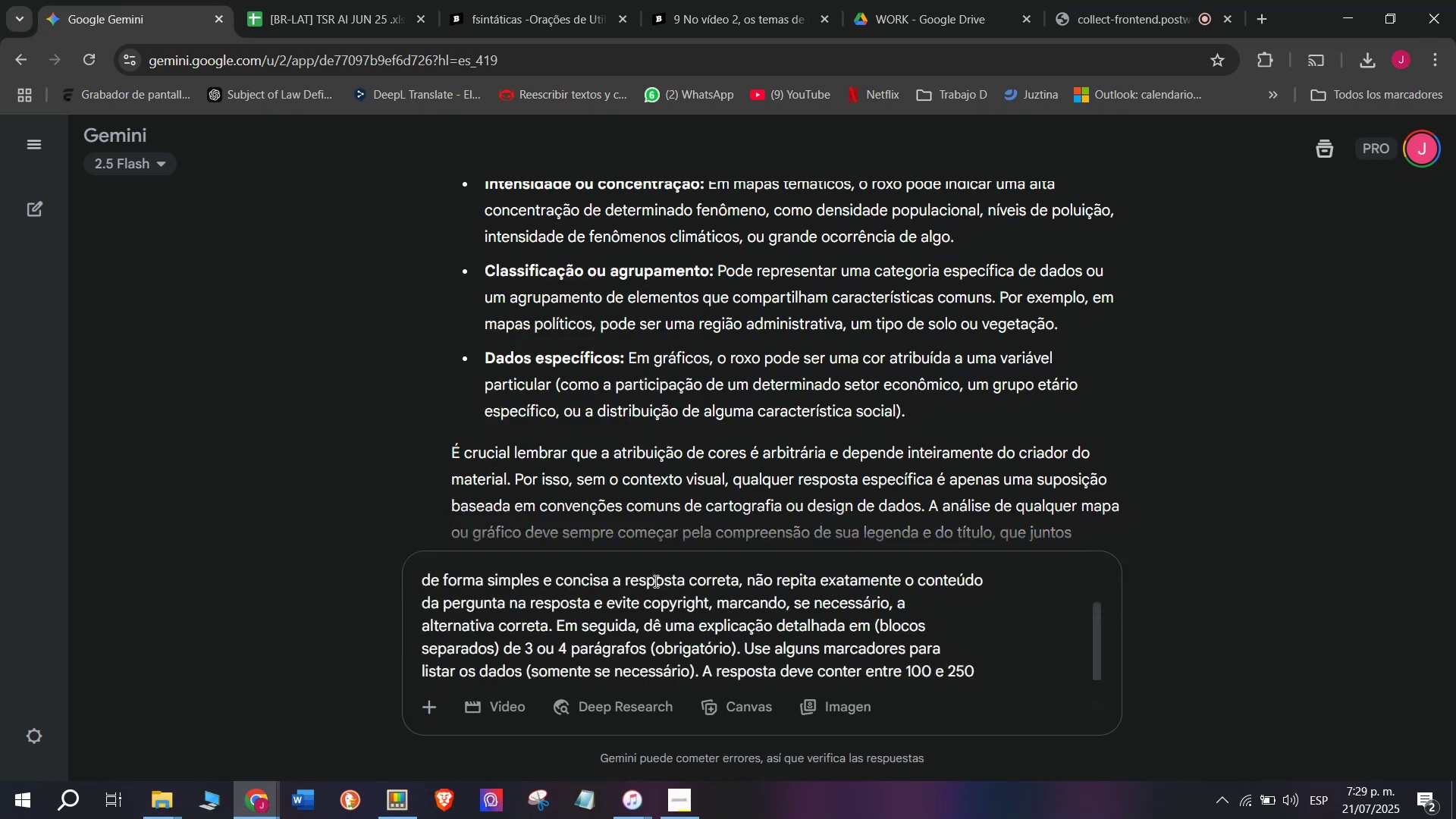 
scroll: coordinate [735, 579], scroll_direction: up, amount: 7.0
 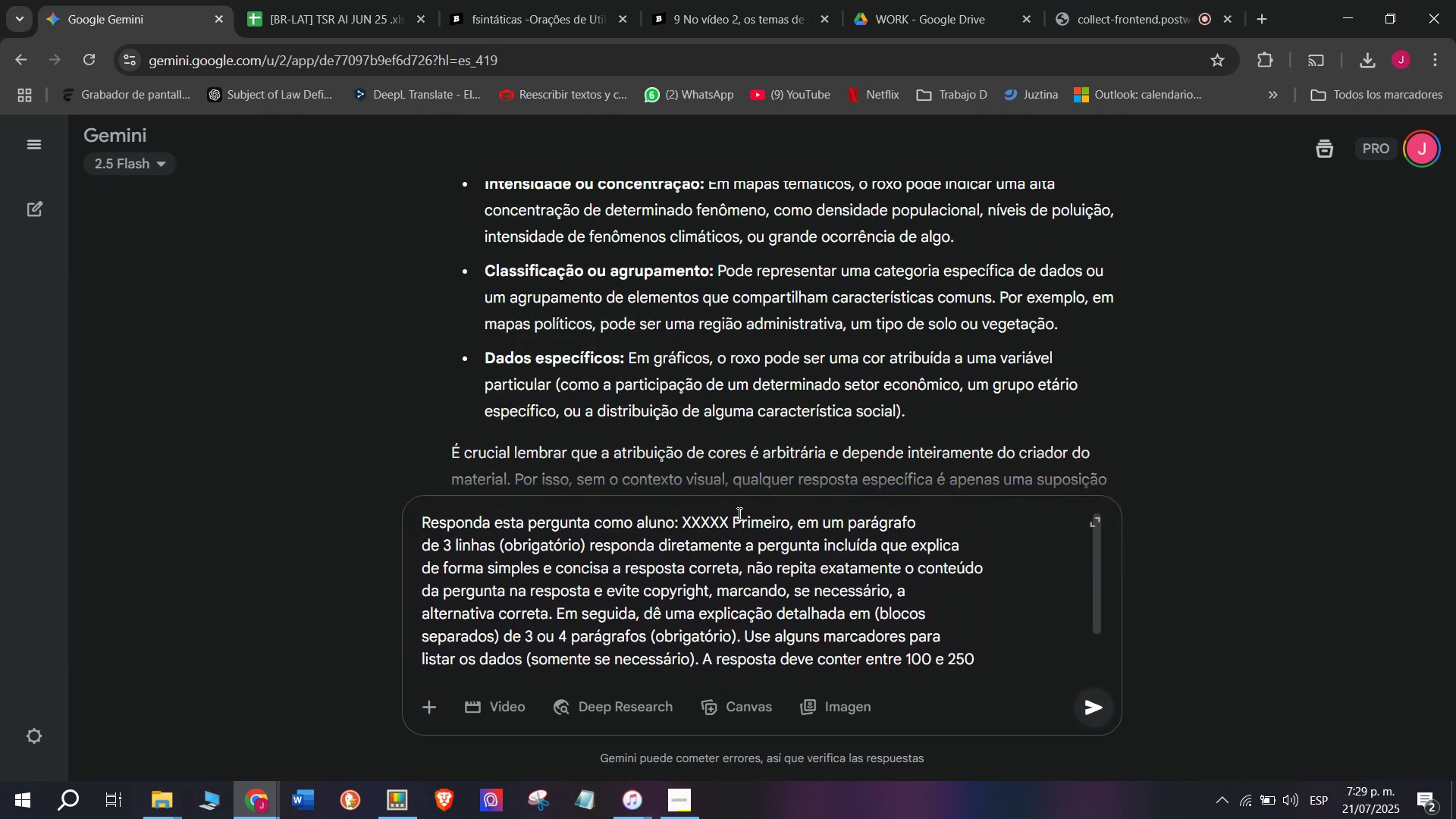 
left_click_drag(start_coordinate=[733, 517], to_coordinate=[686, 517])
 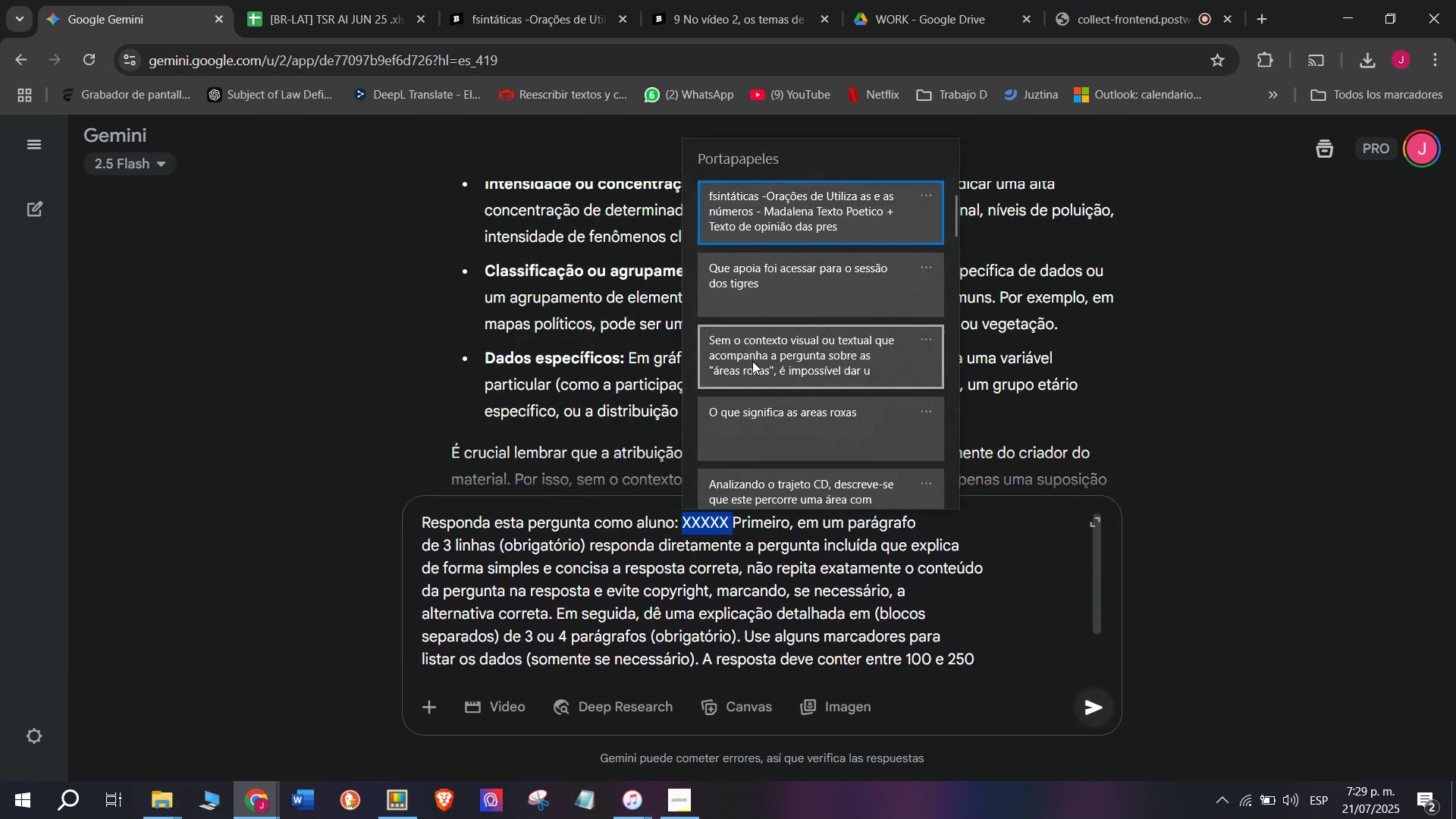 
key(Meta+MetaLeft)
 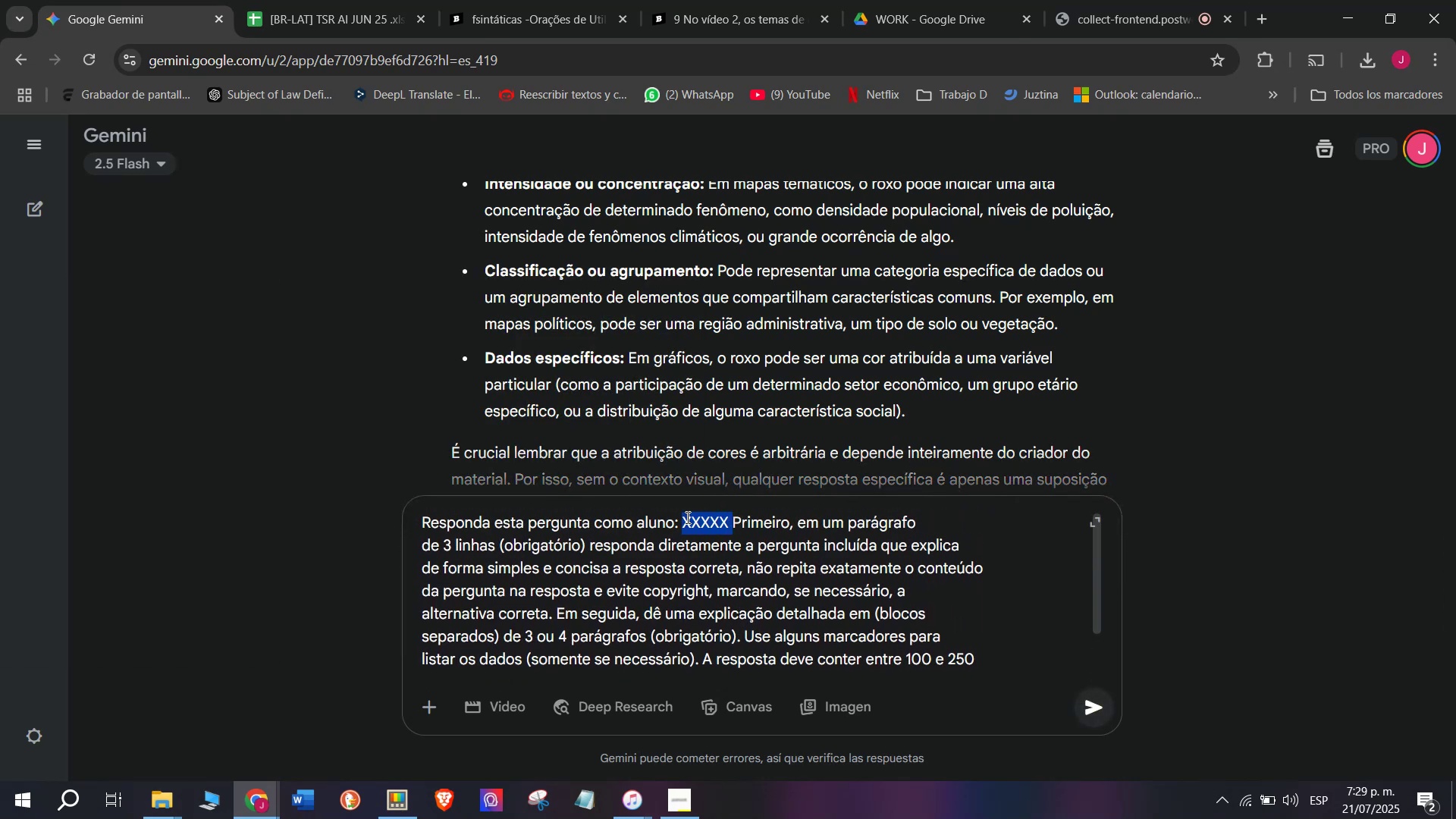 
key(C)
 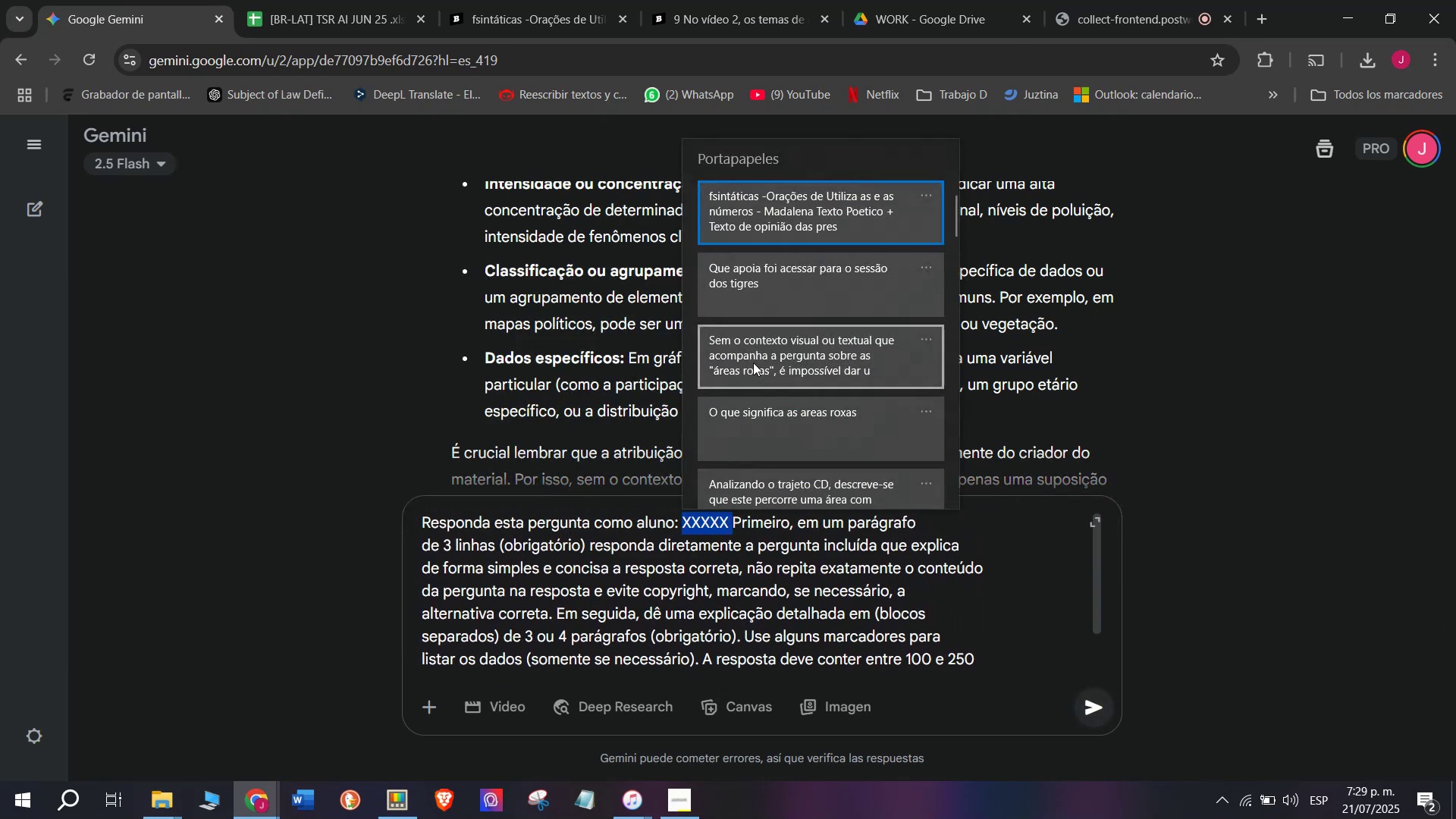 
key(Meta+V)
 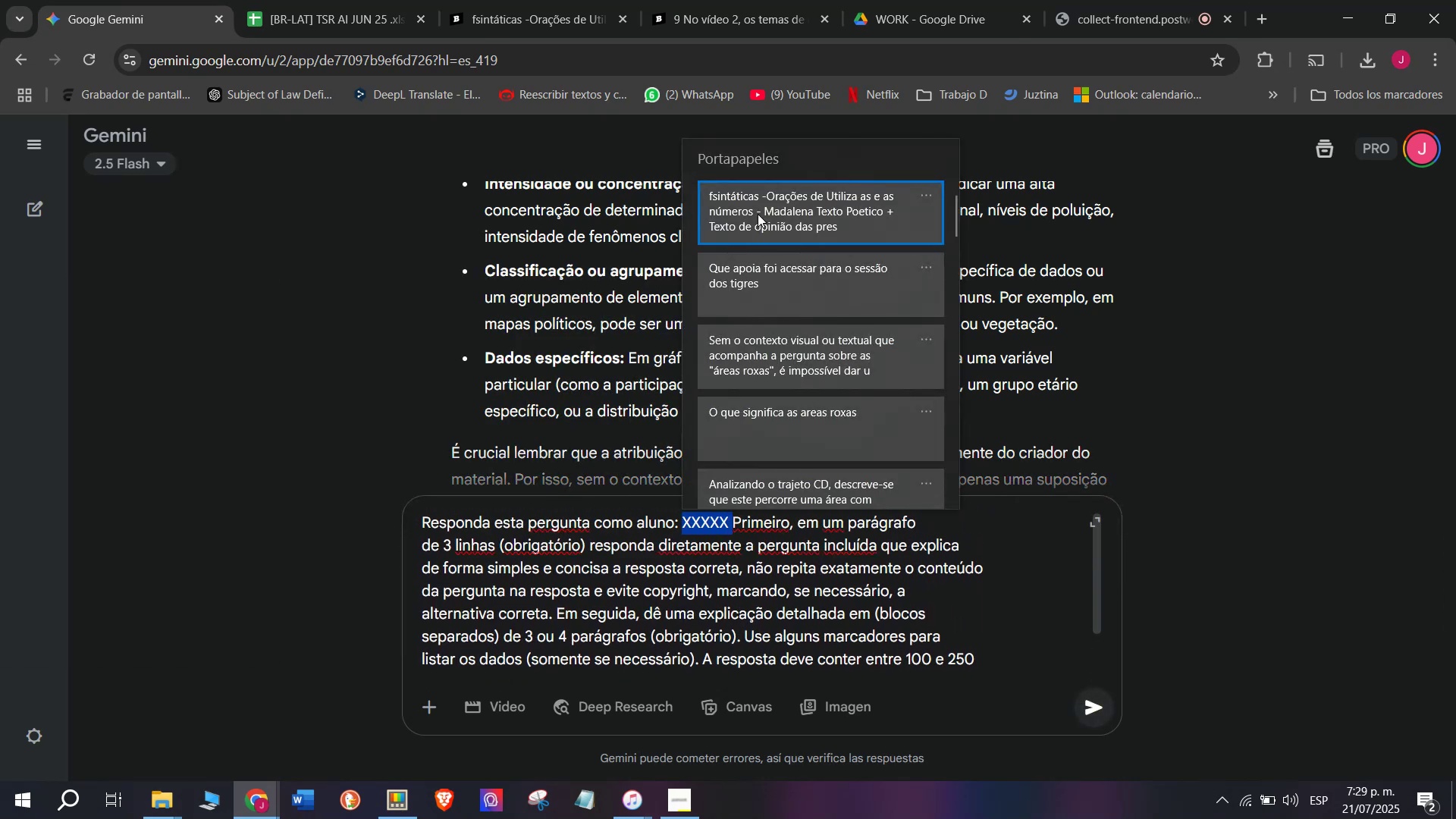 
key(Control+ControlLeft)
 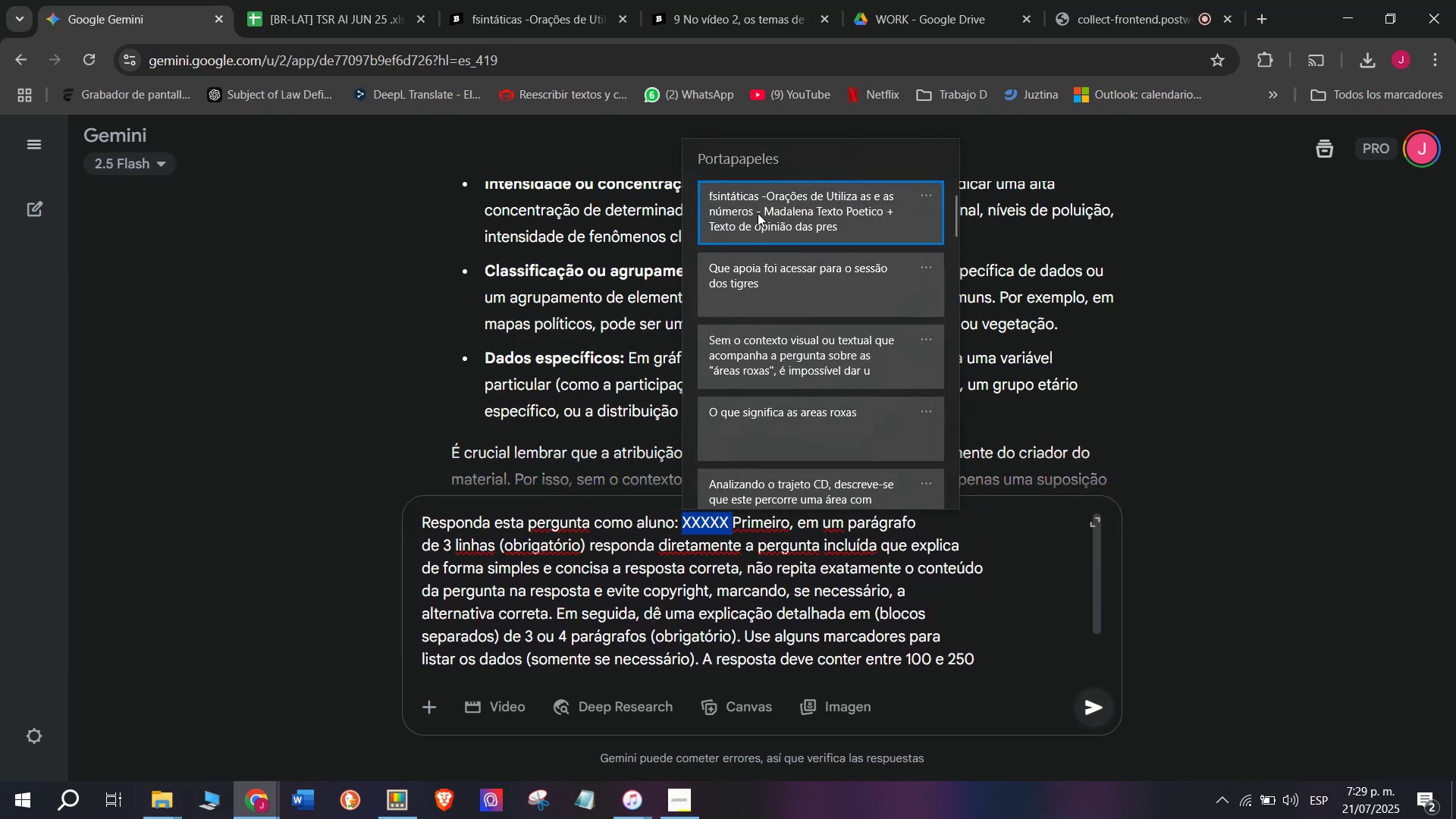 
key(Control+V)
 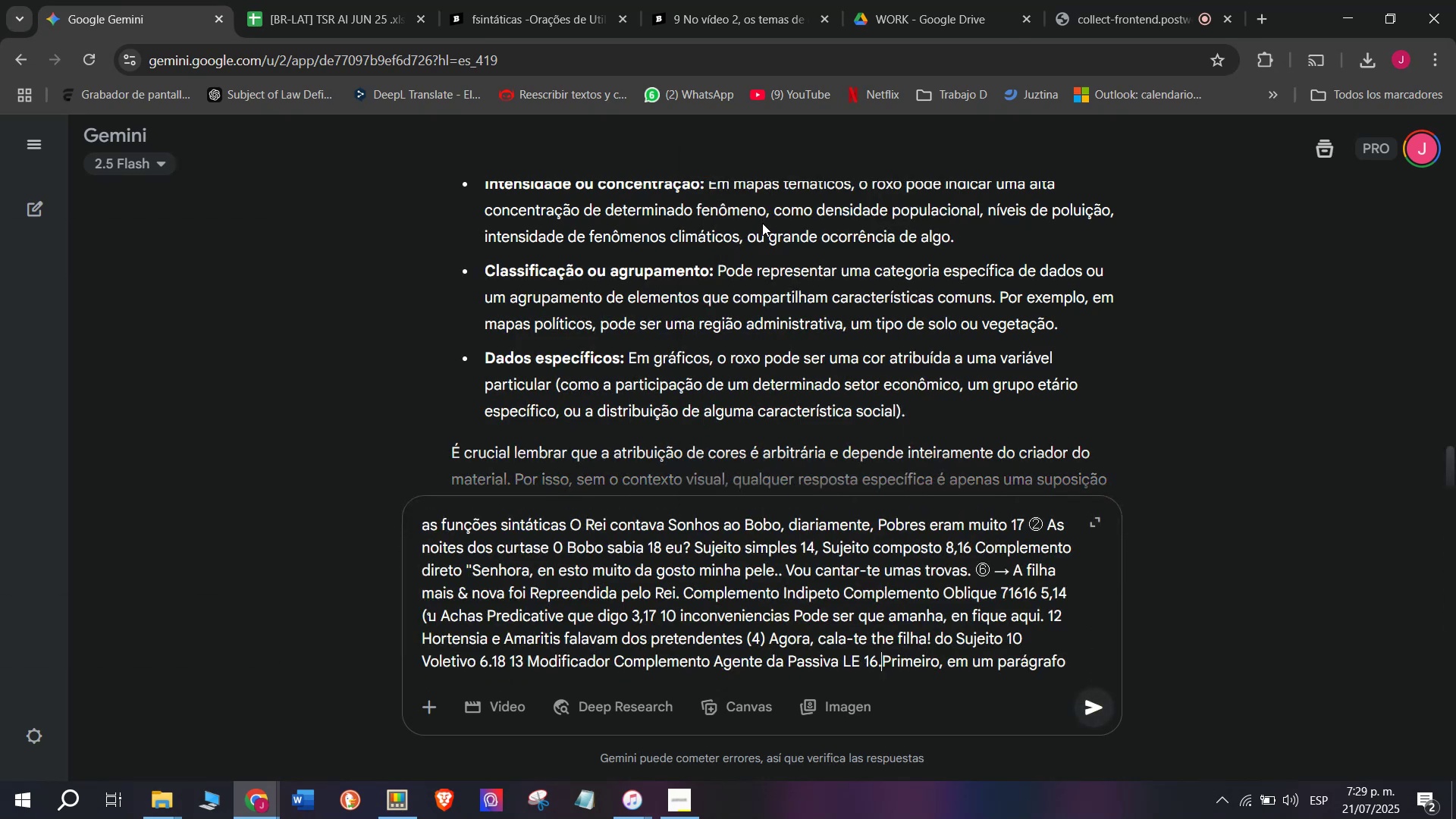 
key(Enter)
 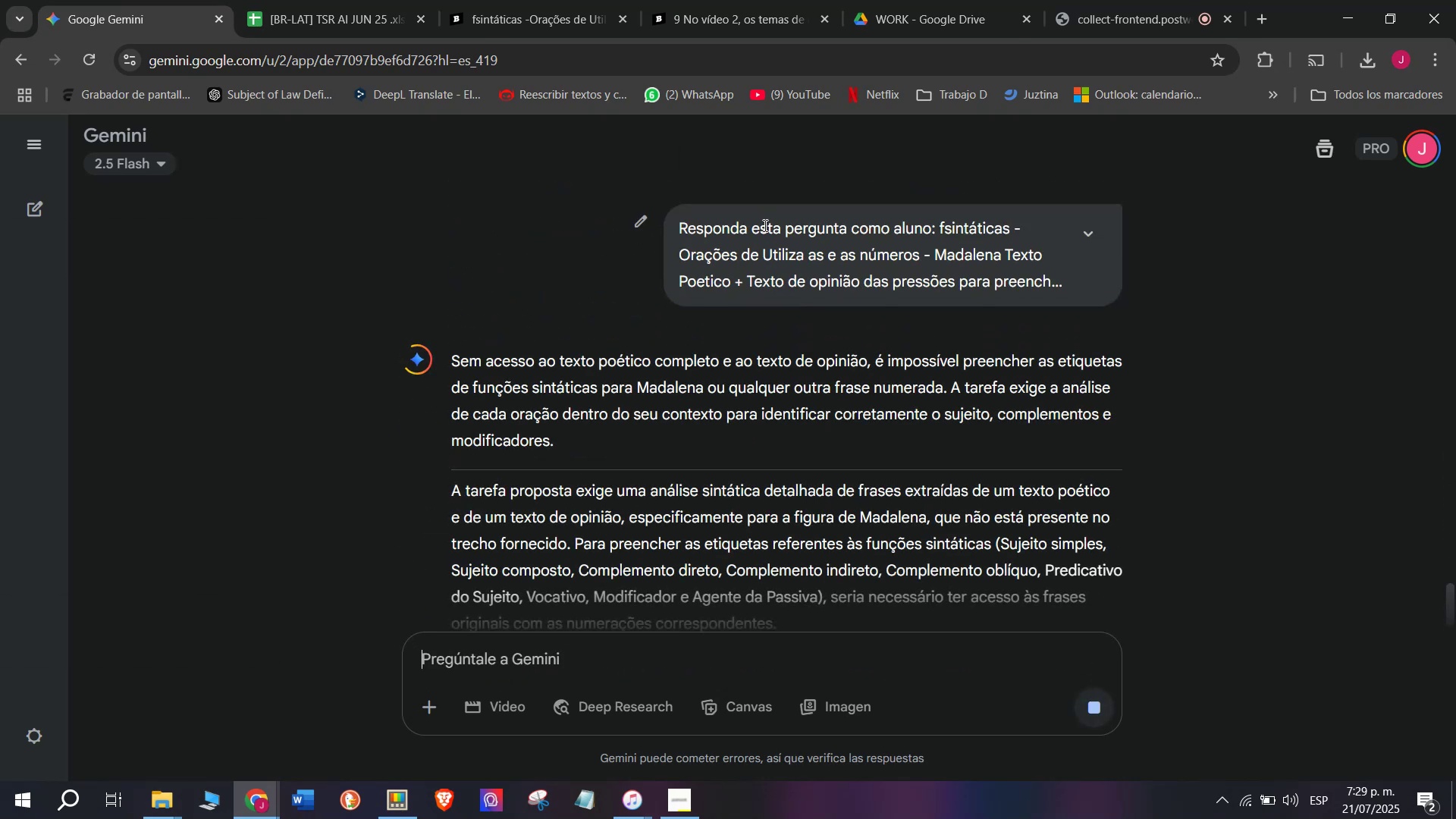 
key(W)
 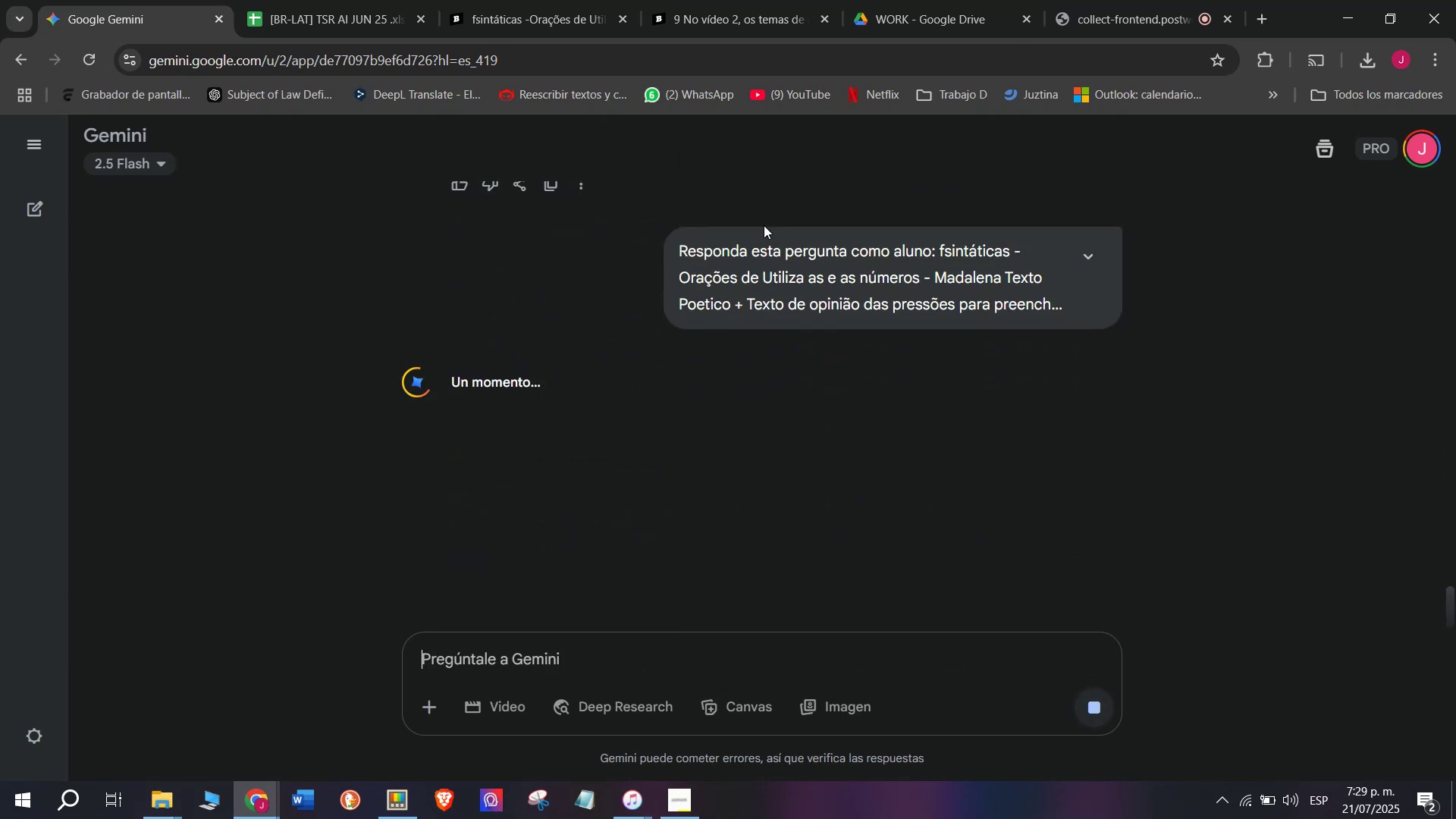 
wait(8.36)
 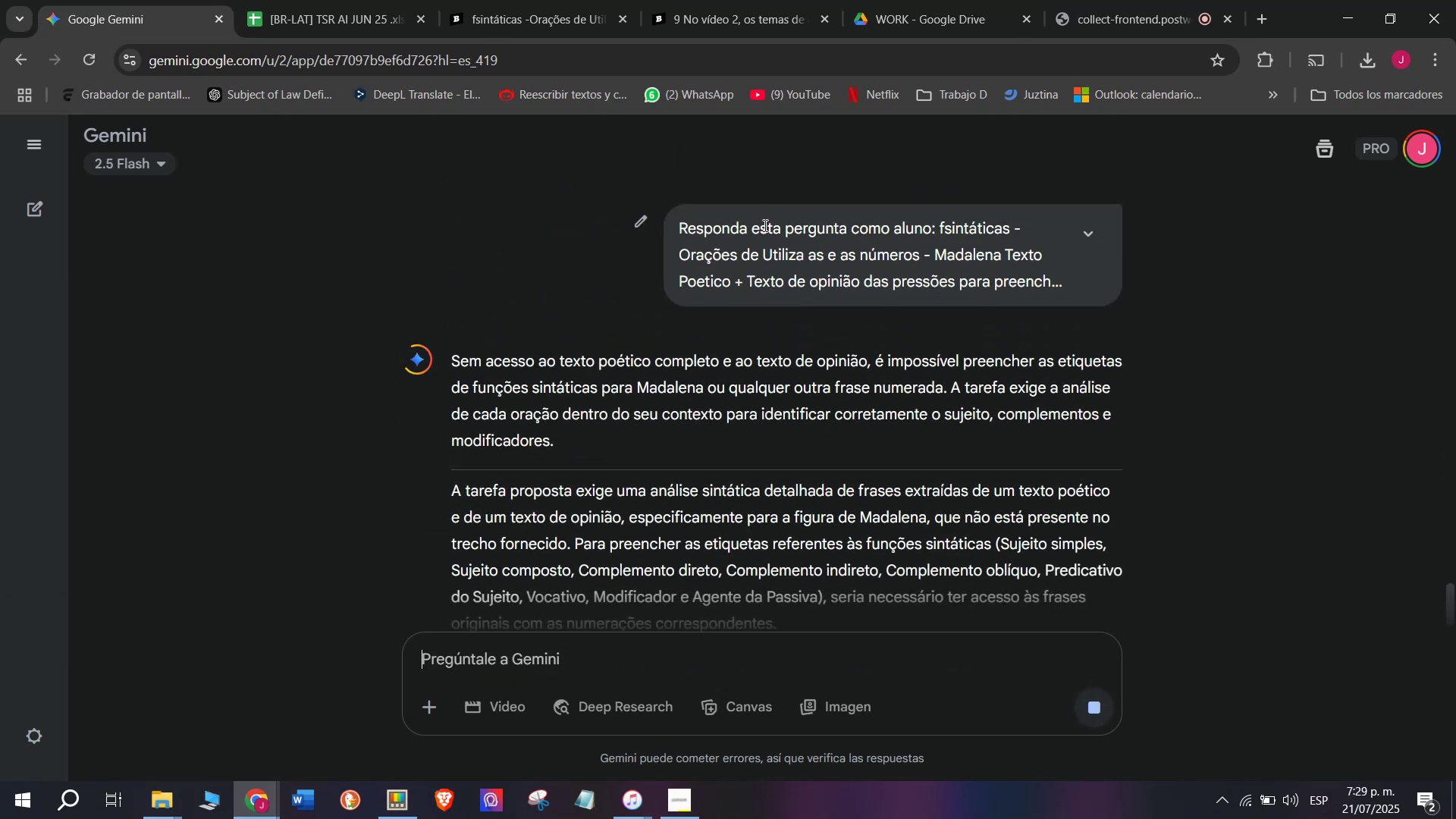 
left_click_drag(start_coordinate=[451, 349], to_coordinate=[892, 422])
 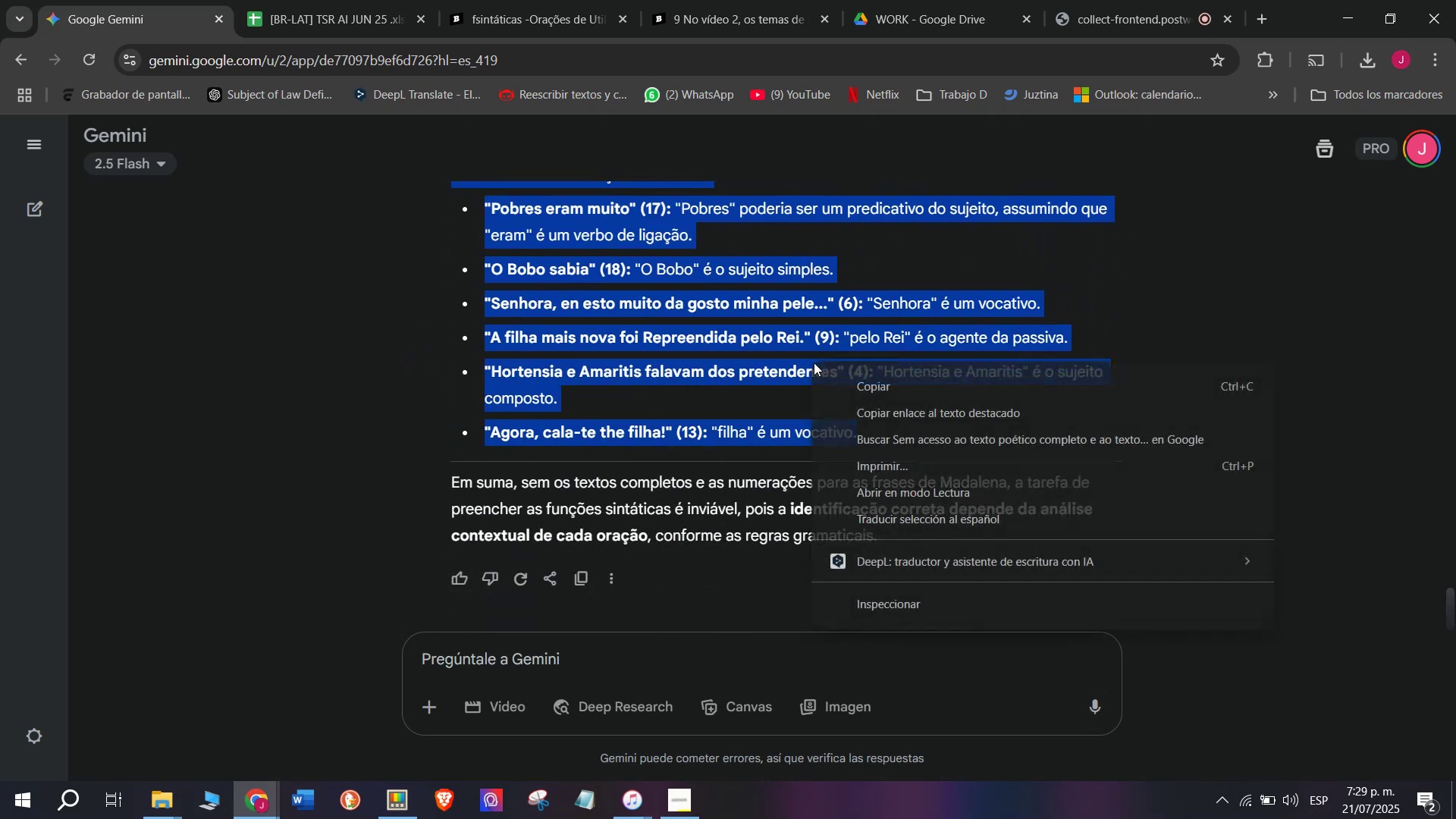 
scroll: coordinate [762, 400], scroll_direction: down, amount: 4.0
 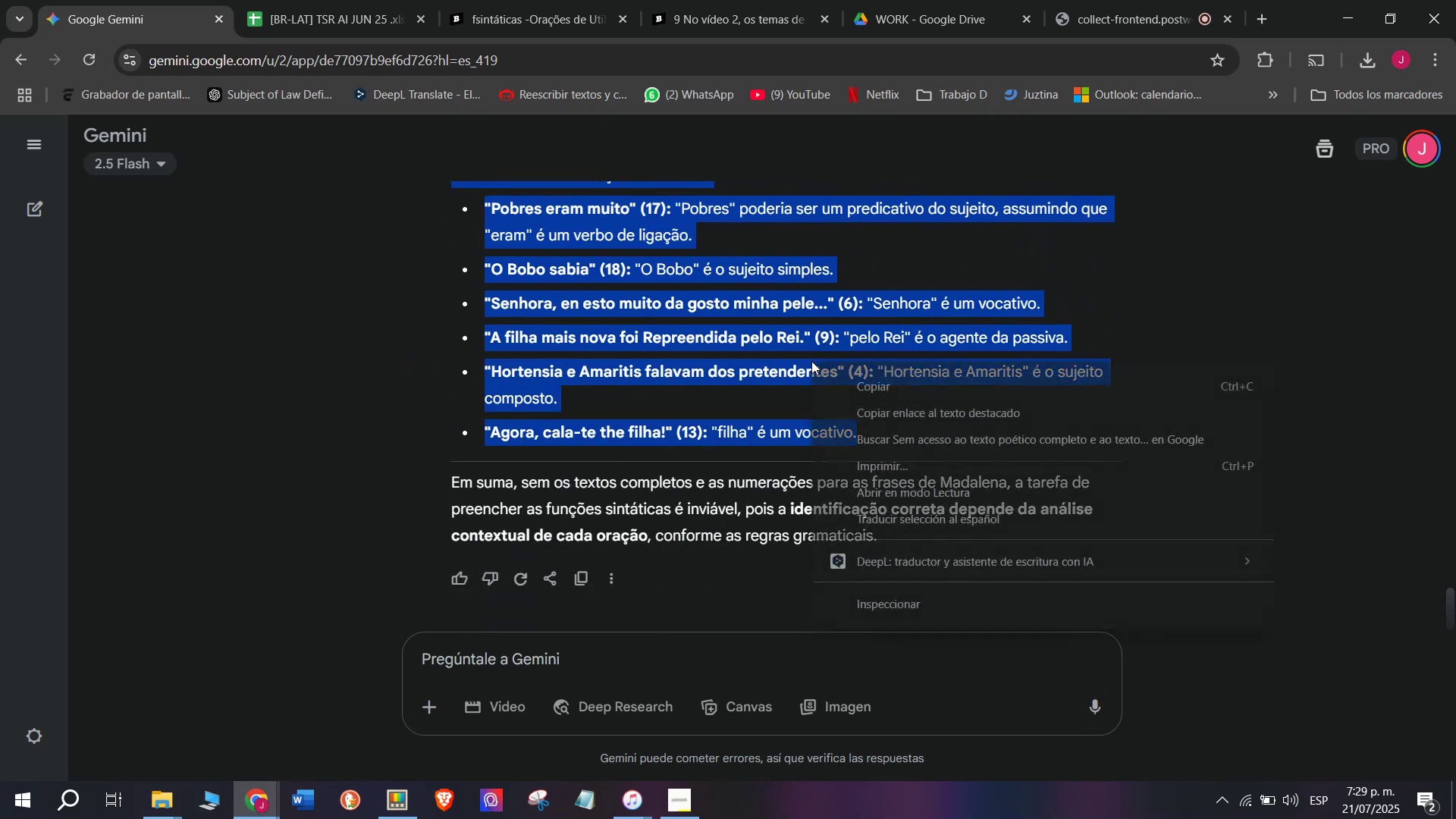 
left_click([848, 383])
 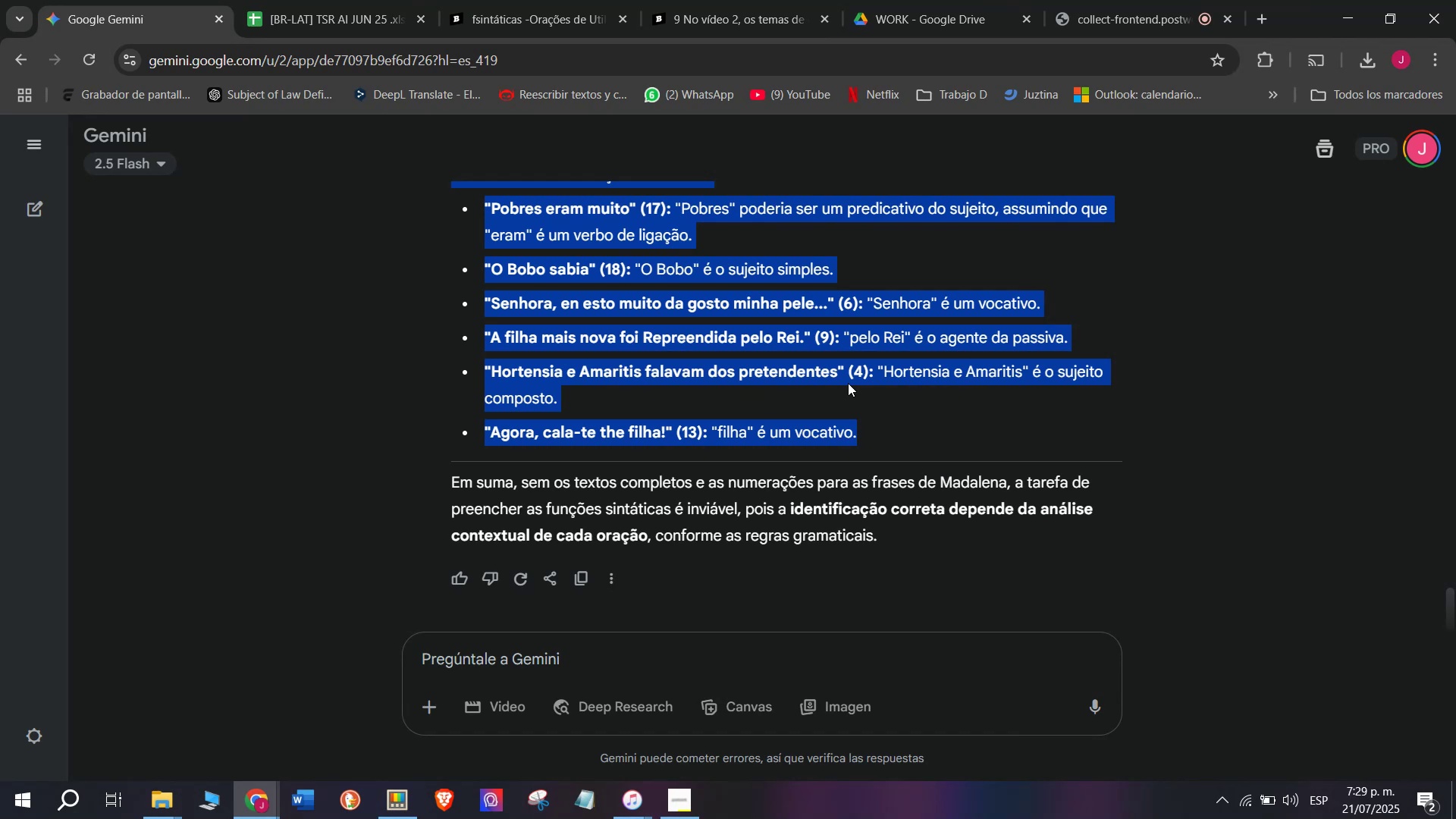 
left_click([541, 5])
 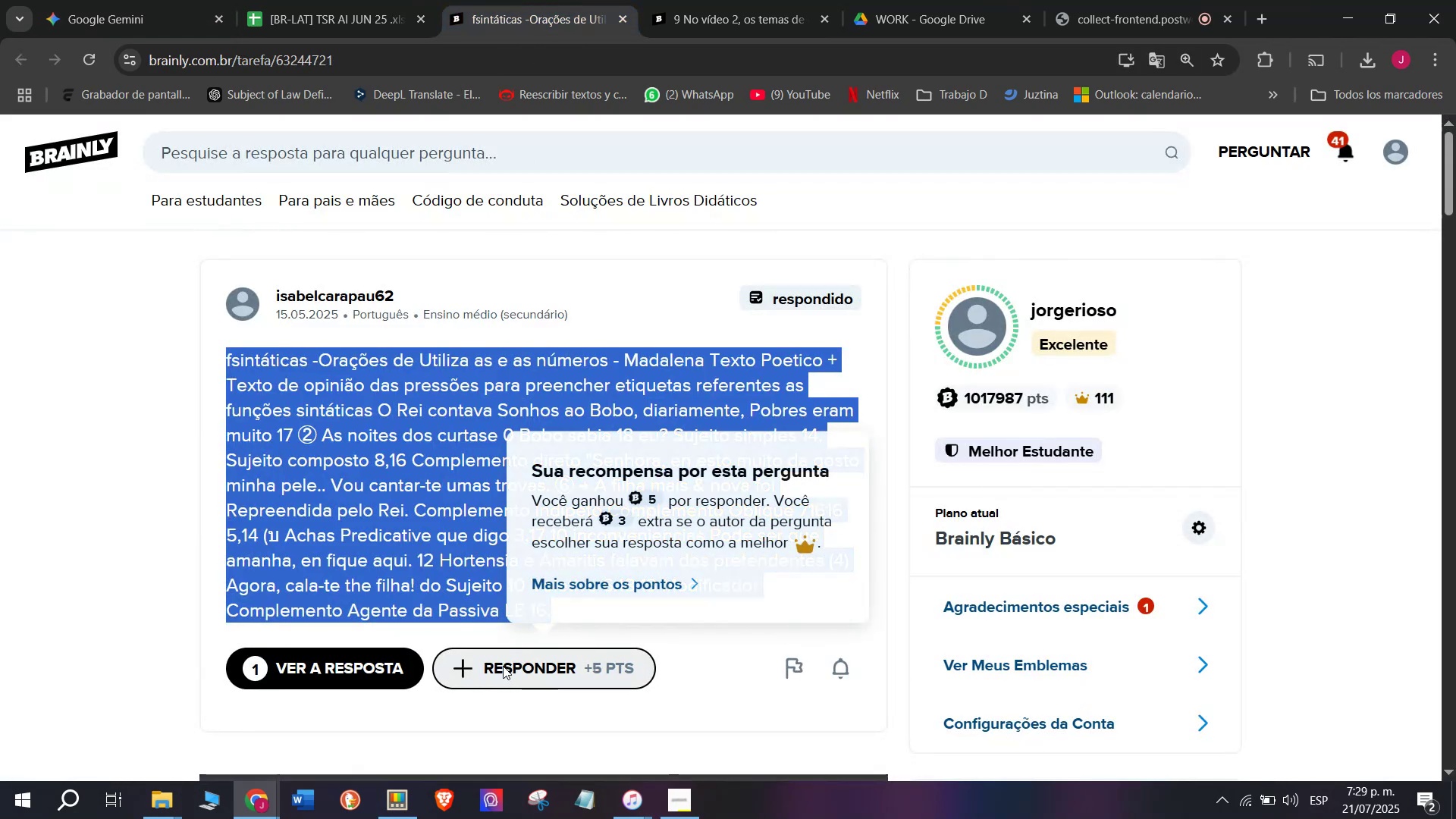 
left_click_drag(start_coordinate=[733, 554], to_coordinate=[34, 96])
 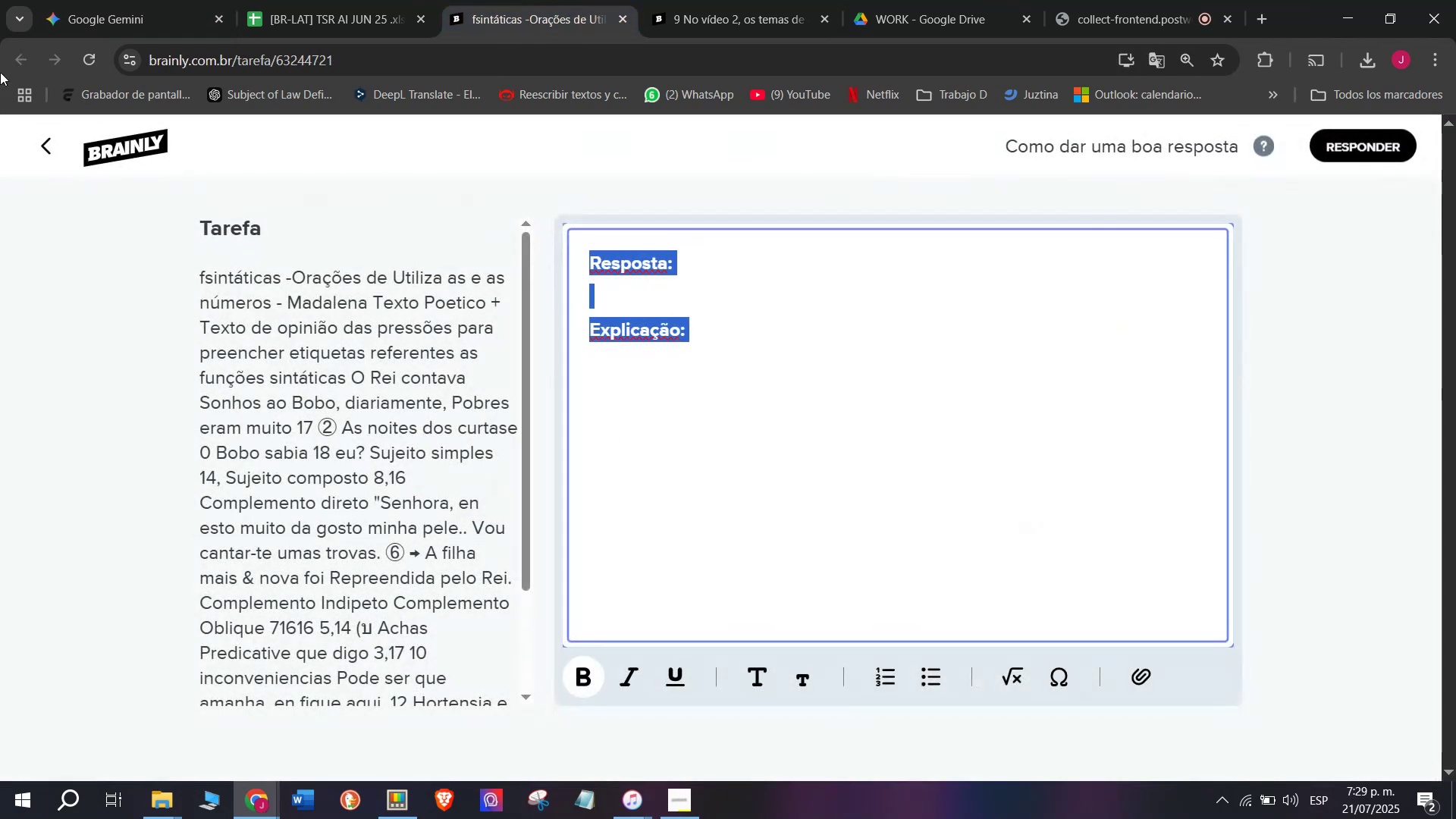 
key(Z)
 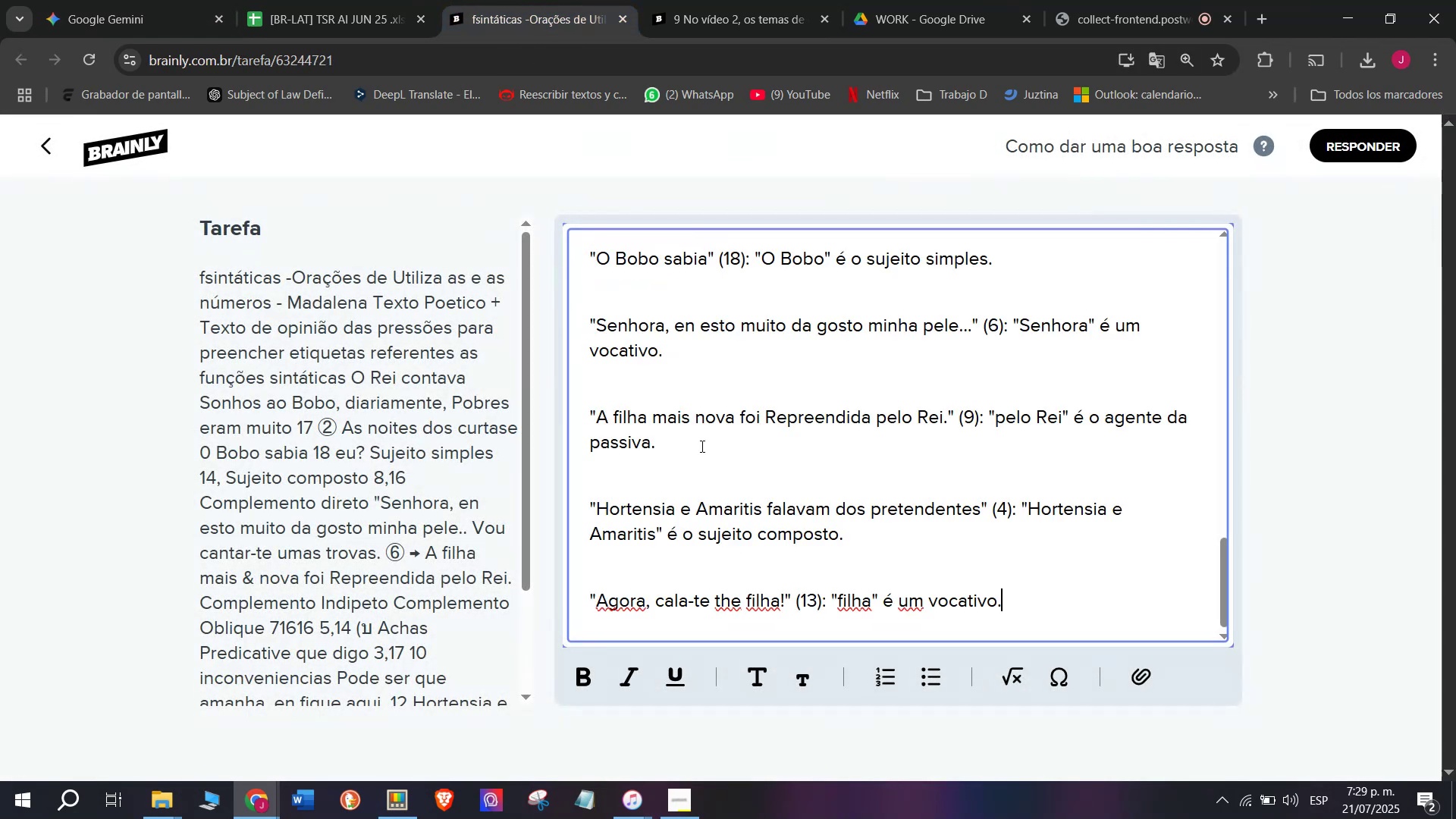 
key(Control+ControlLeft)
 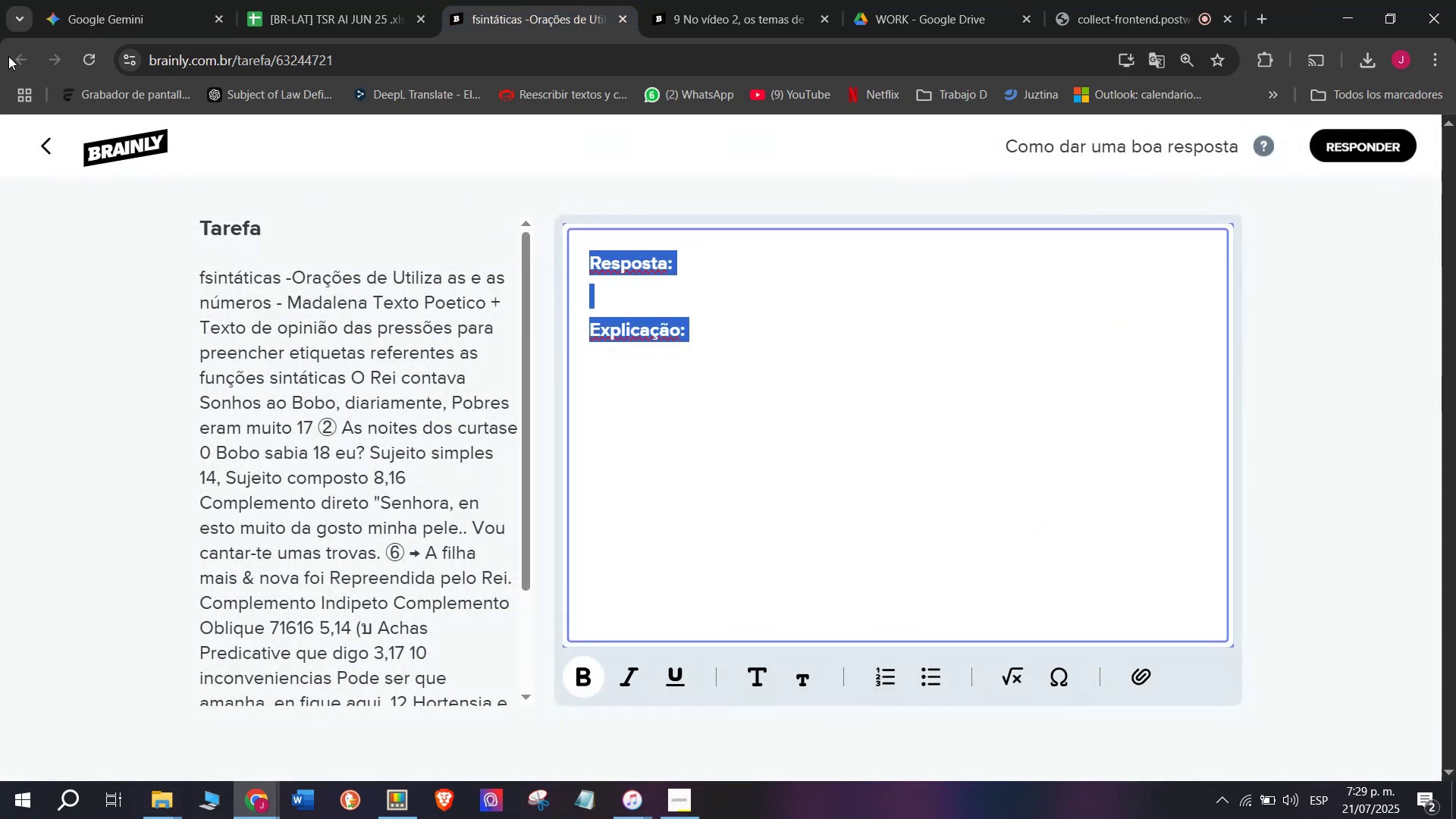 
key(Control+V)
 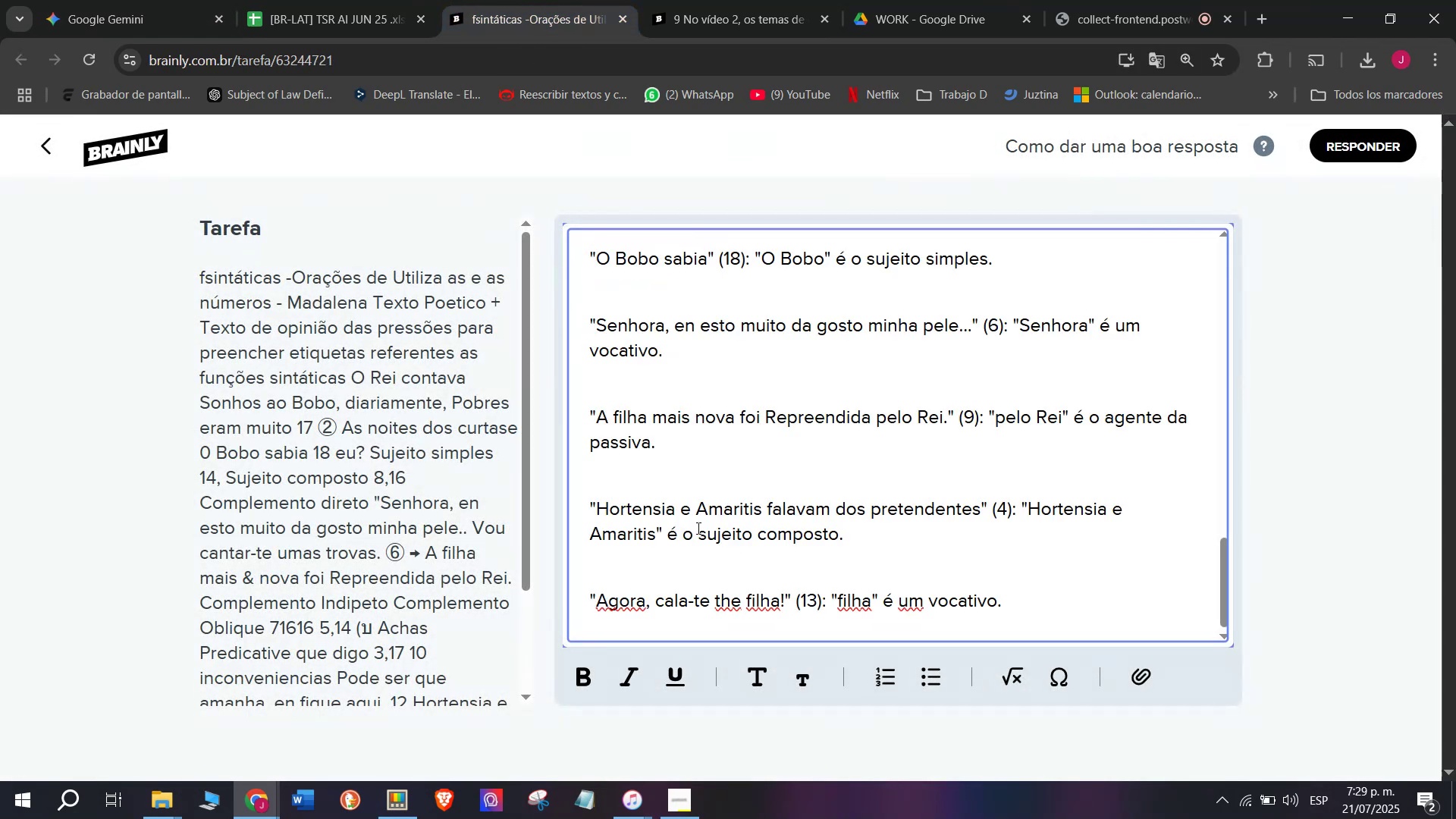 
scroll: coordinate [792, 462], scroll_direction: up, amount: 4.0
 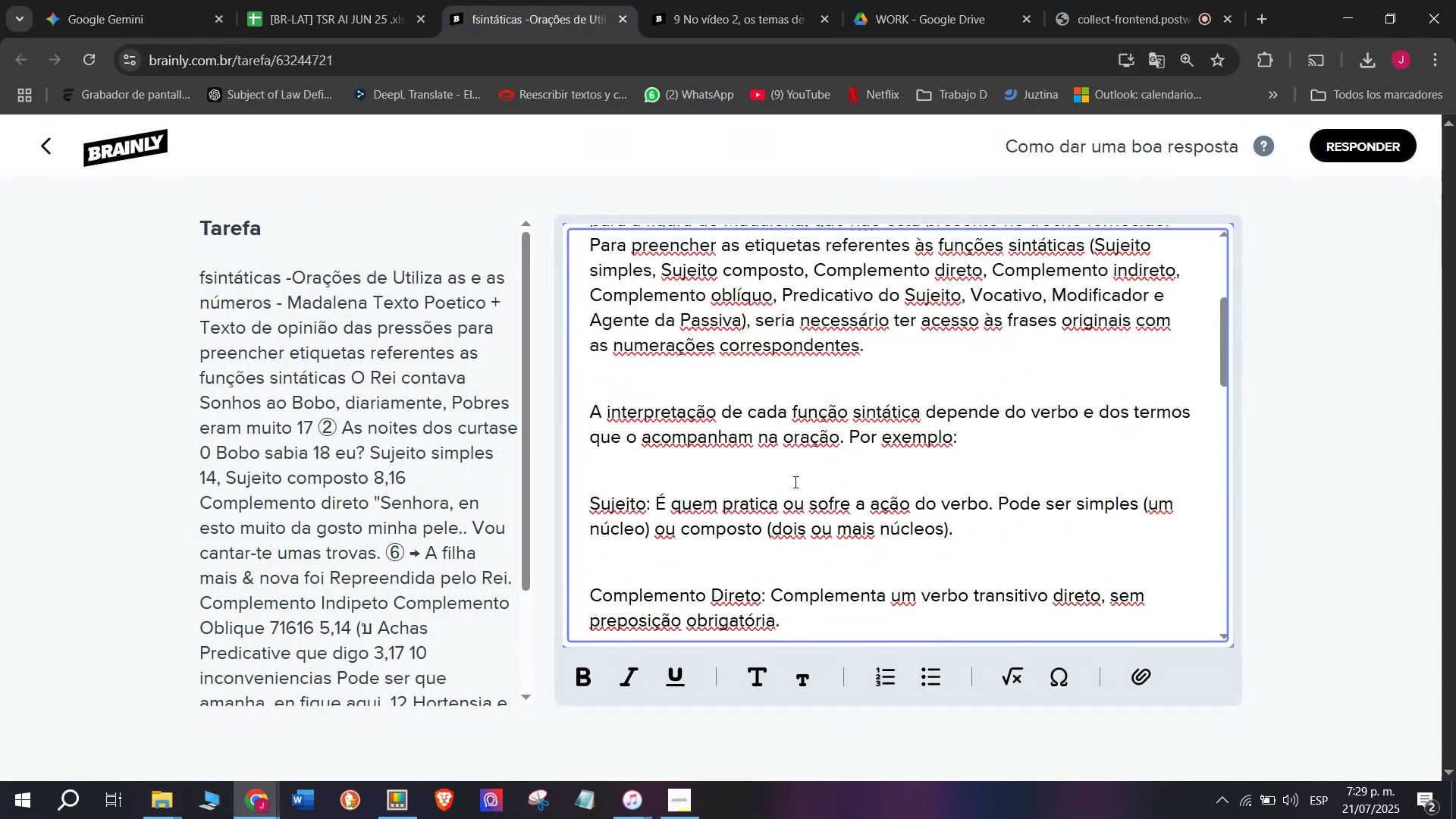 
scroll: coordinate [817, 516], scroll_direction: none, amount: 0.0
 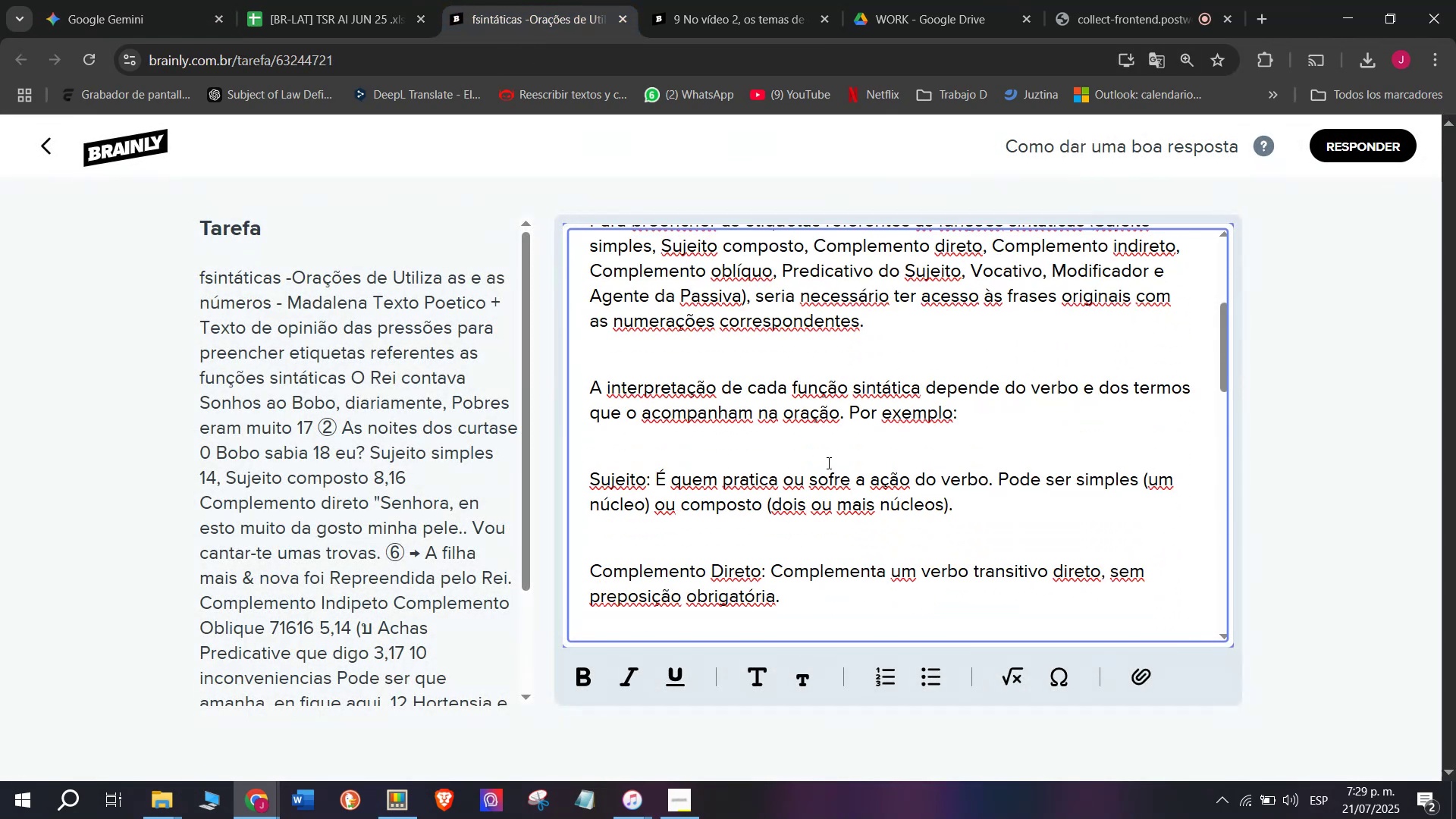 
left_click([827, 463])
 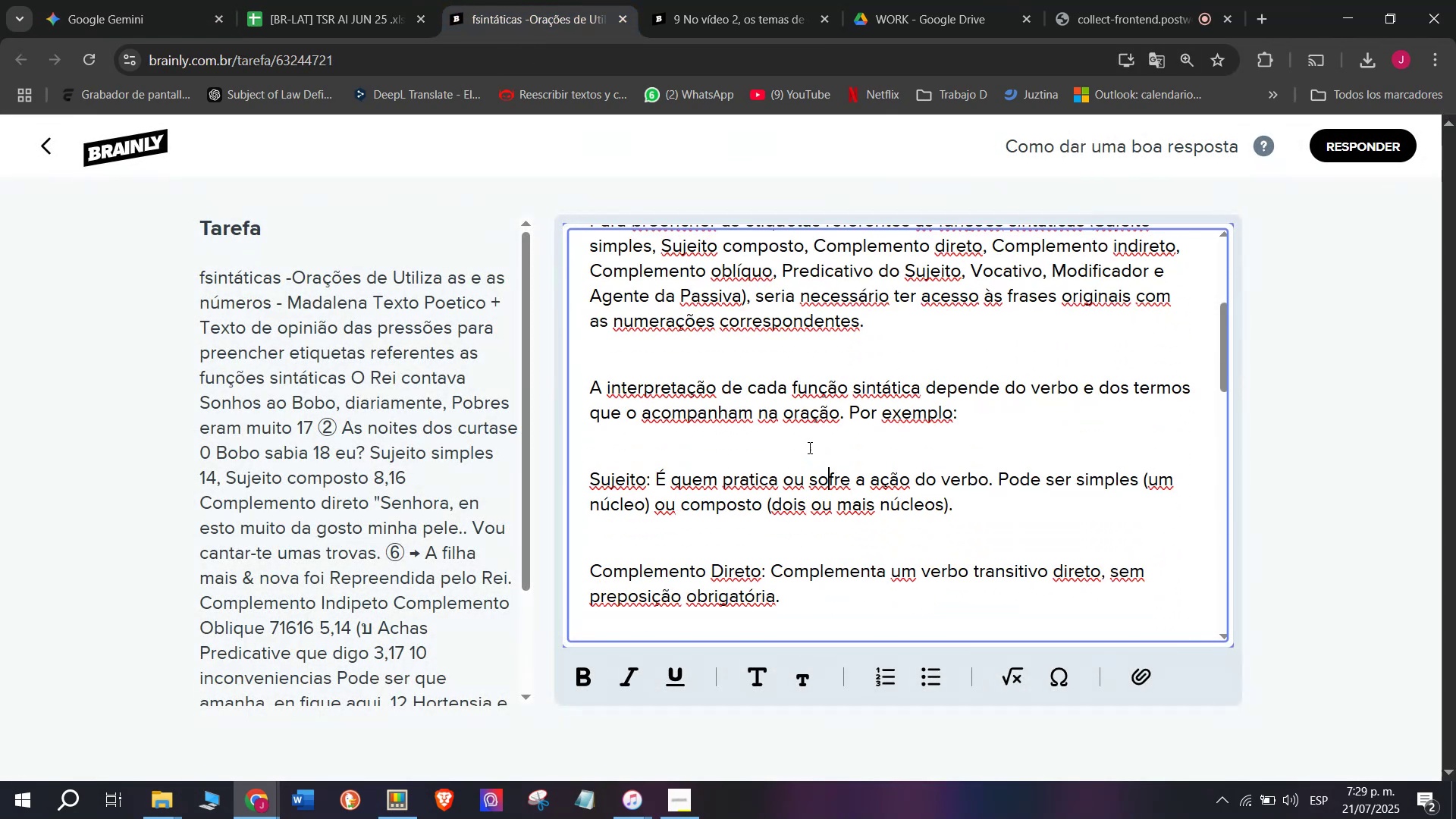 
left_click([807, 447])
 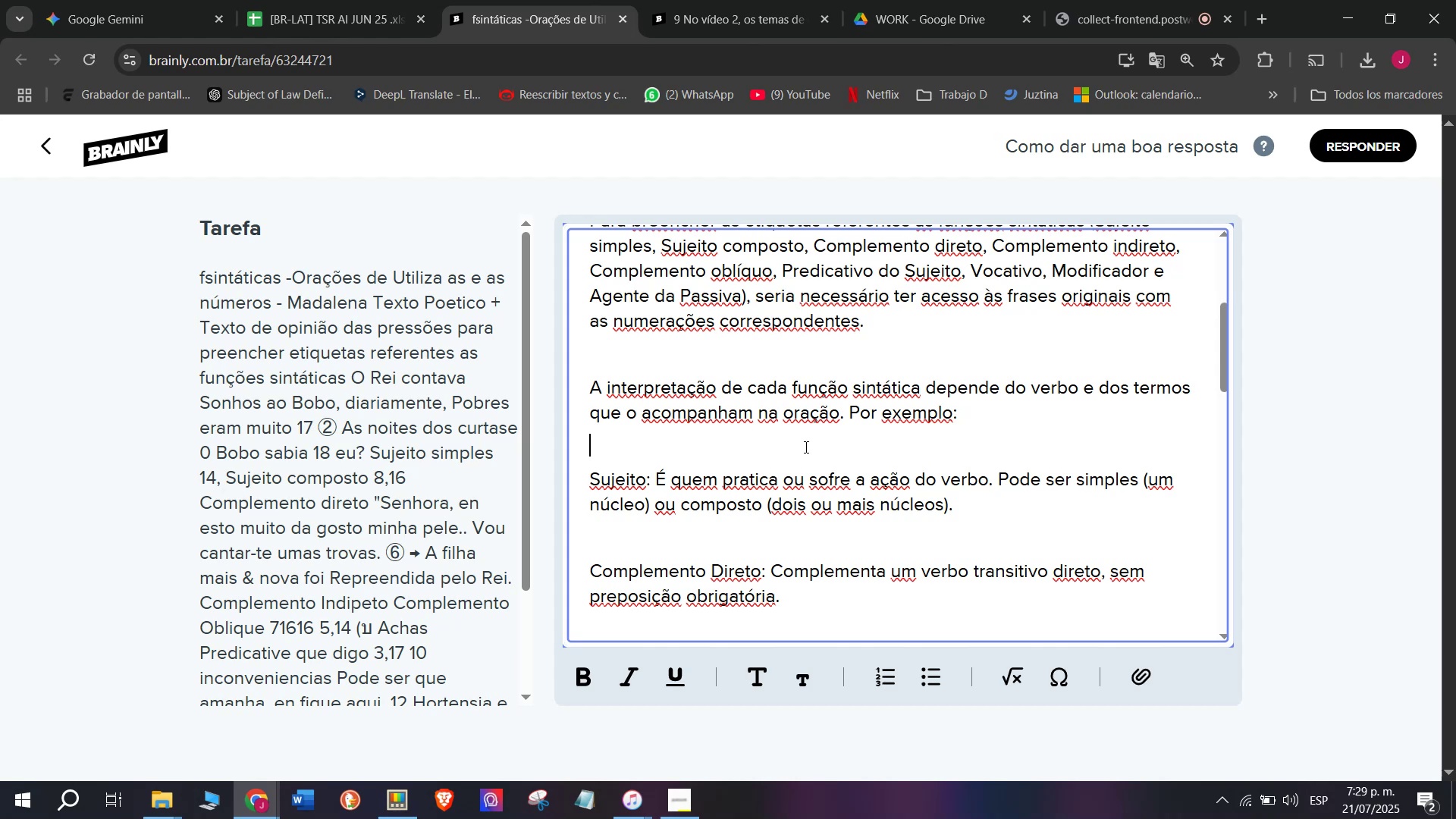 
key(Q)
 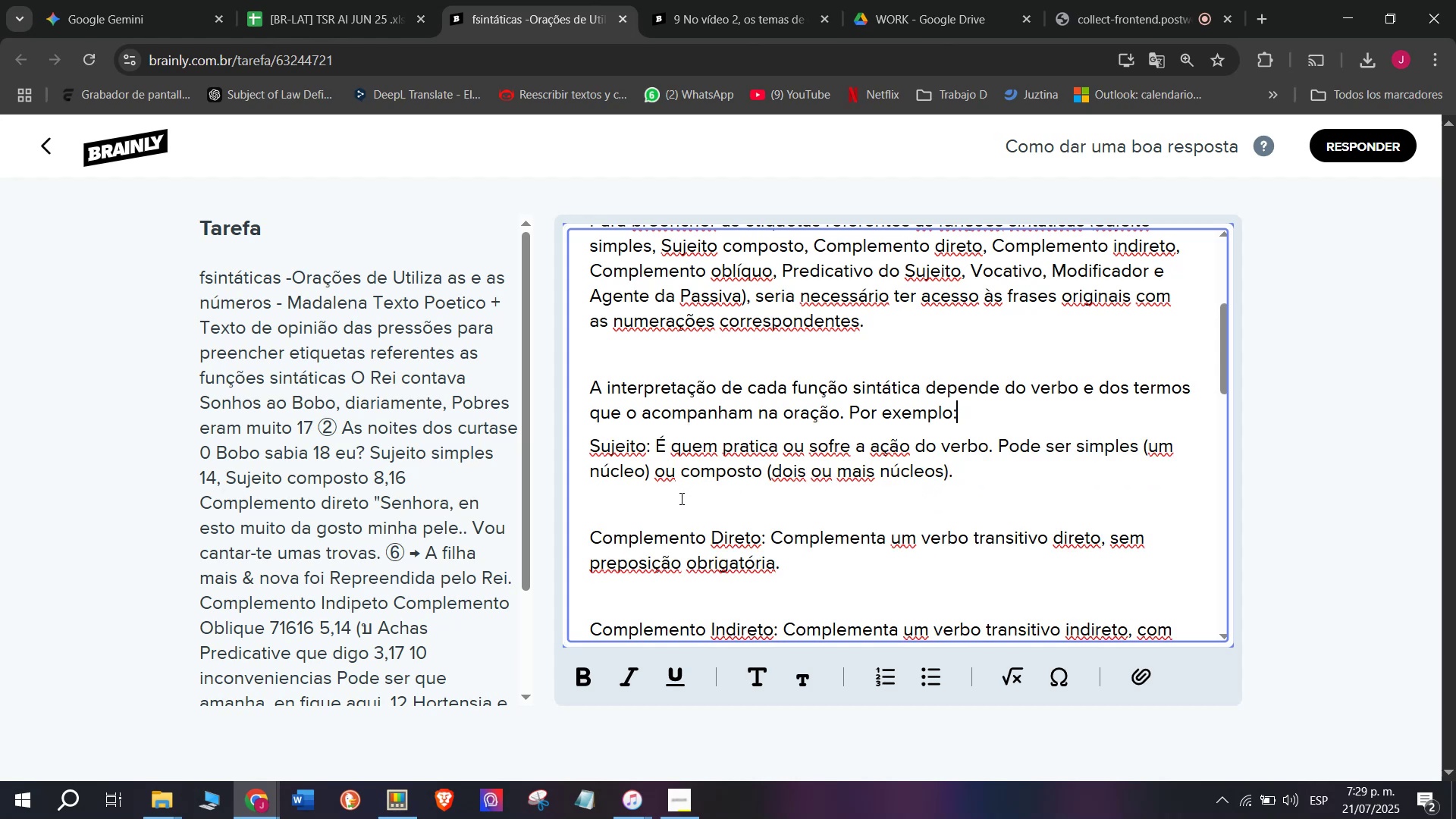 
key(Backspace)
 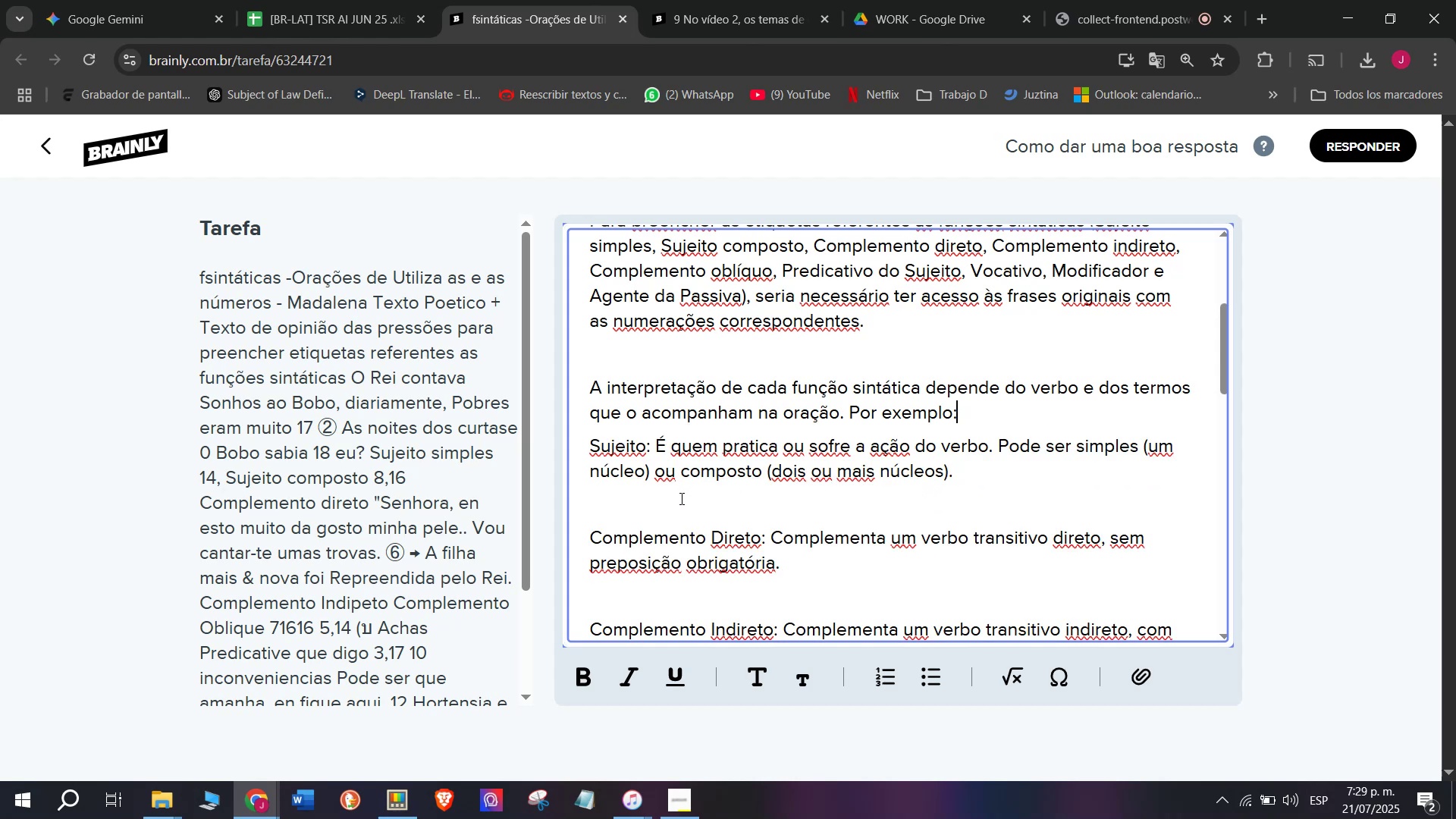 
left_click([680, 498])
 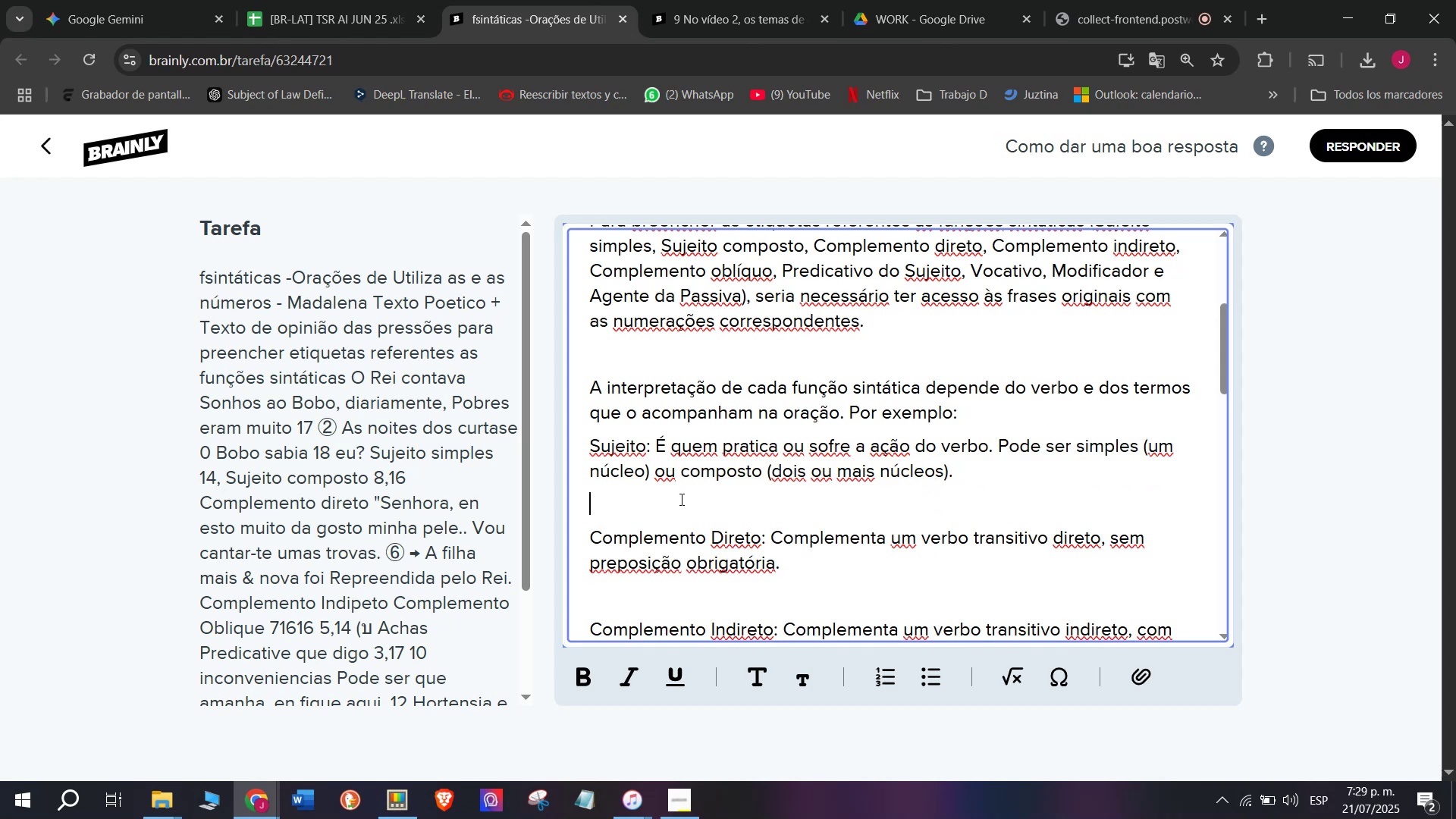 
key(Backspace)
 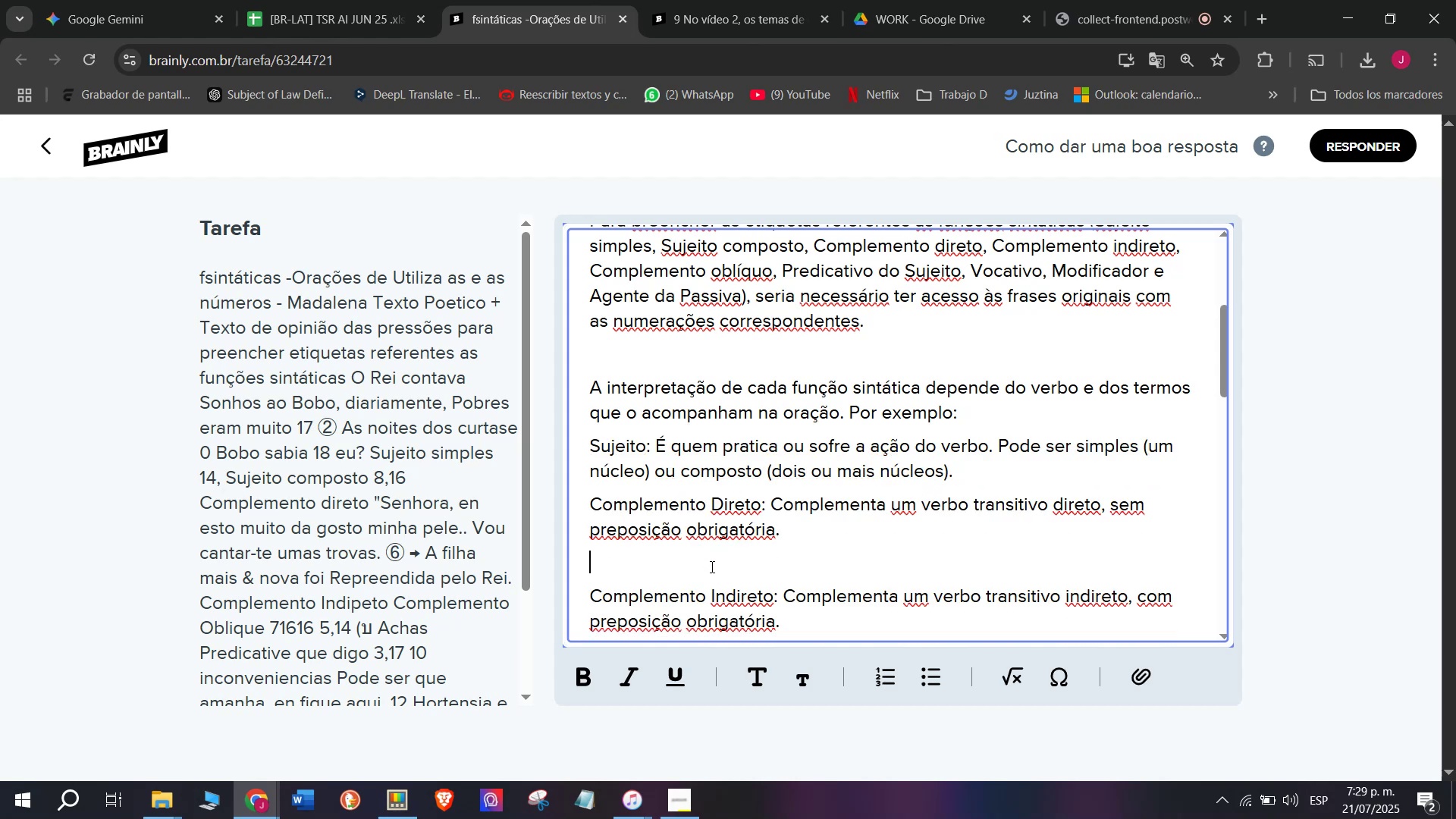 
key(Q)
 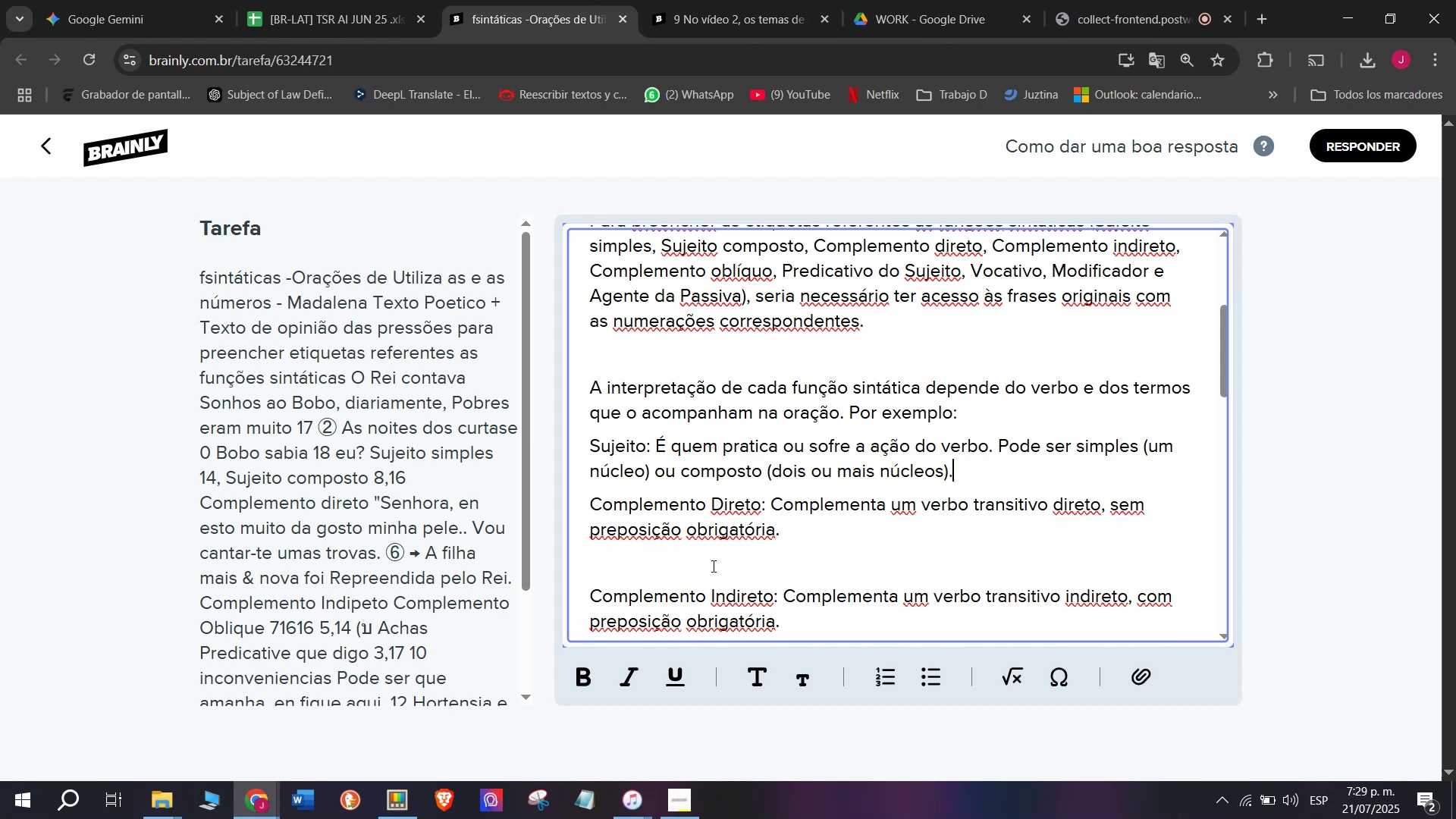 
left_click([711, 566])
 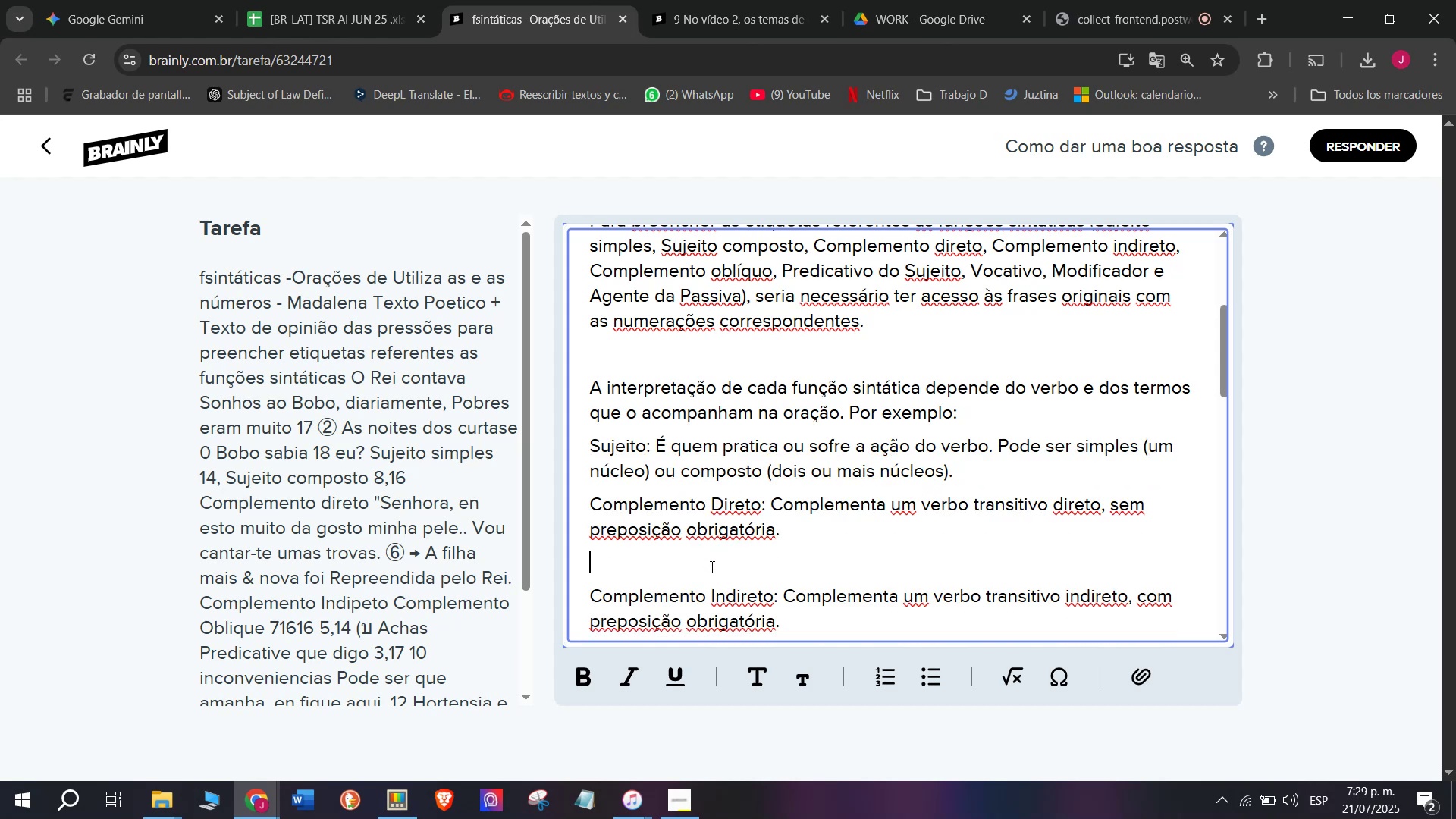 
key(Q)
 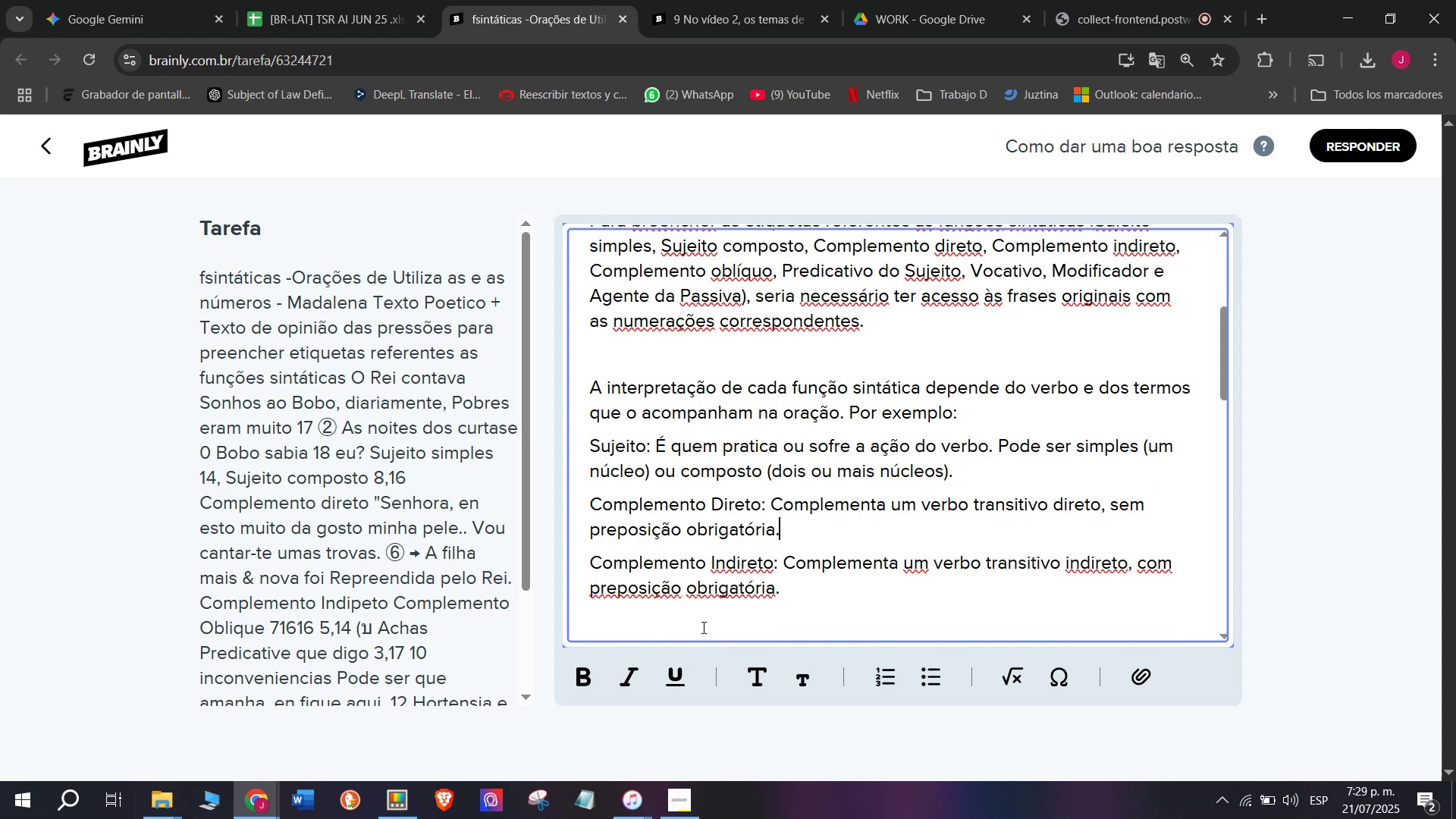 
key(Backspace)
 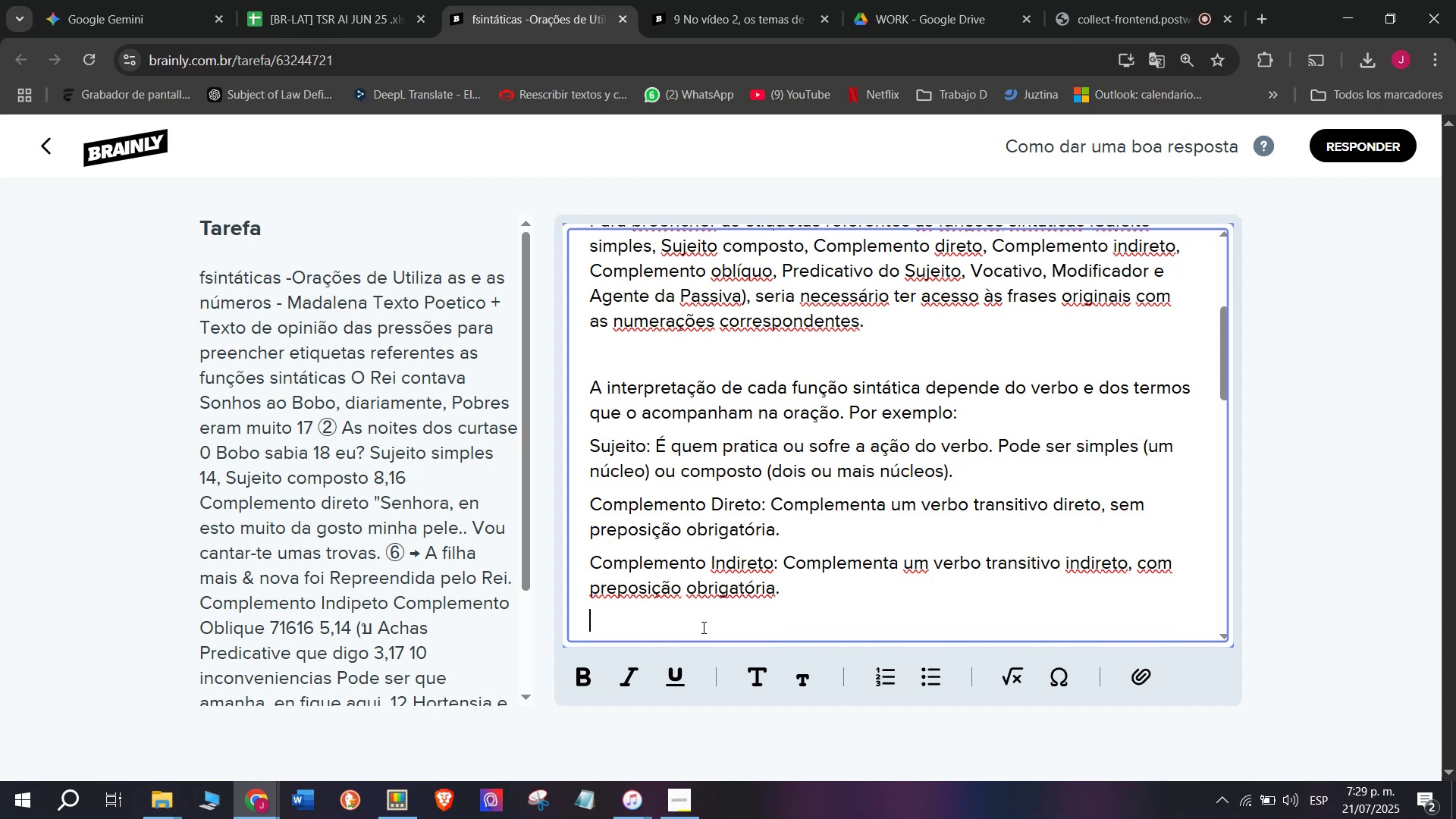 
left_click([702, 627])
 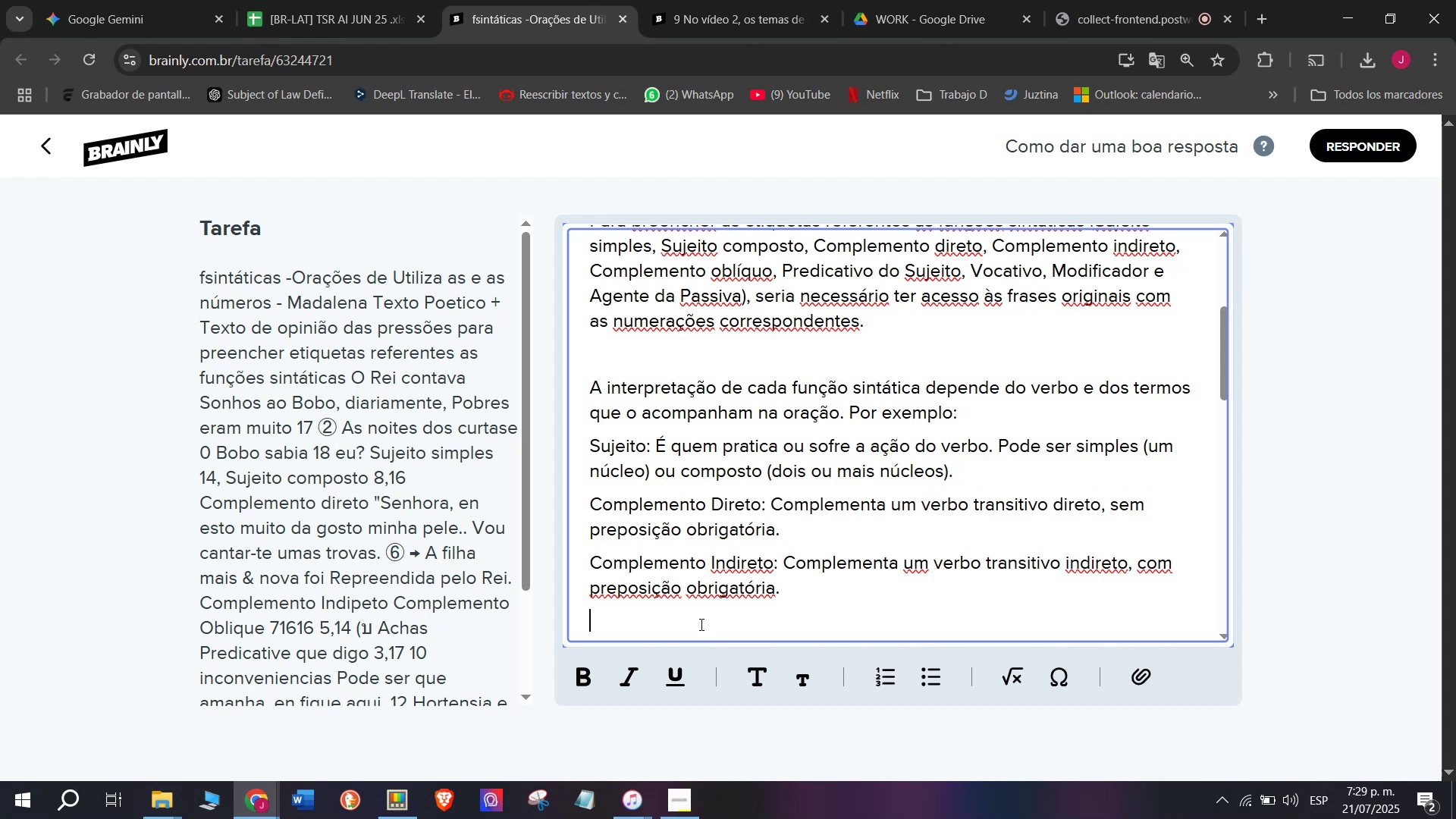 
key(Q)
 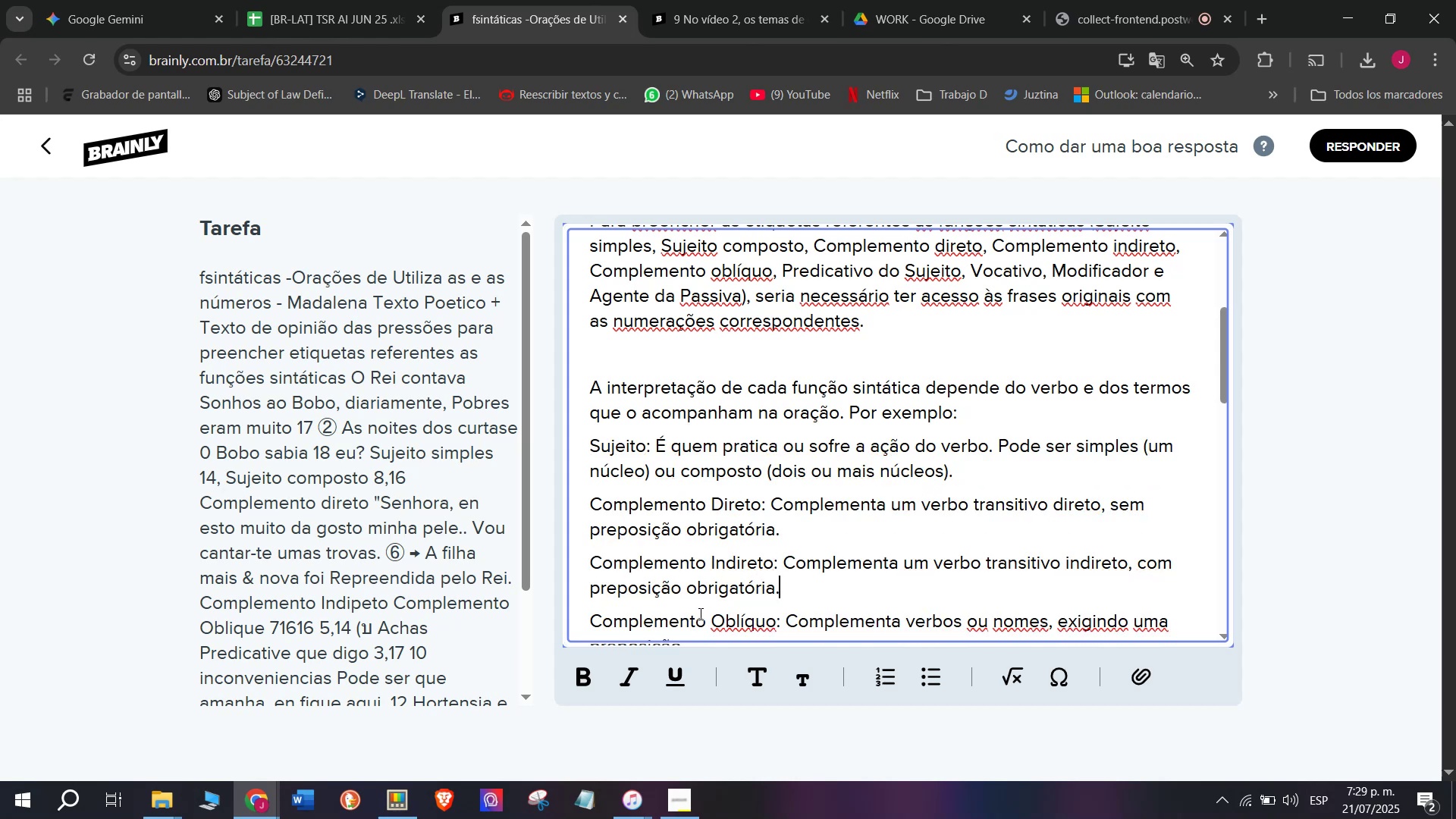 
key(Backspace)
 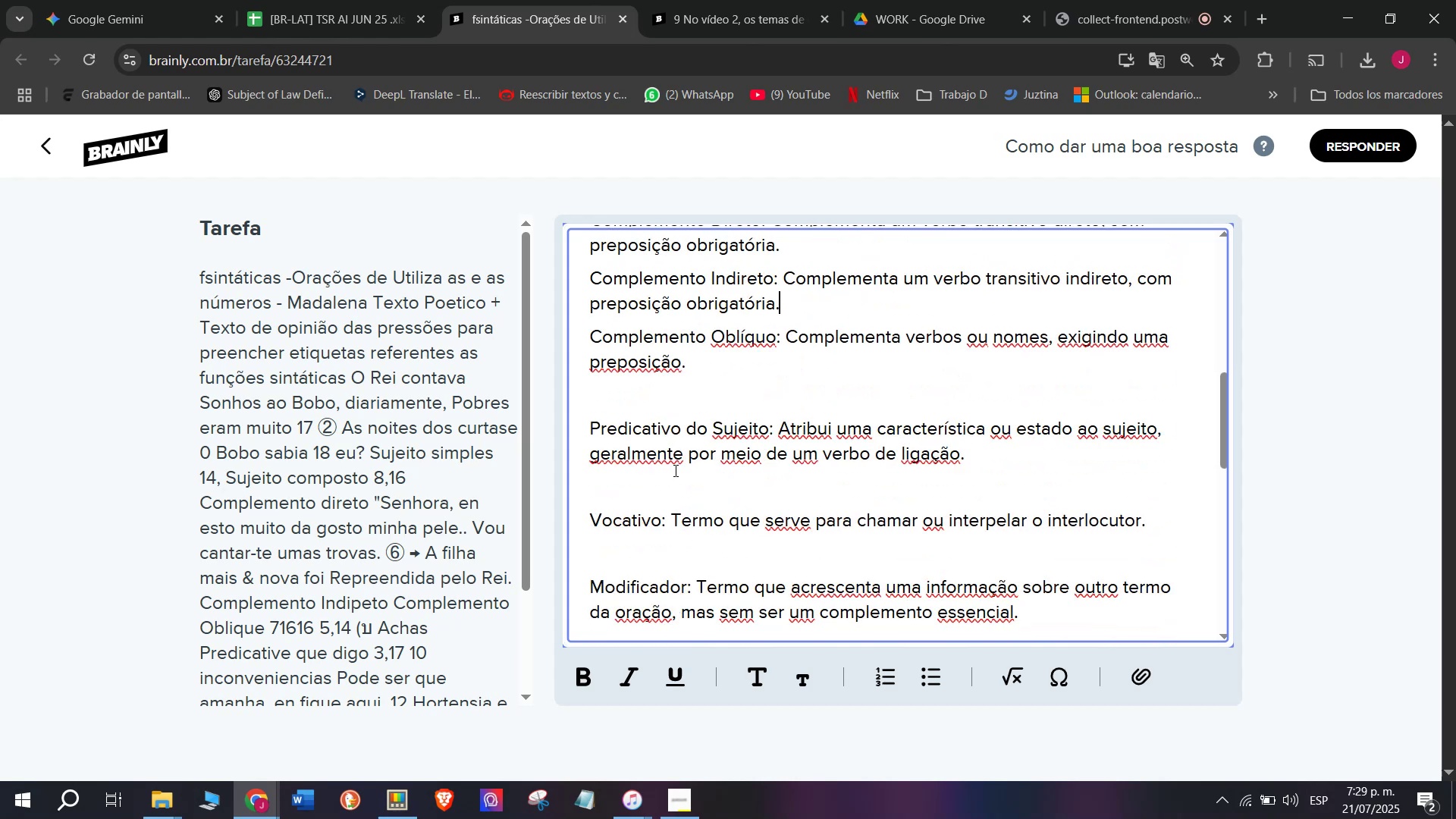 
scroll: coordinate [699, 612], scroll_direction: down, amount: 1.0
 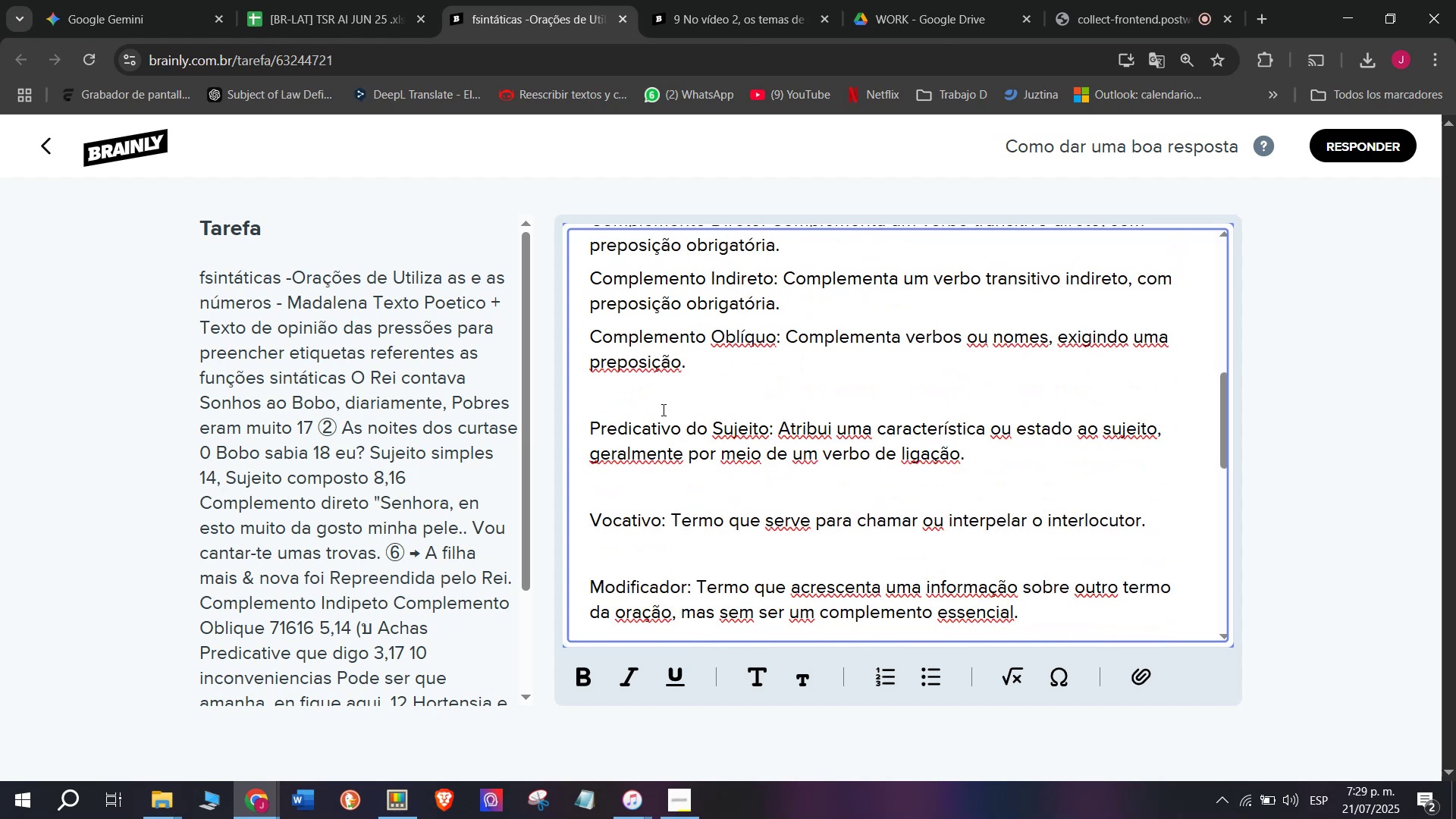 
left_click([648, 398])
 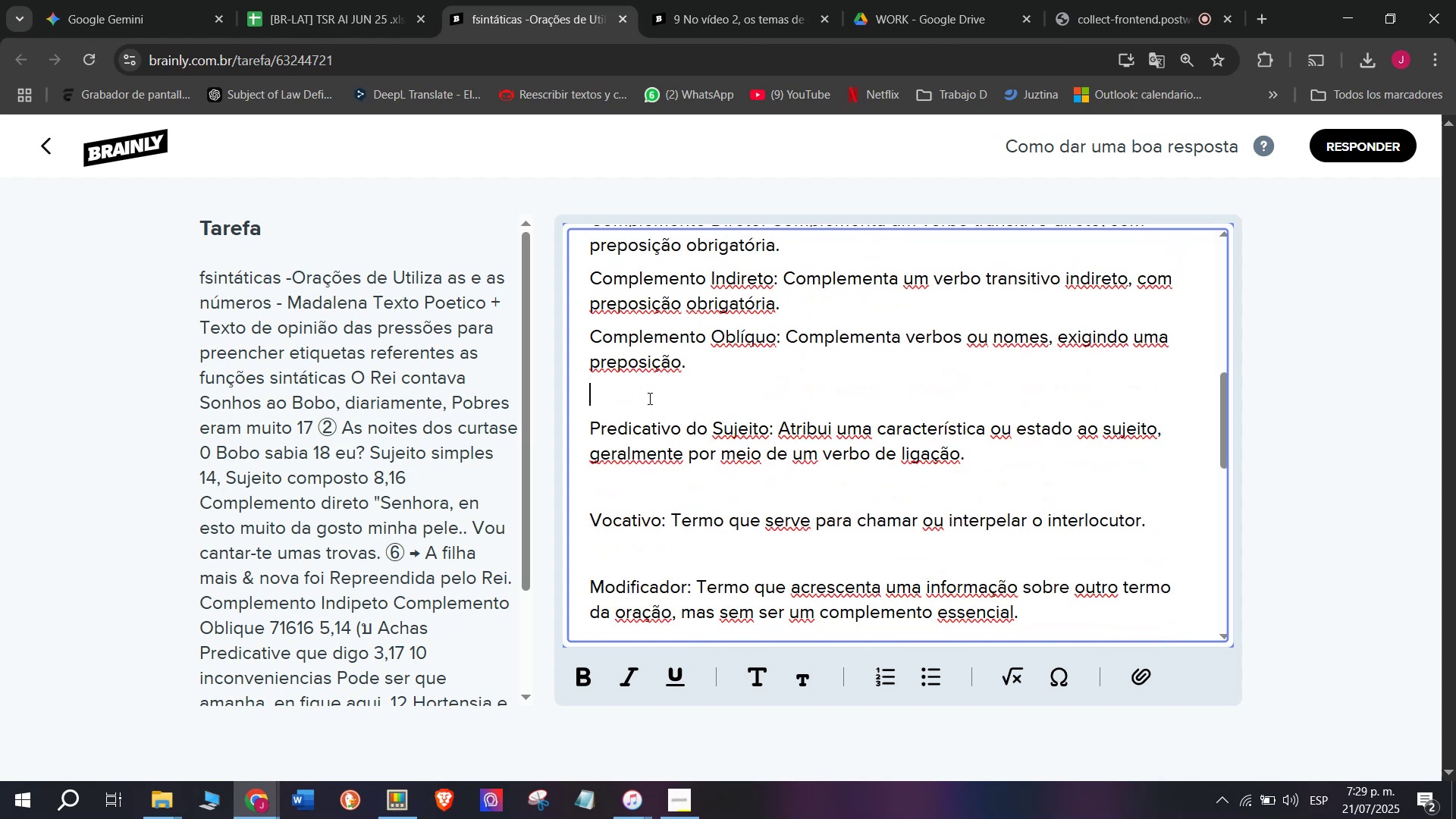 
key(Backspace)
 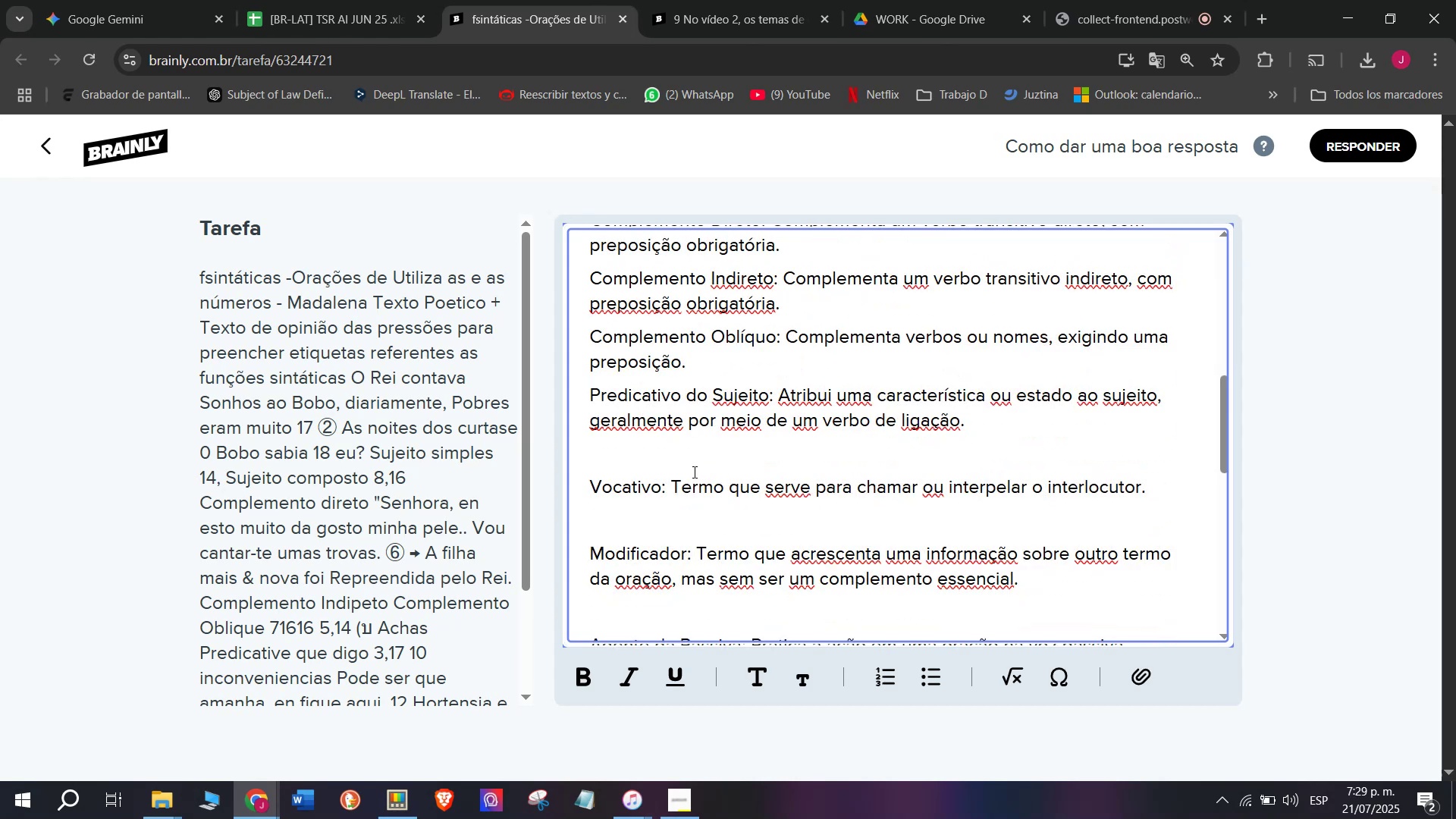 
key(Q)
 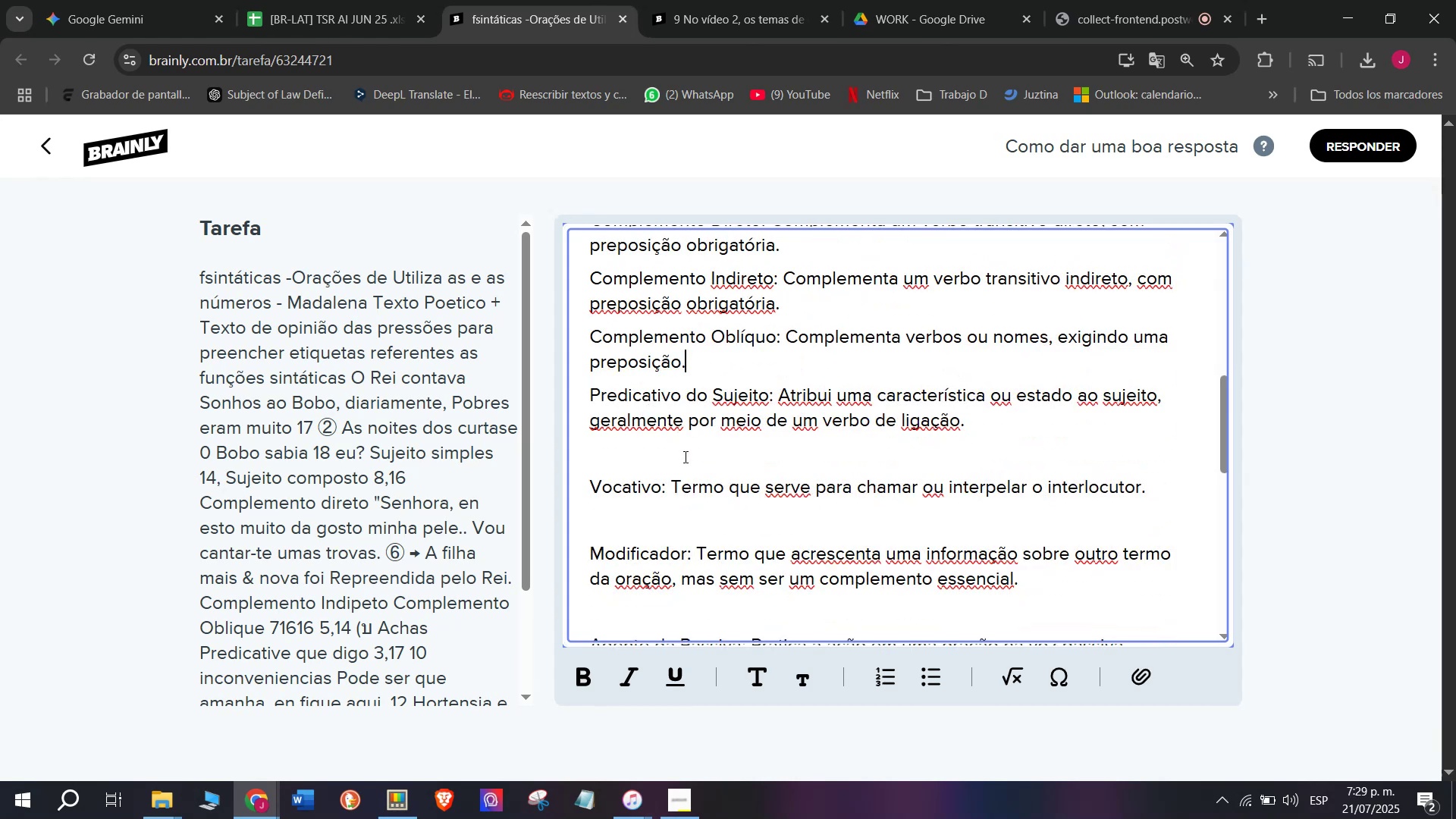 
left_click([676, 450])
 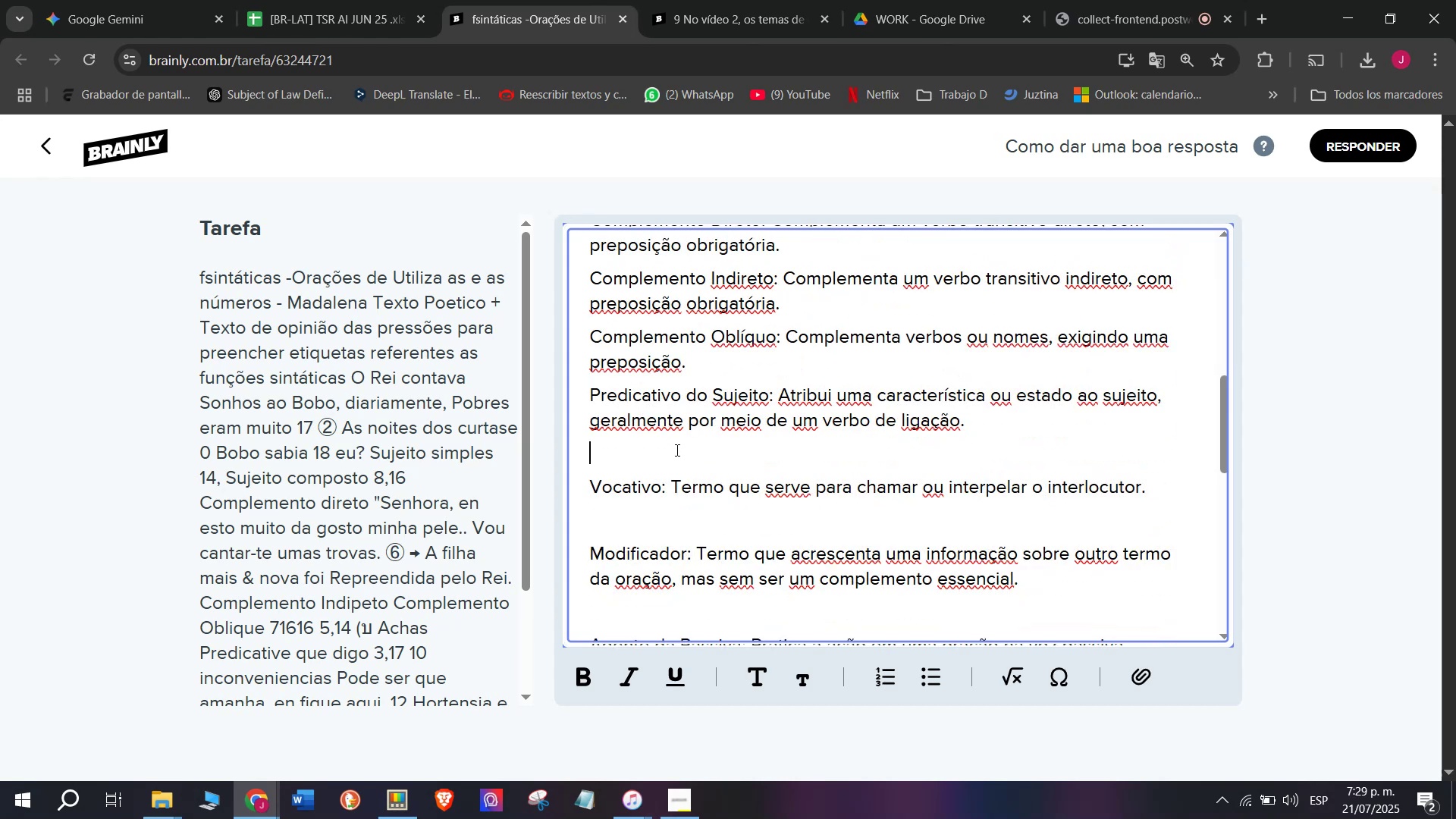 
key(Backspace)
 